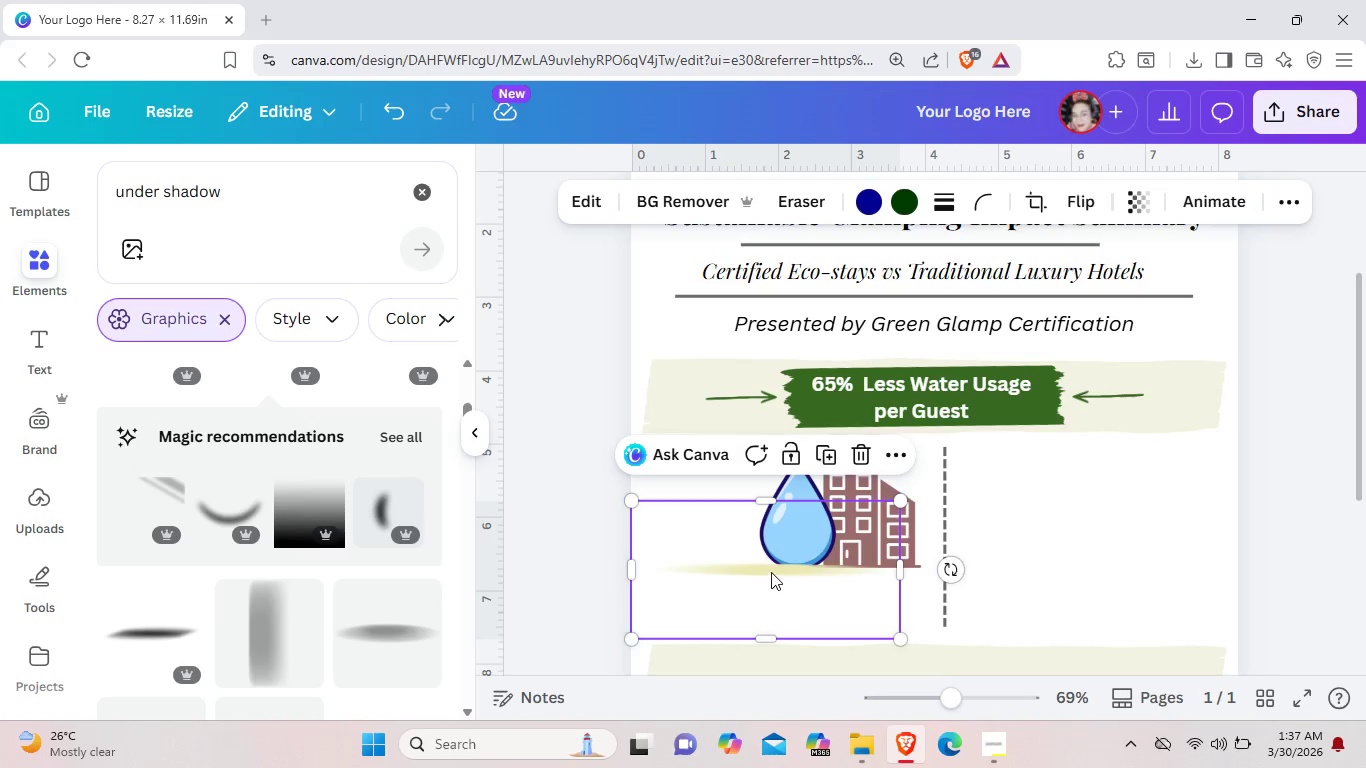 
left_click_drag(start_coordinate=[770, 571], to_coordinate=[839, 575])
 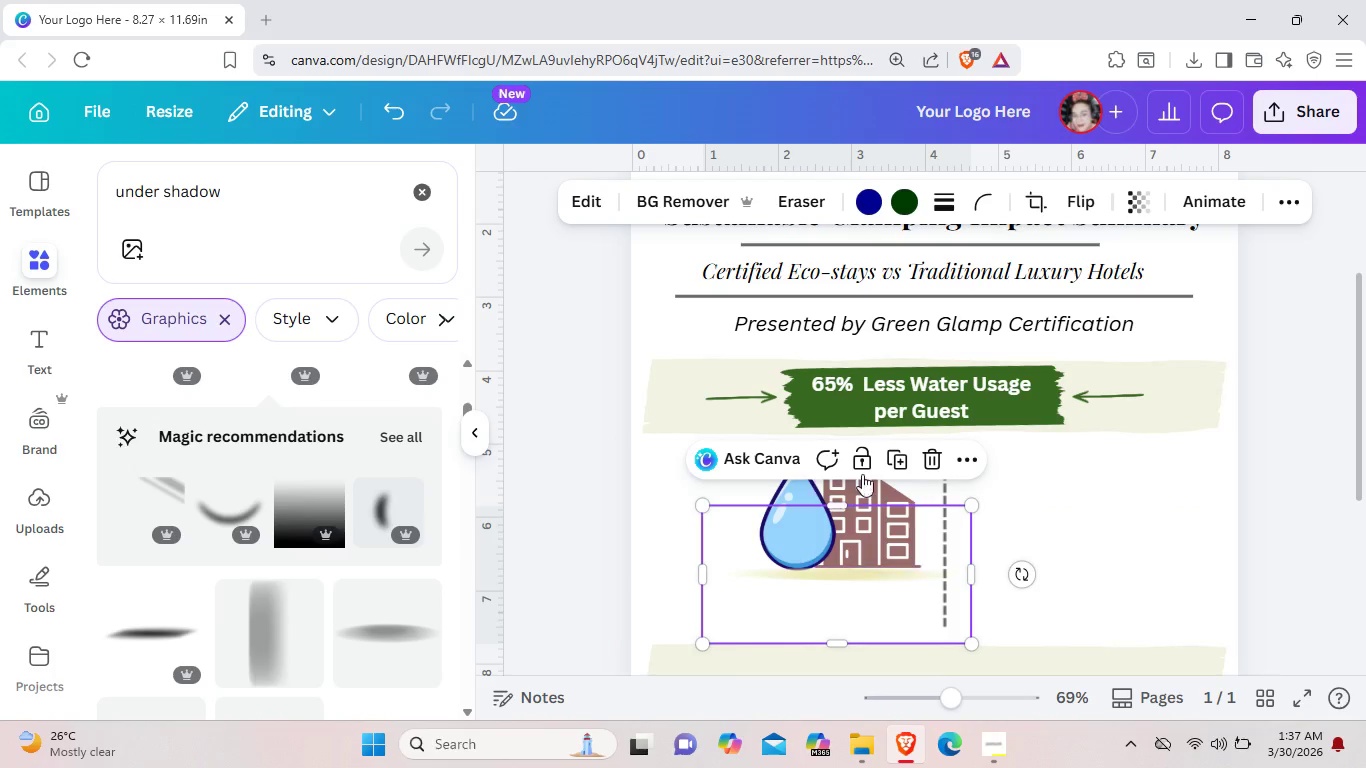 
left_click([866, 466])
 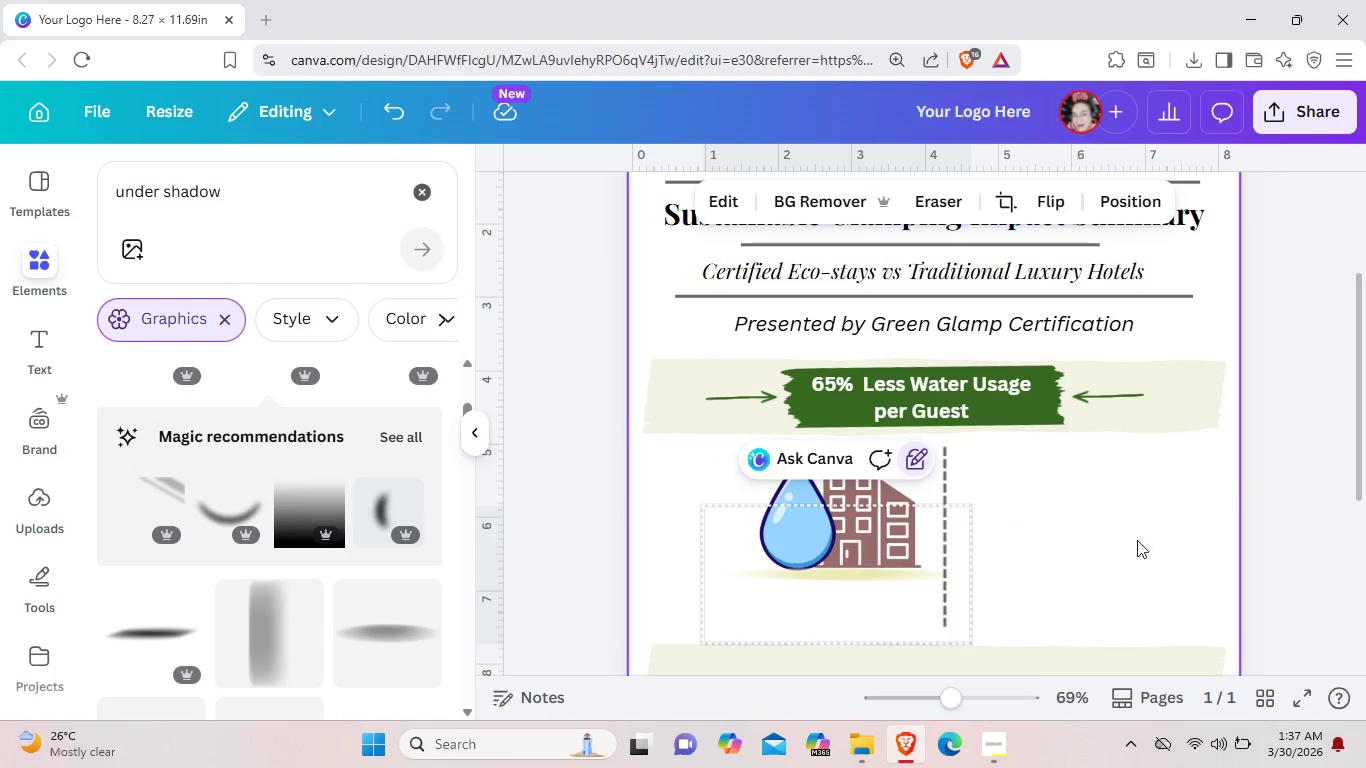 
left_click([1150, 543])
 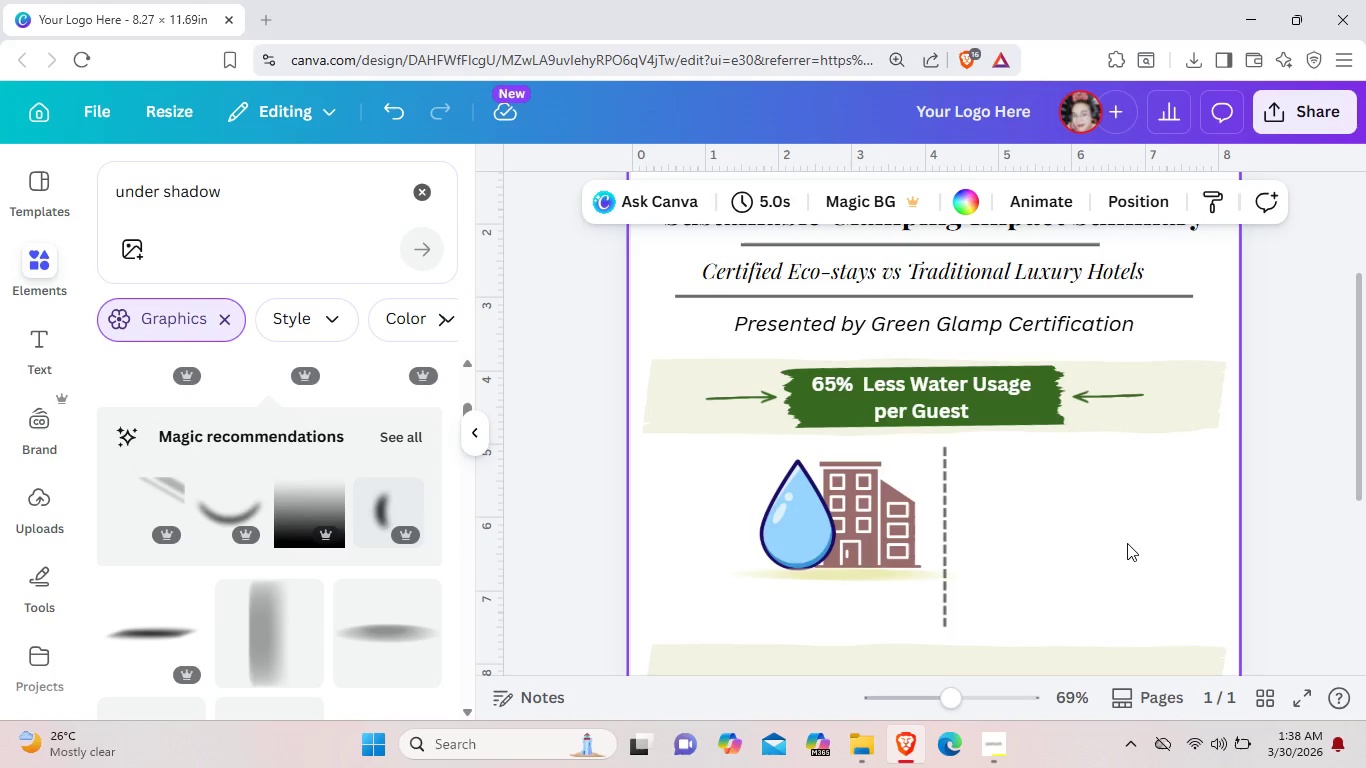 
wait(20.98)
 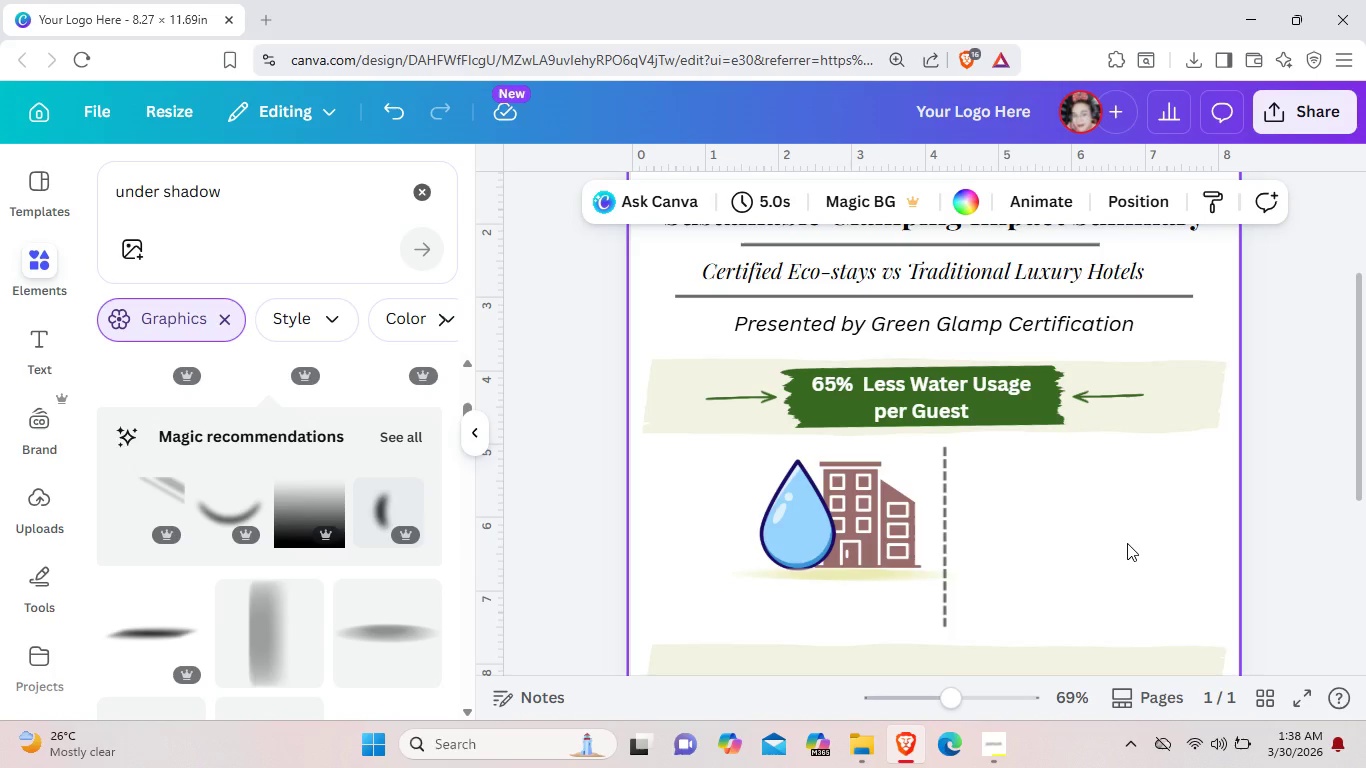 
type(gm)
key(Backspace)
 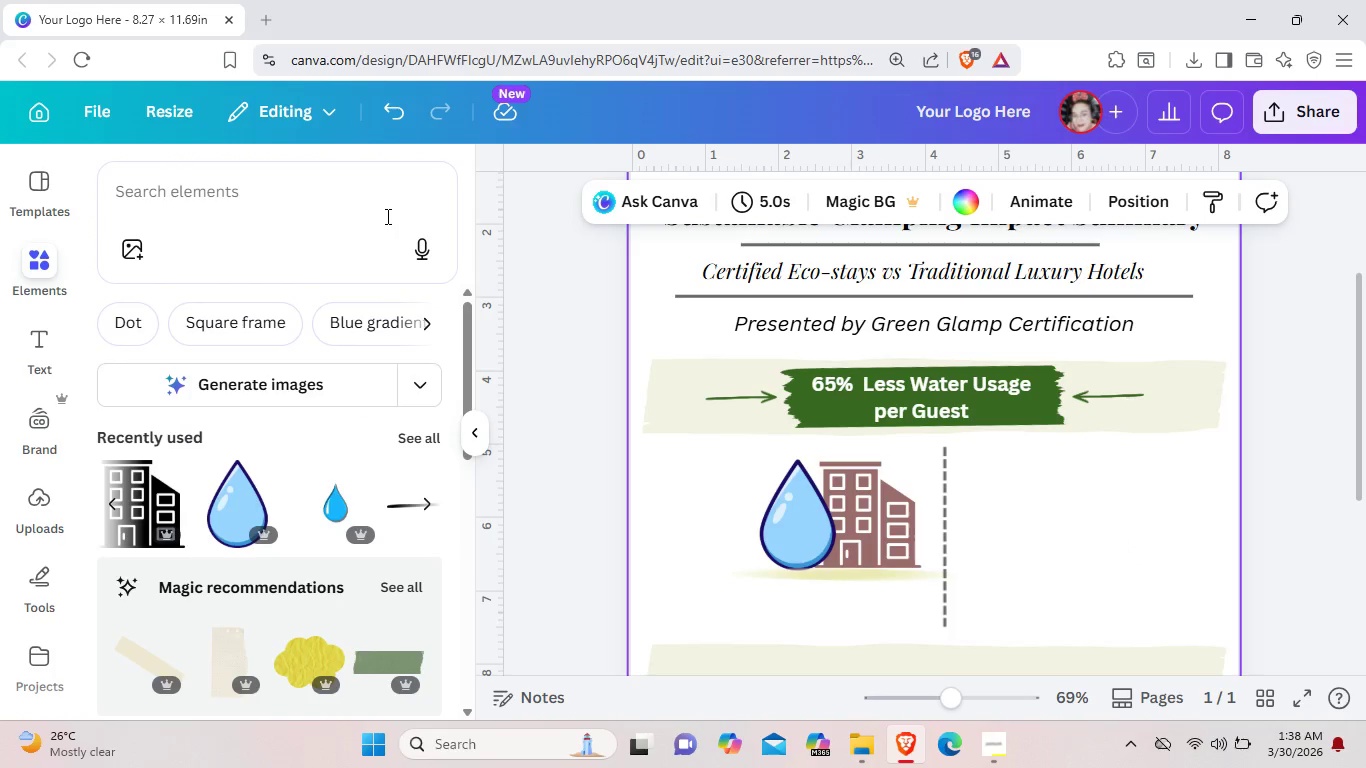 
left_click([385, 214])
 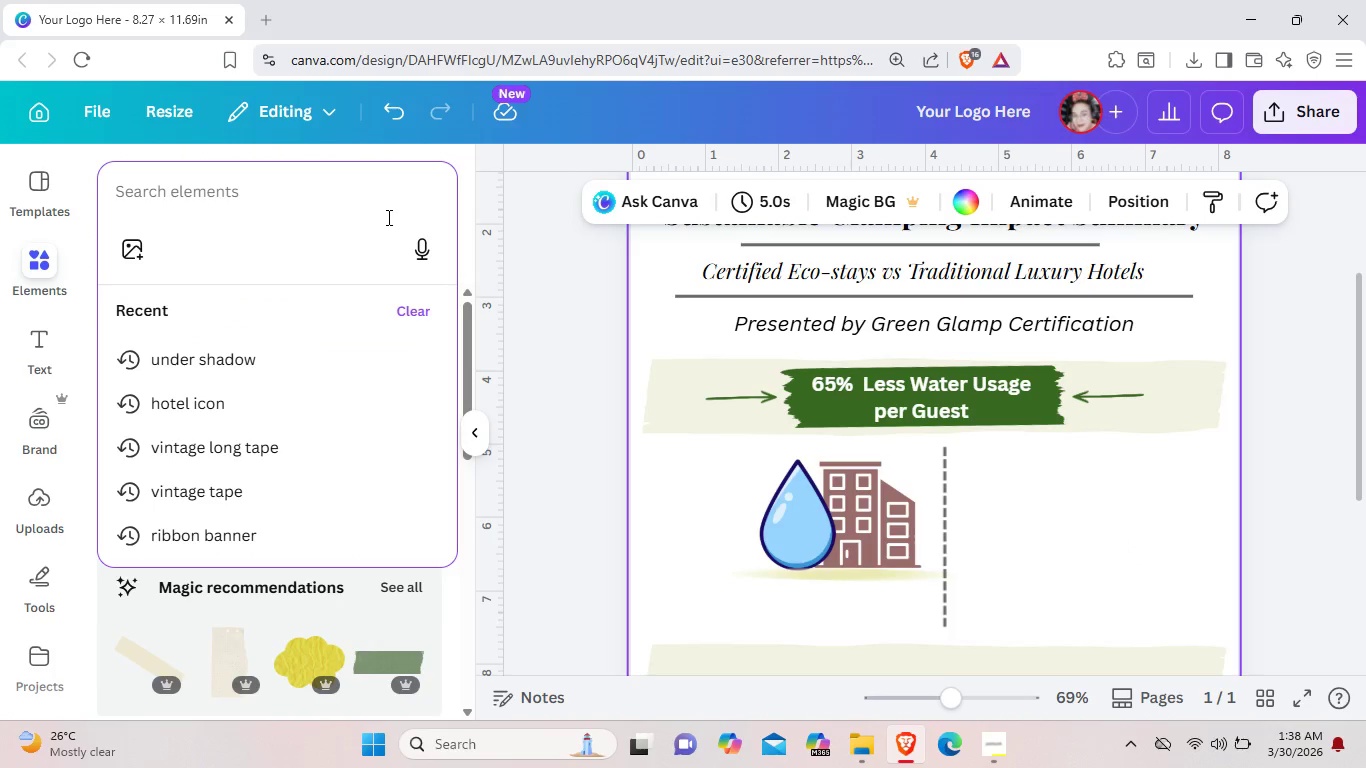 
type(glamping)
 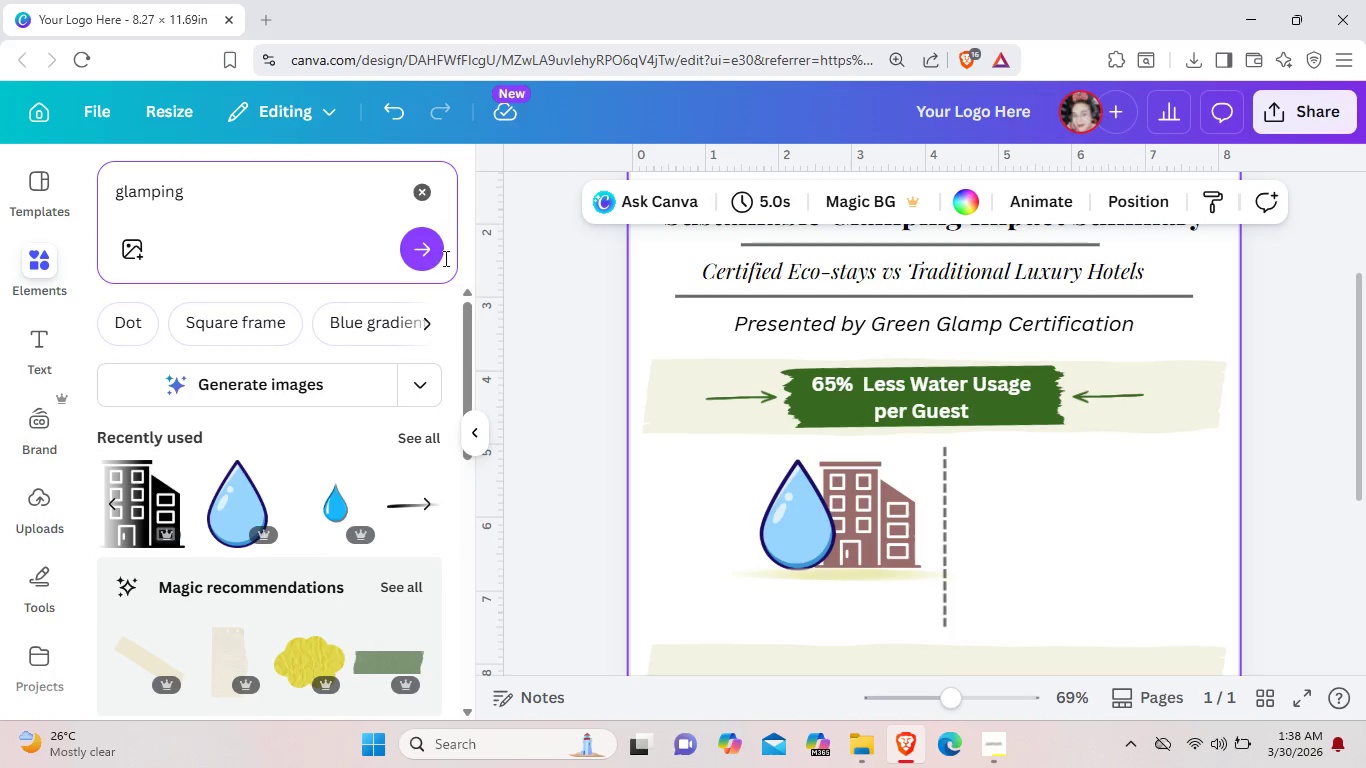 
left_click([433, 252])
 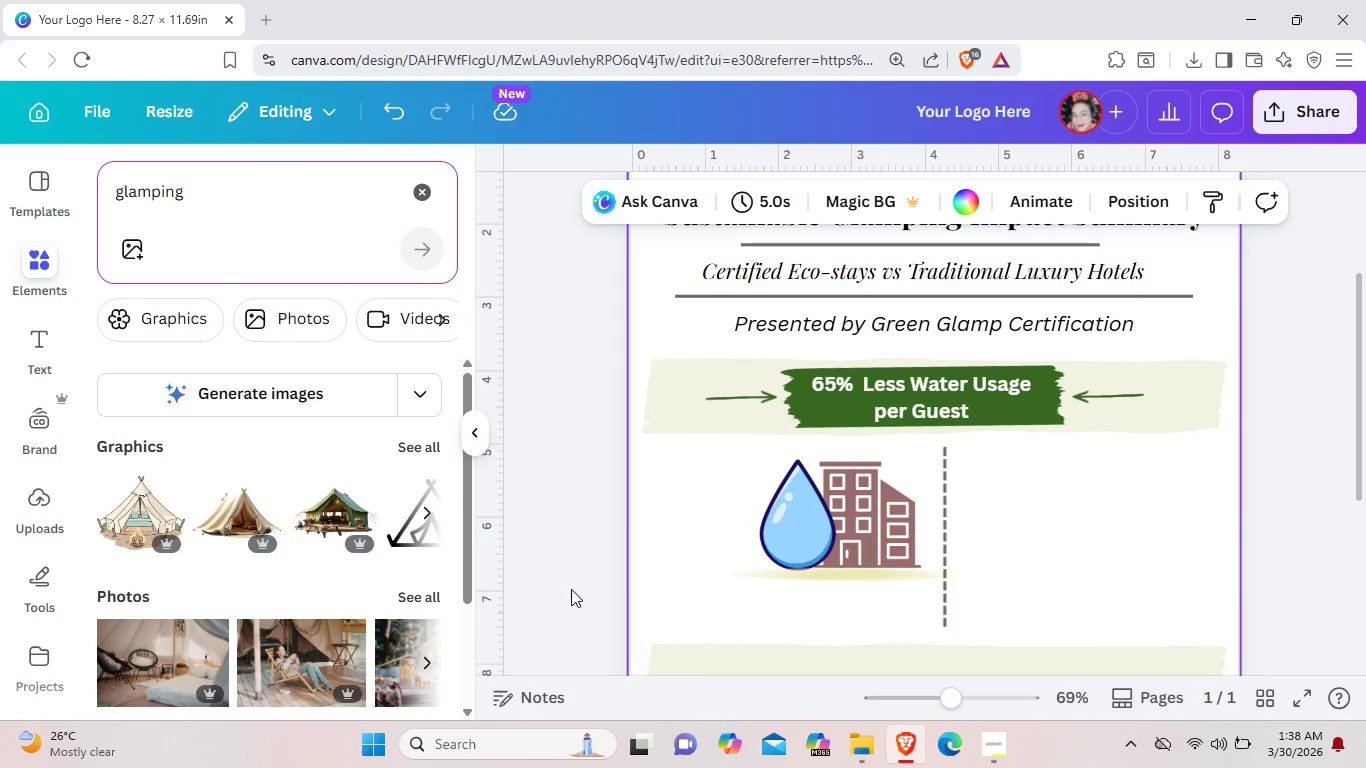 
left_click([424, 451])
 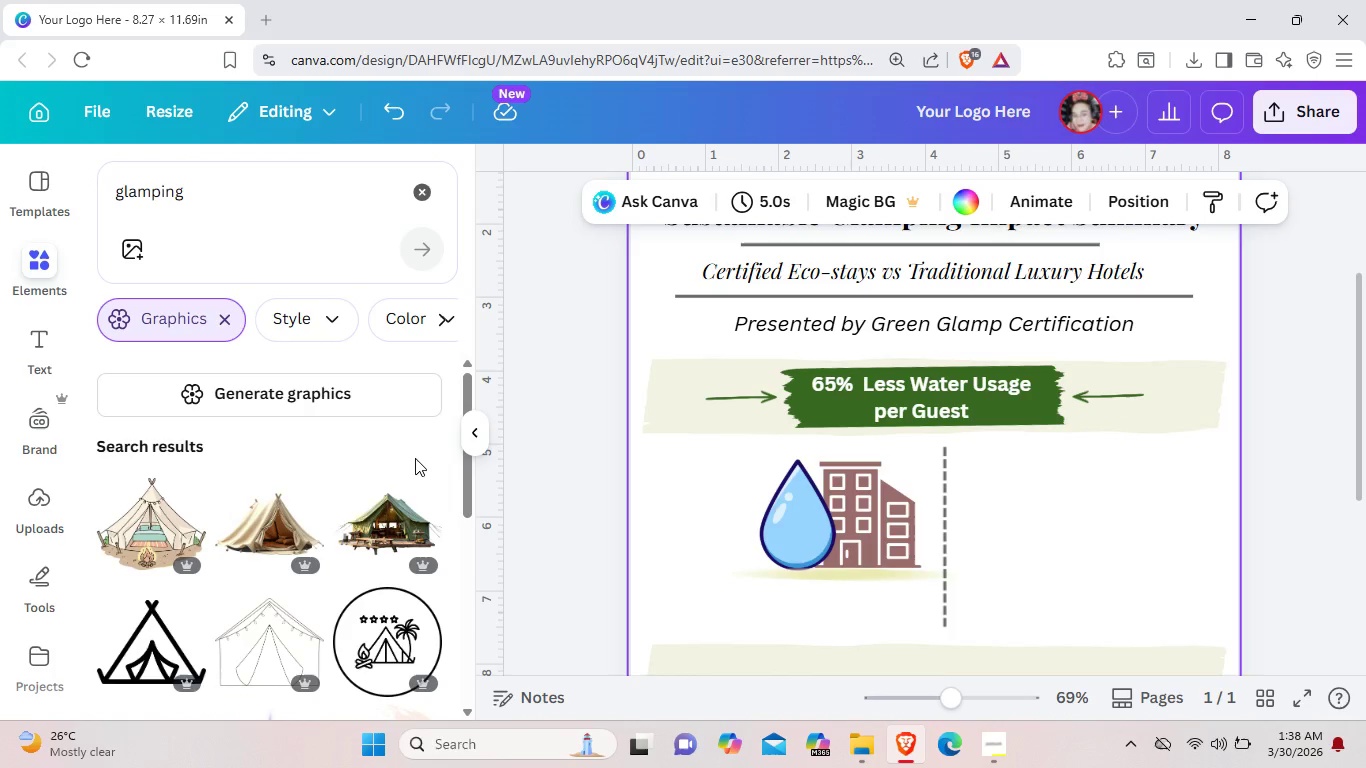 
wait(6.22)
 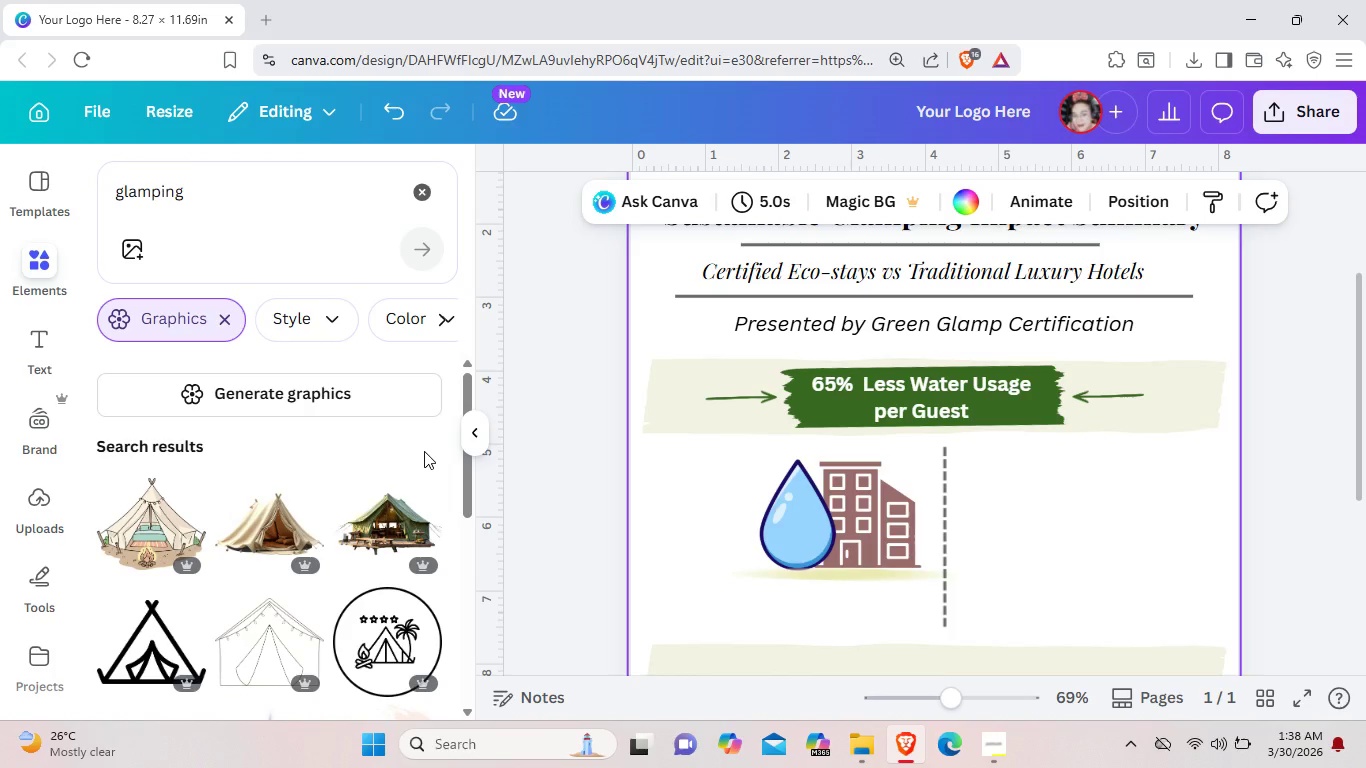 
scroll: coordinate [360, 538], scroll_direction: down, amount: 16.0
 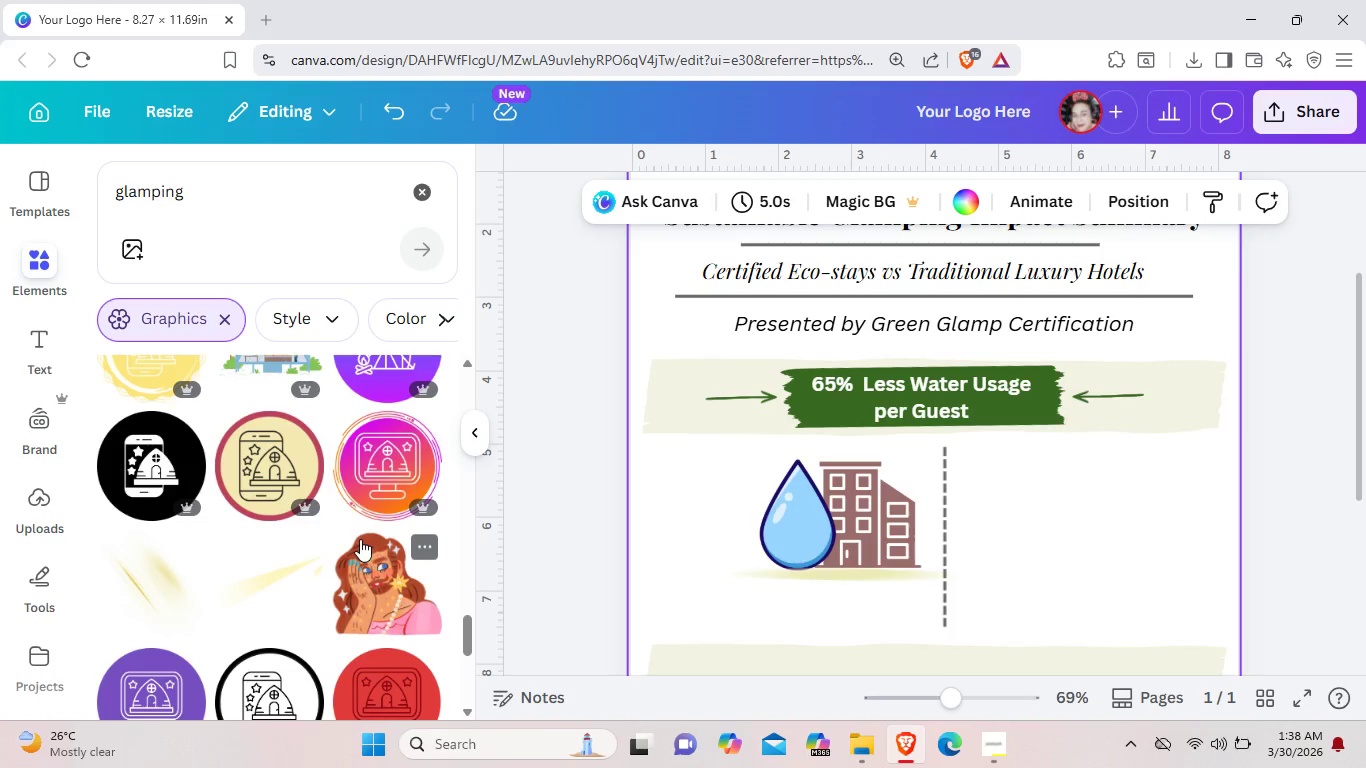 
scroll: coordinate [360, 547], scroll_direction: down, amount: 13.0
 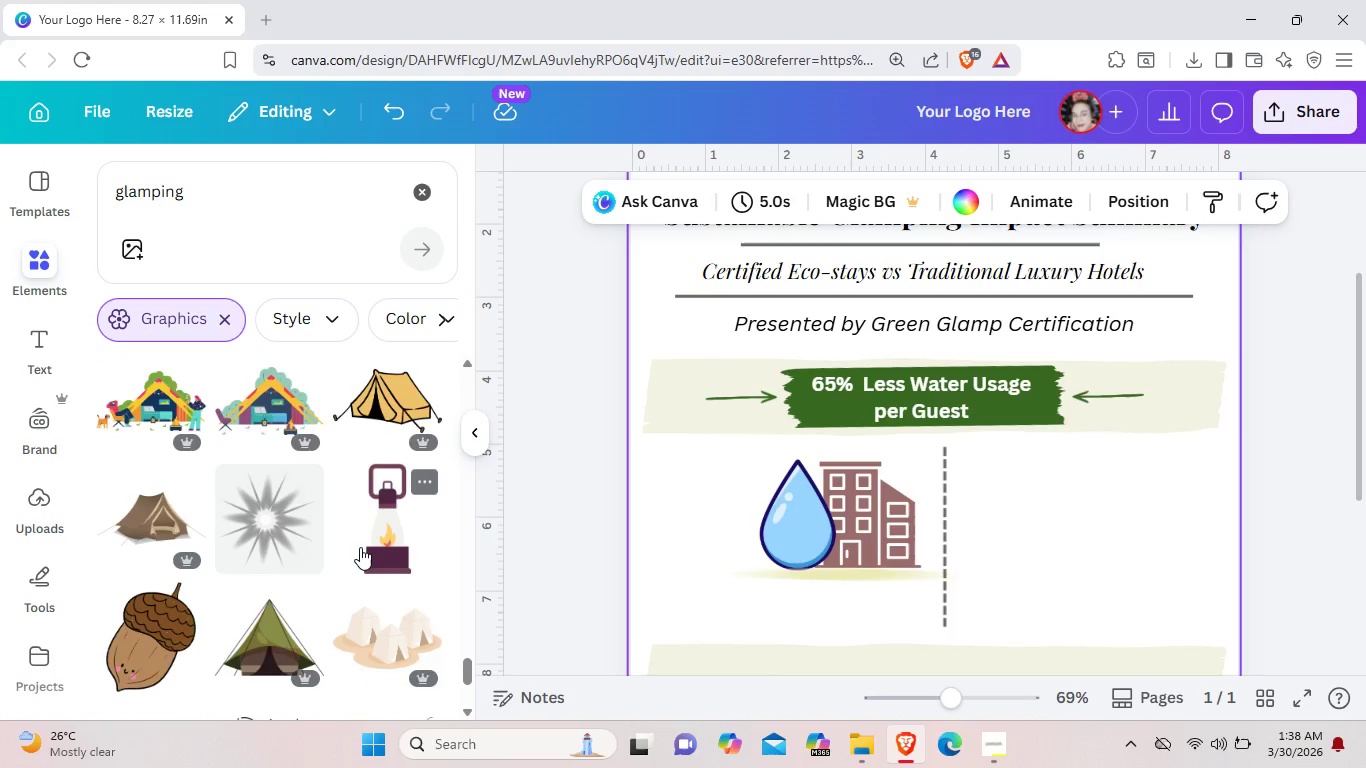 
scroll: coordinate [376, 543], scroll_direction: down, amount: 8.0
 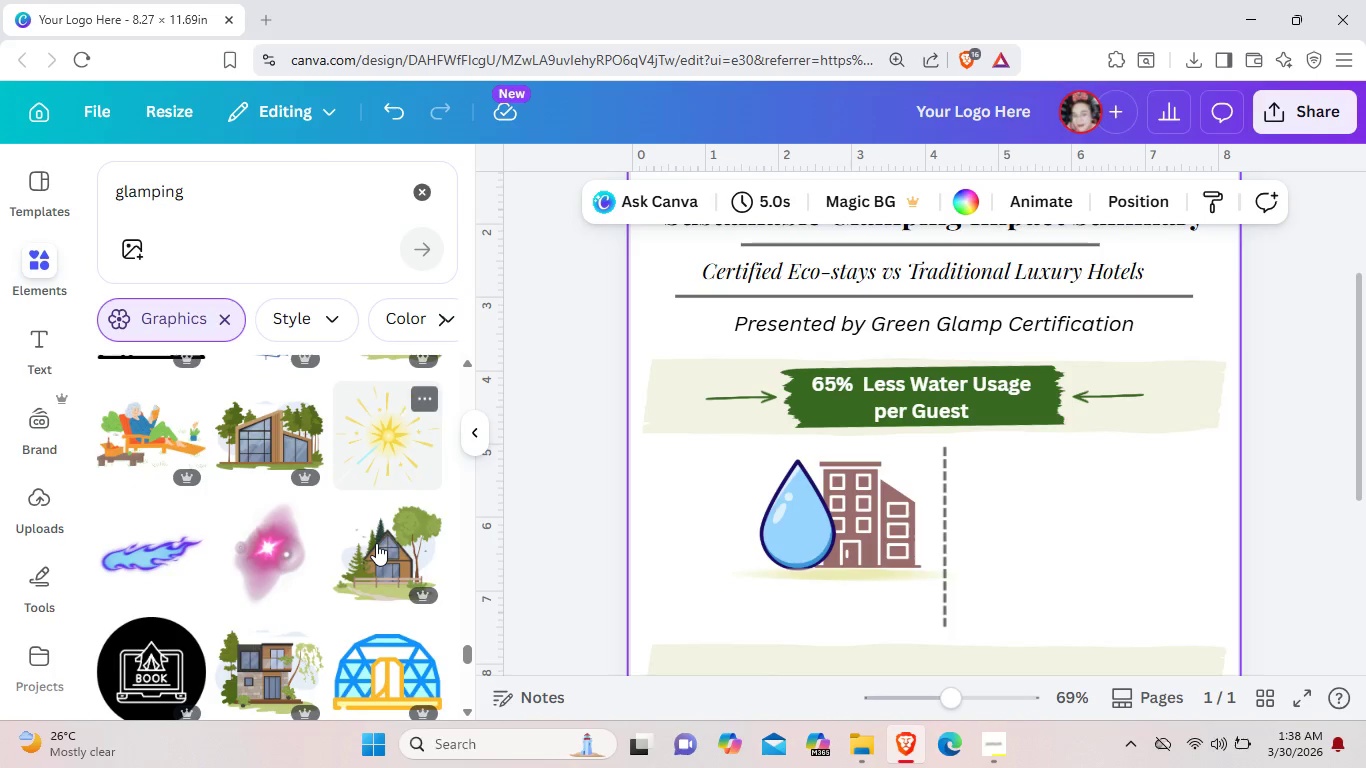 
scroll: coordinate [376, 543], scroll_direction: up, amount: 2.0
 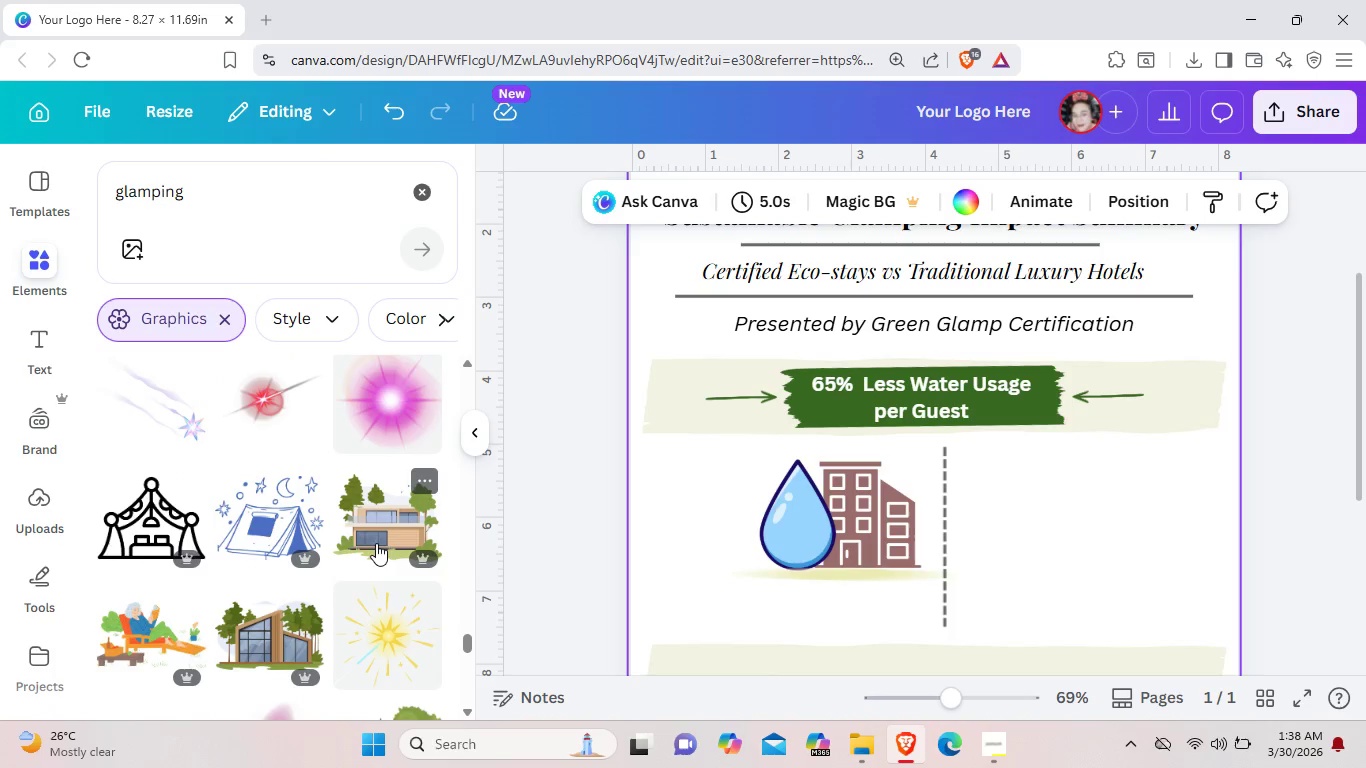 
scroll: coordinate [376, 543], scroll_direction: down, amount: 12.0
 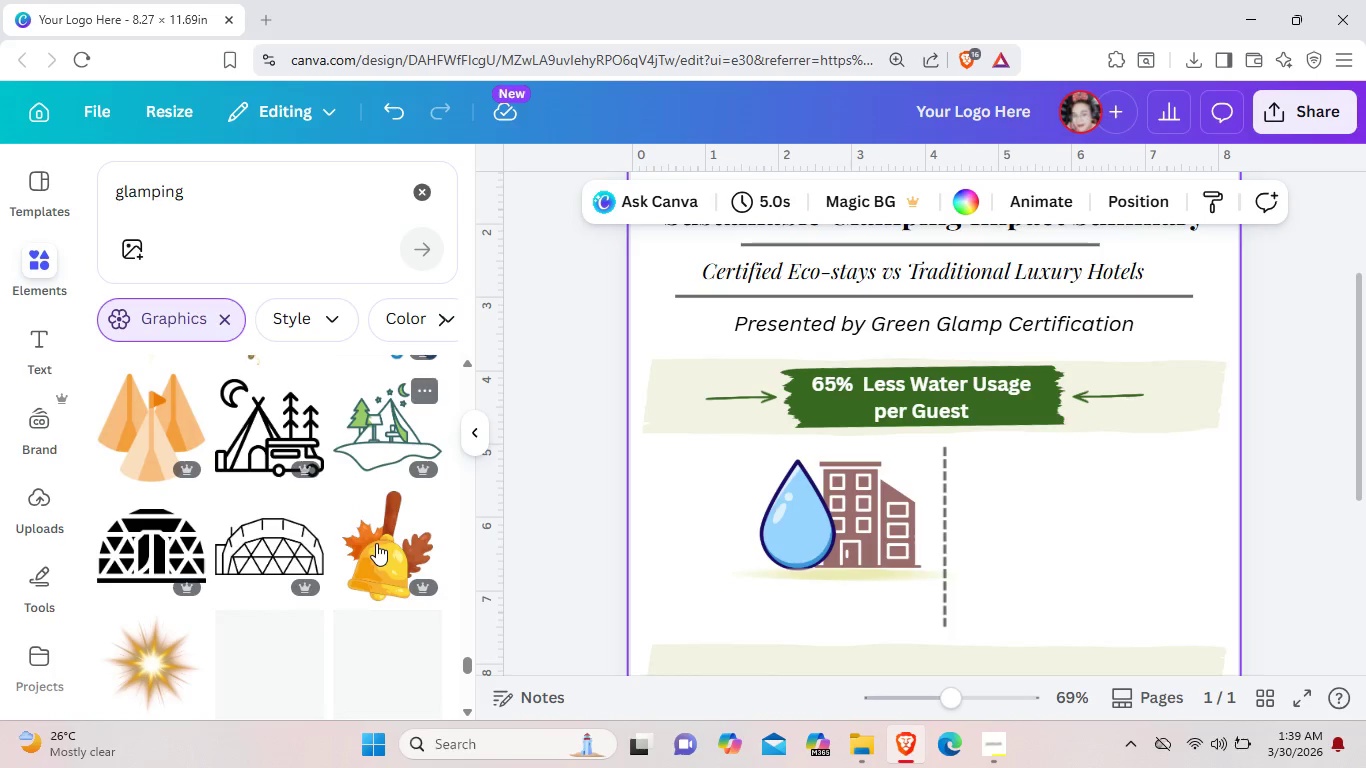 
scroll: coordinate [383, 529], scroll_direction: up, amount: 77.0
 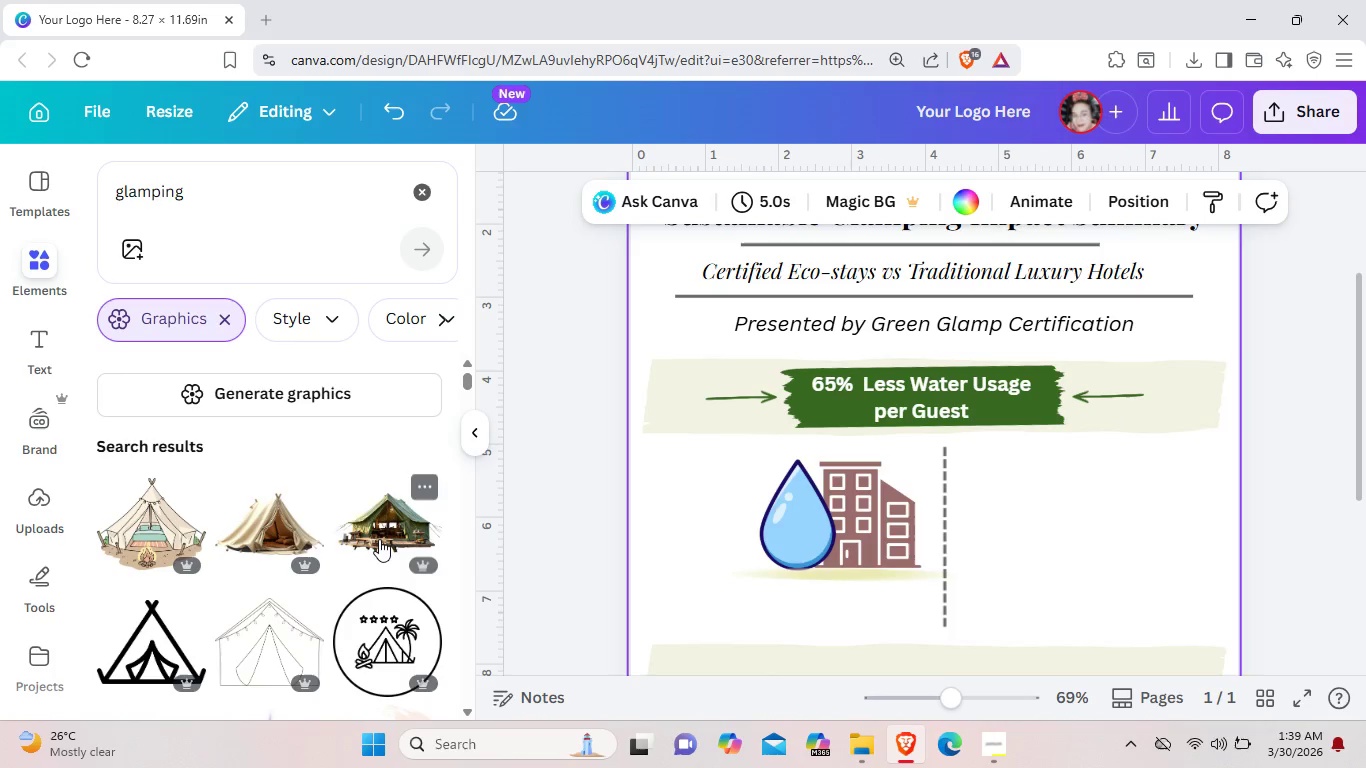 
scroll: coordinate [379, 539], scroll_direction: down, amount: 3.0
 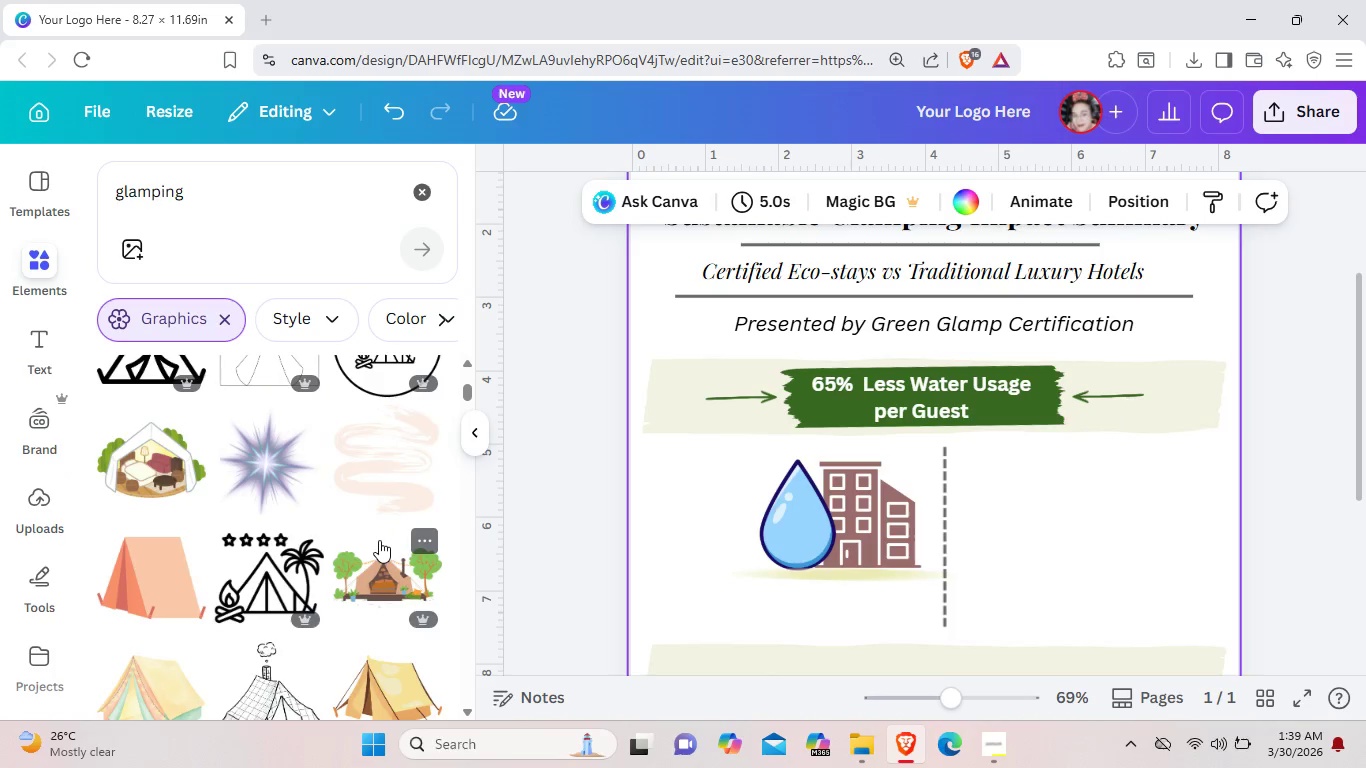 
scroll: coordinate [379, 540], scroll_direction: up, amount: 2.0
 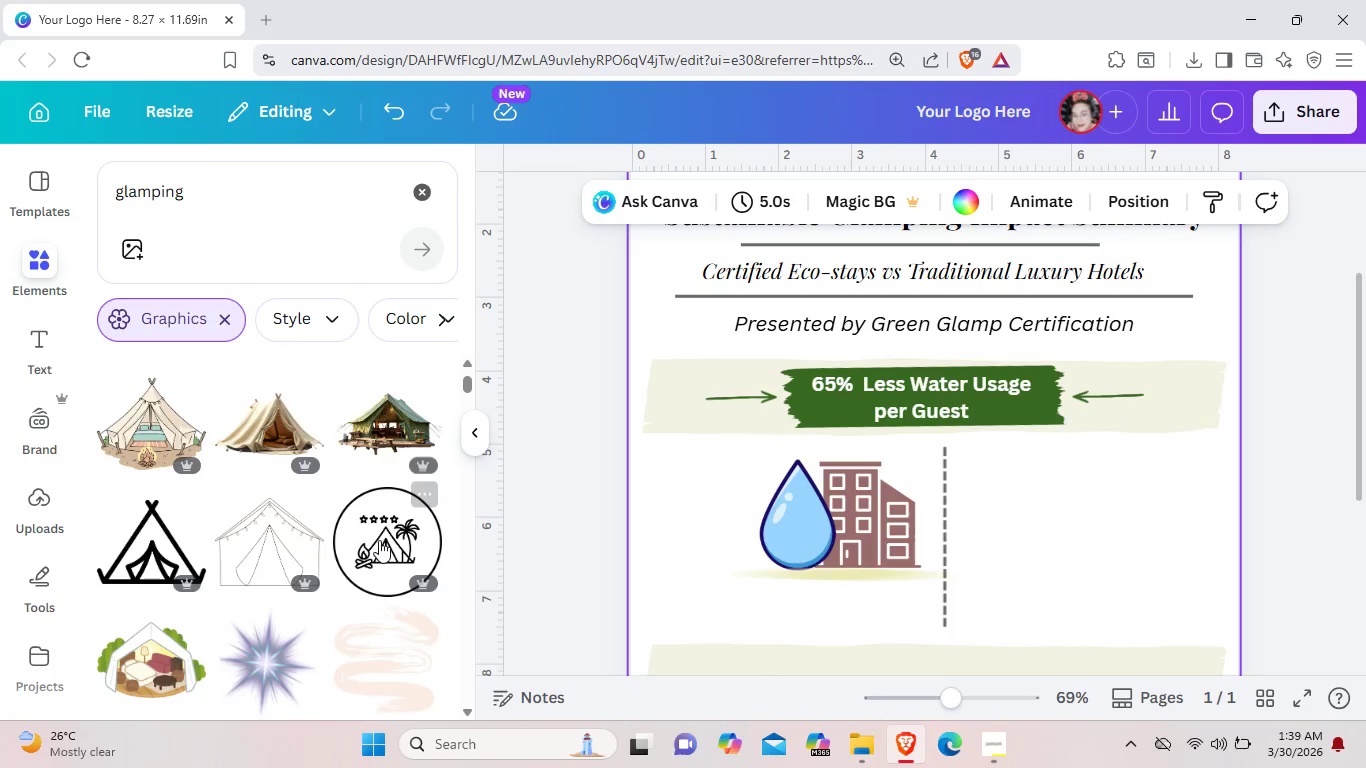 
scroll: coordinate [379, 540], scroll_direction: down, amount: 3.0
 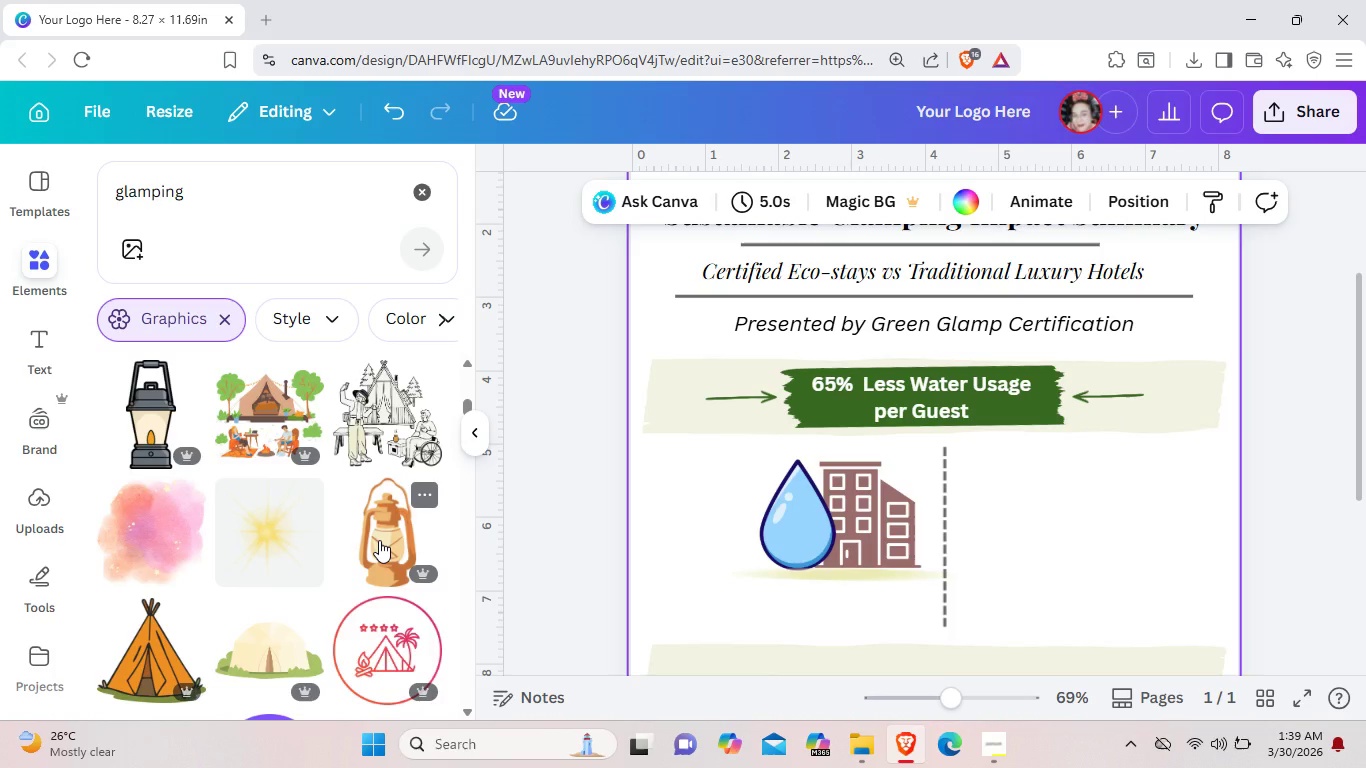 
scroll: coordinate [379, 540], scroll_direction: up, amount: 3.0
 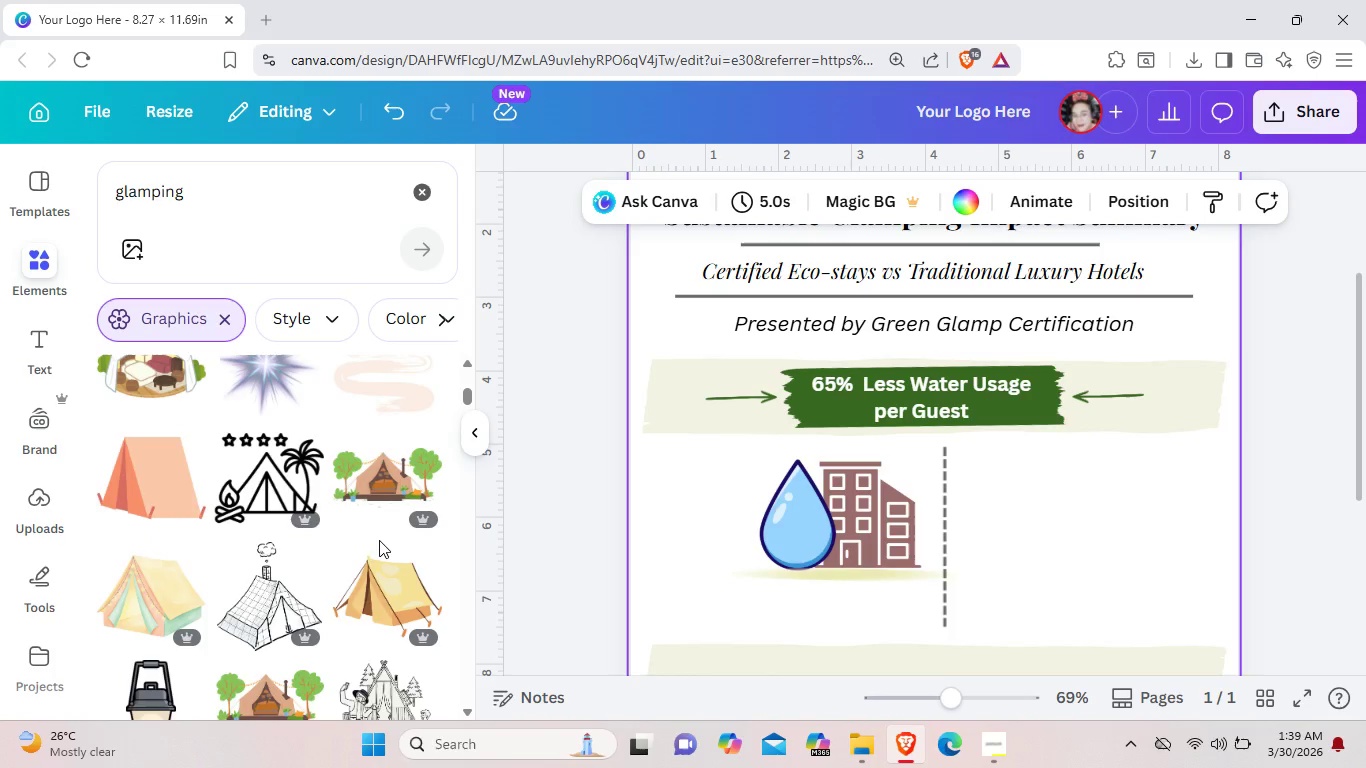 
scroll: coordinate [379, 540], scroll_direction: down, amount: 3.0
 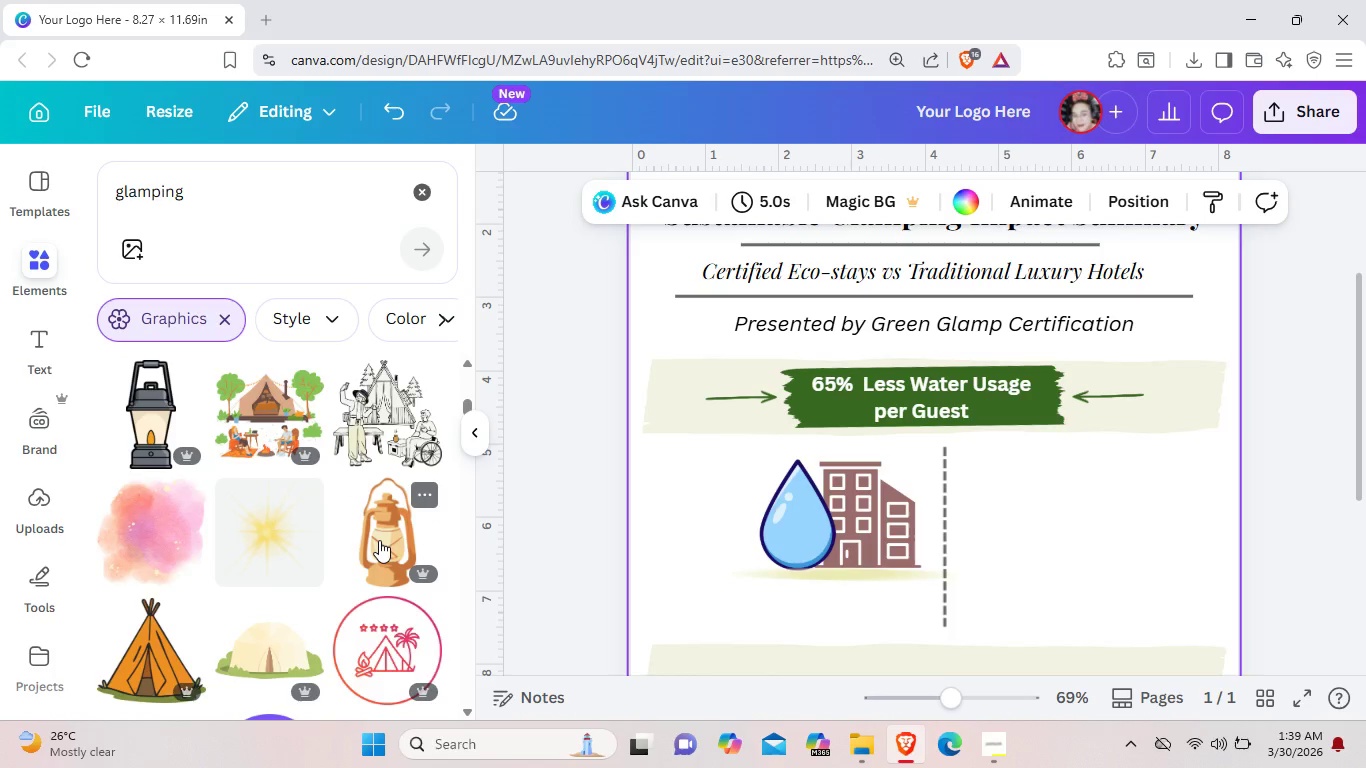 
scroll: coordinate [379, 540], scroll_direction: up, amount: 2.0
 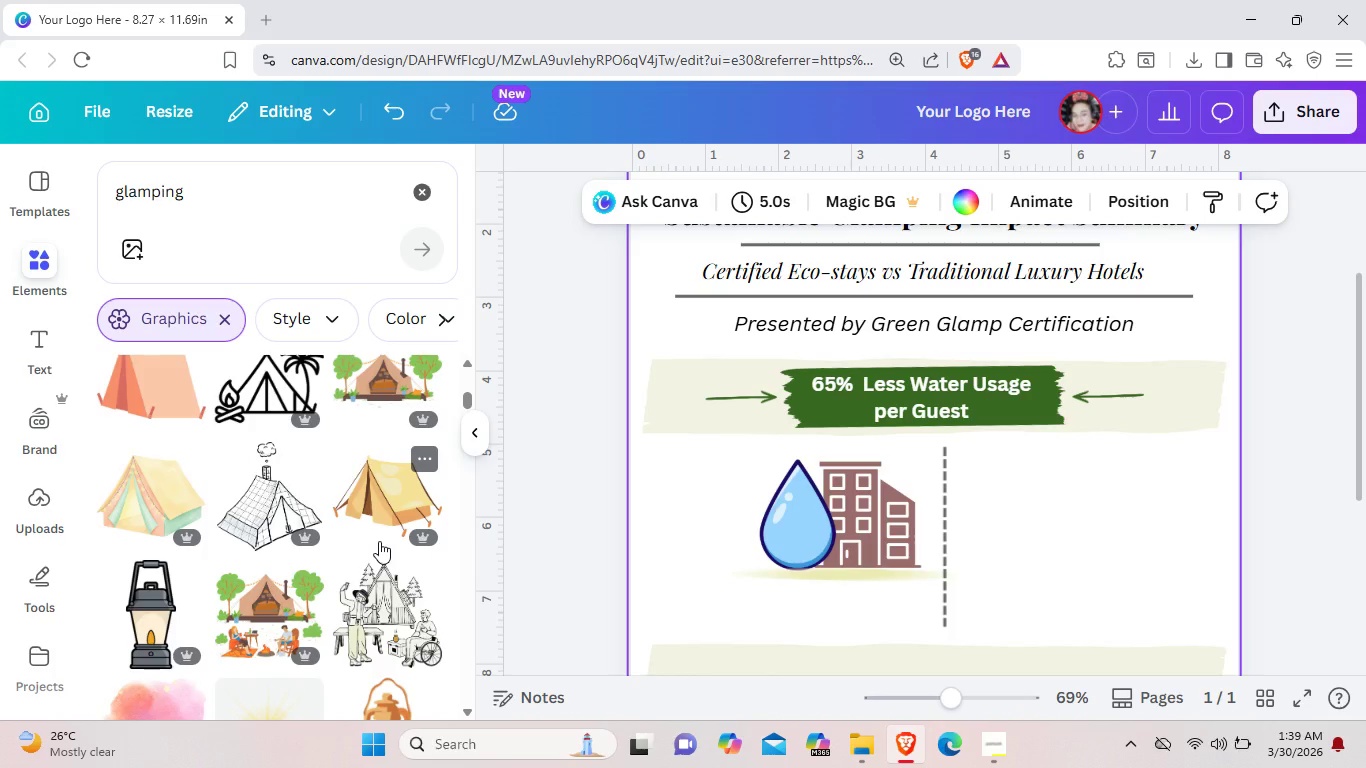 
scroll: coordinate [379, 546], scroll_direction: down, amount: 15.0
 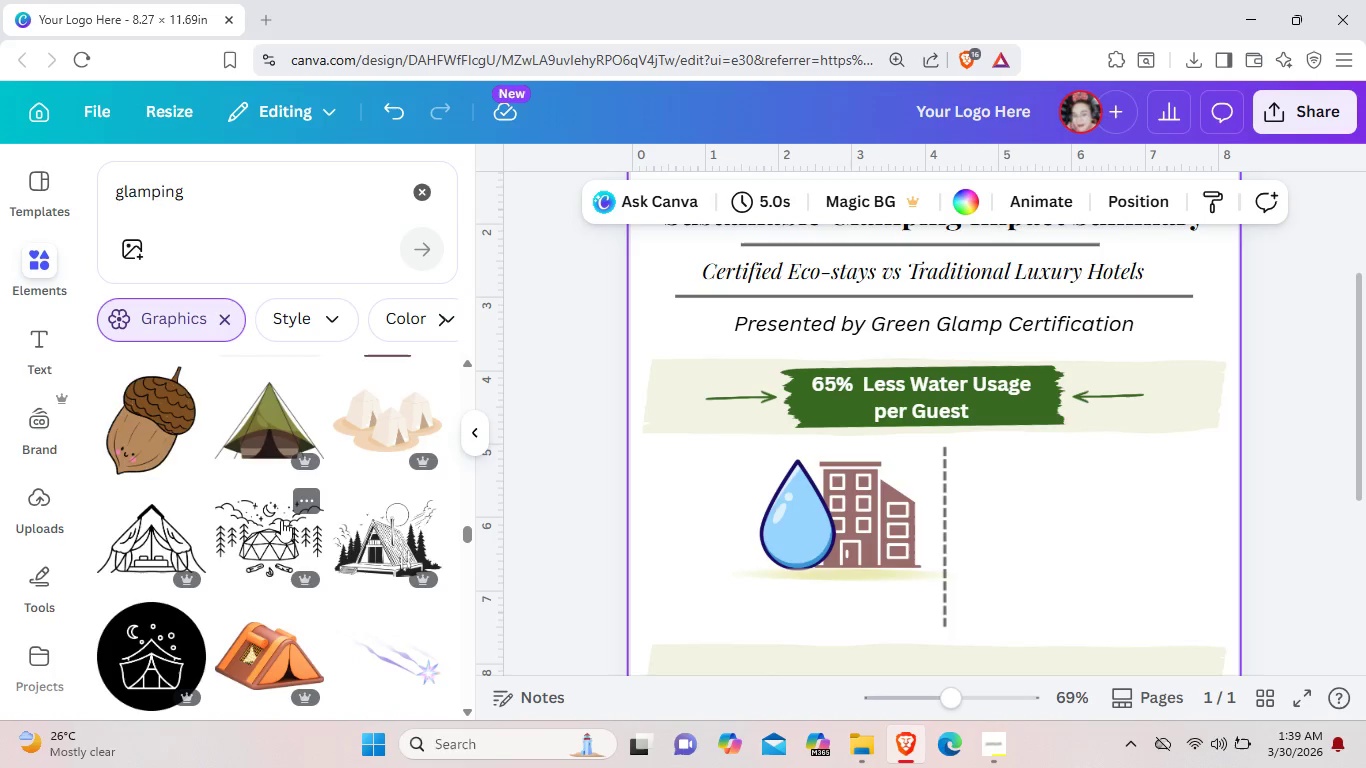 
left_click([280, 441])
 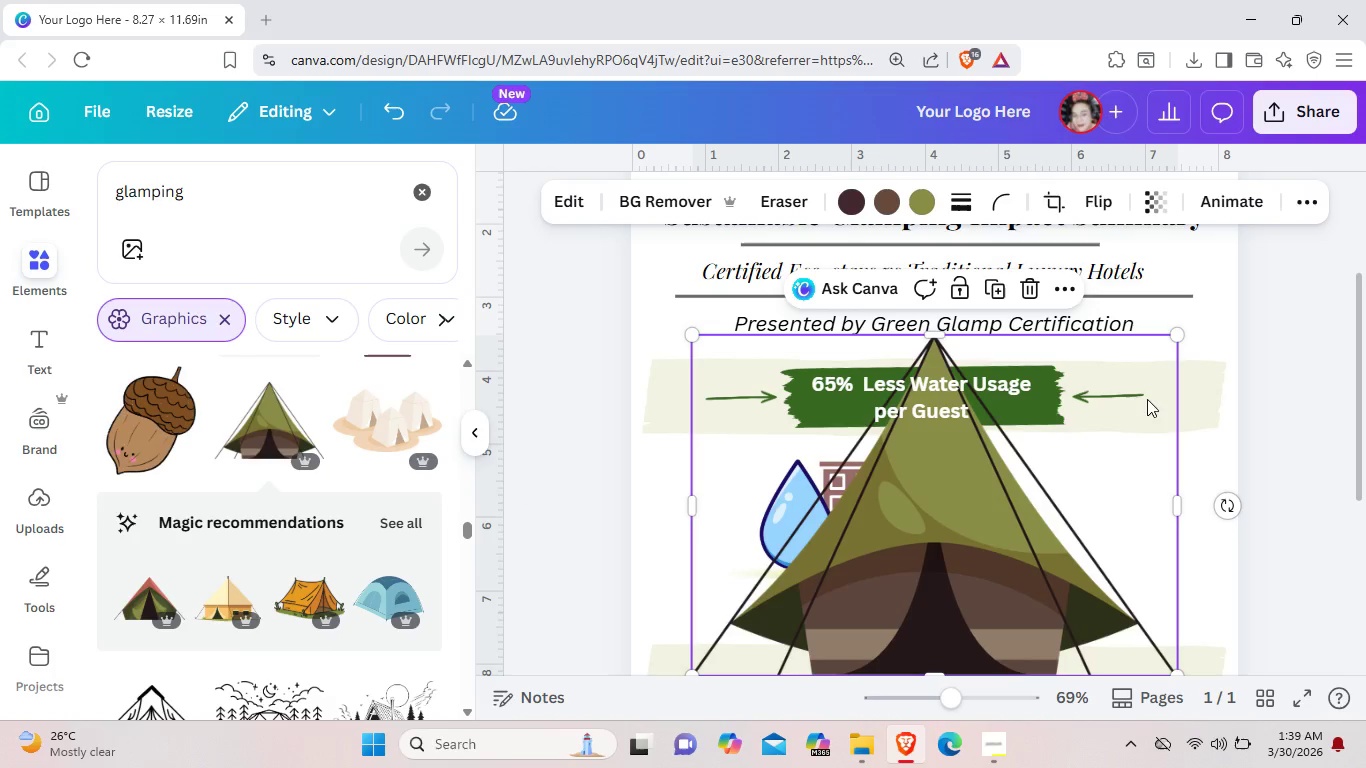 
left_click_drag(start_coordinate=[1177, 334], to_coordinate=[943, 528])
 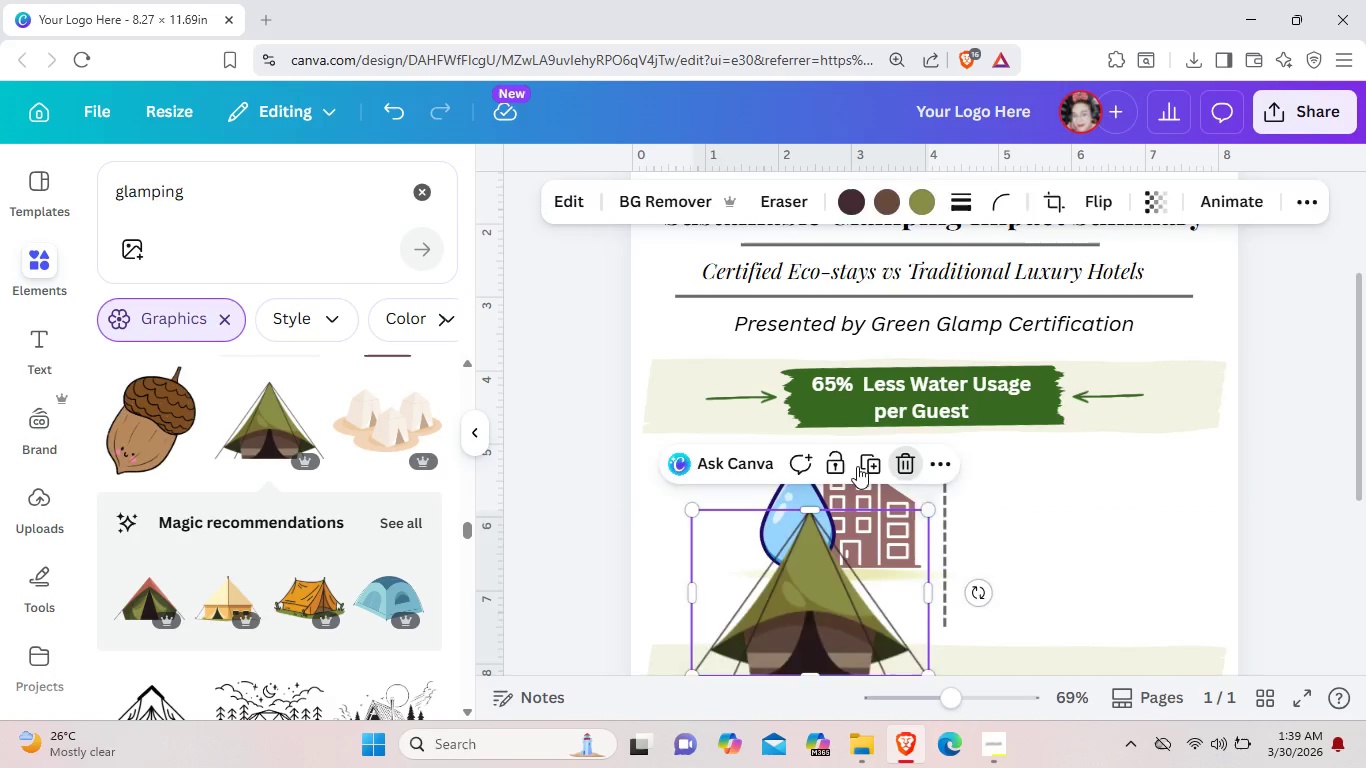 
left_click([157, 602])
 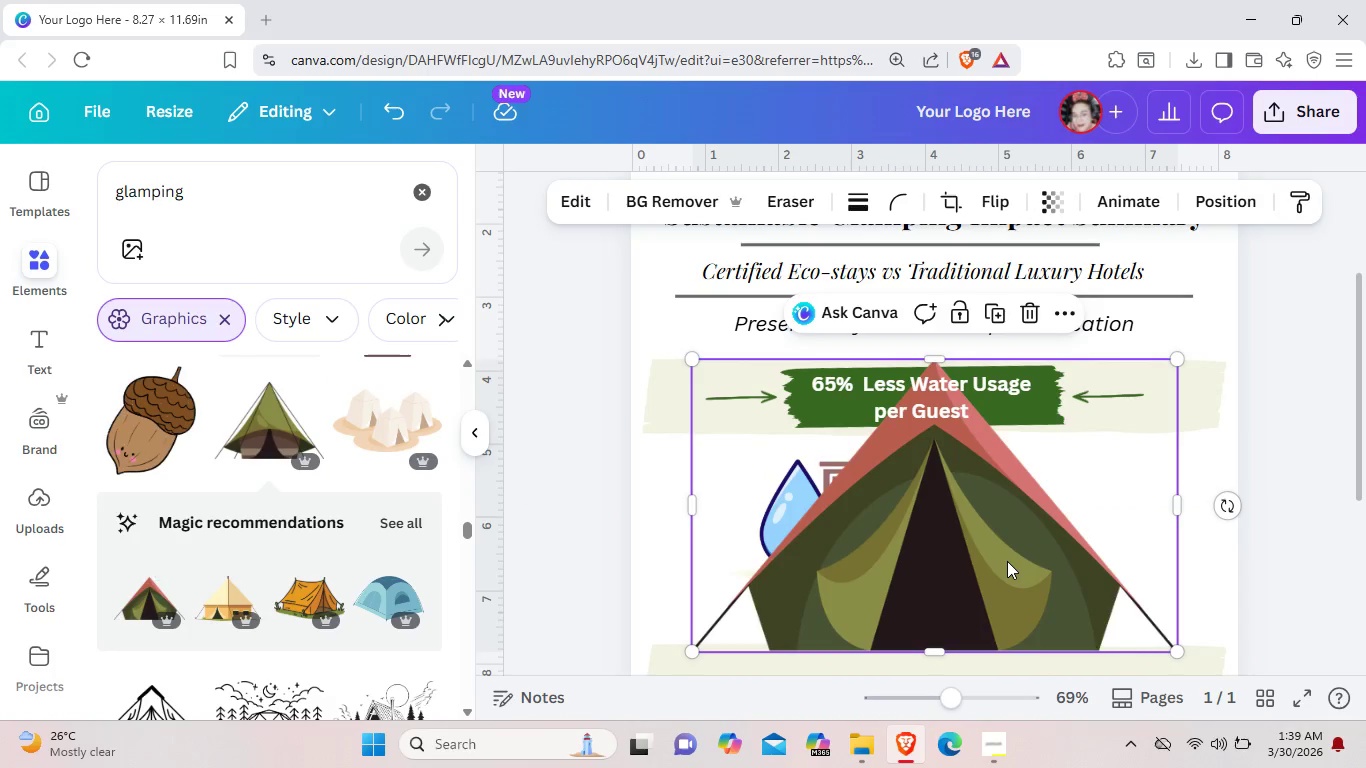 
left_click_drag(start_coordinate=[1007, 561], to_coordinate=[1071, 513])
 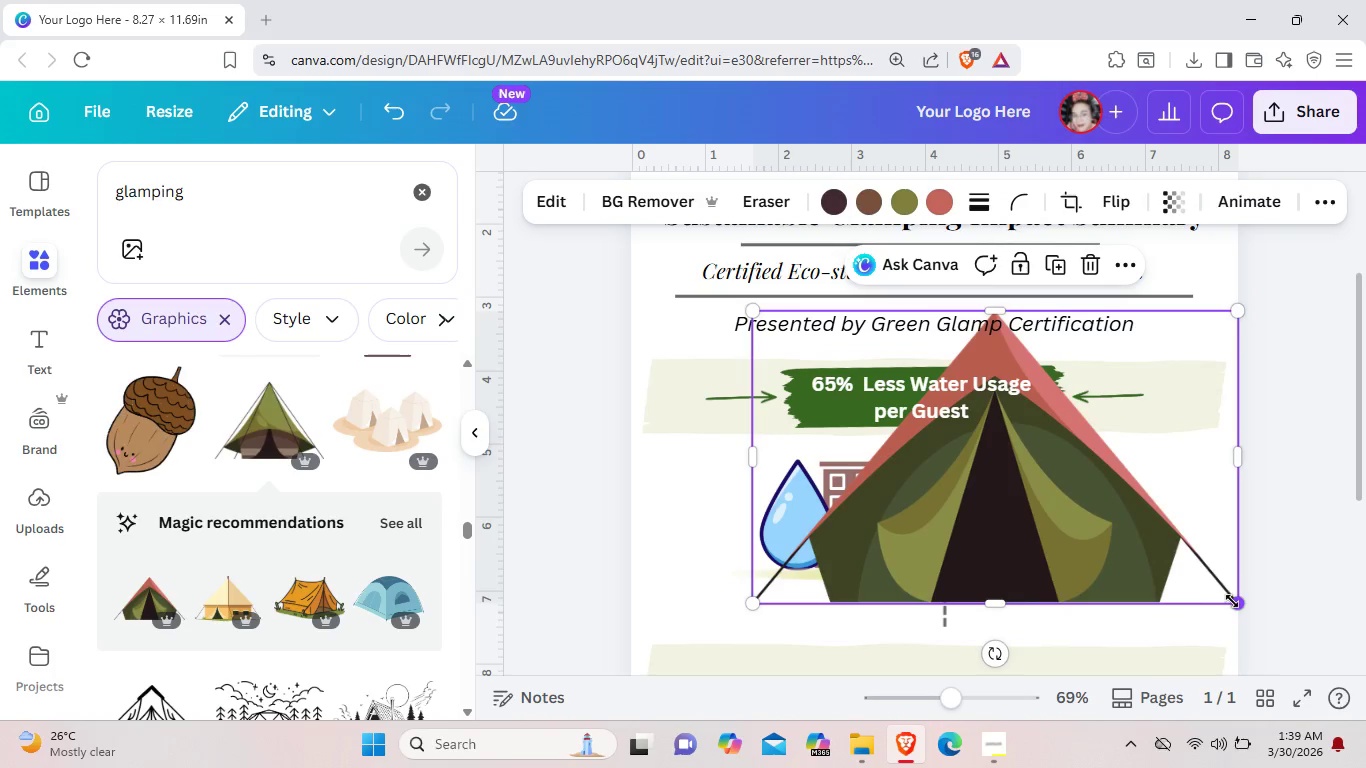 
left_click_drag(start_coordinate=[1232, 601], to_coordinate=[912, 461])
 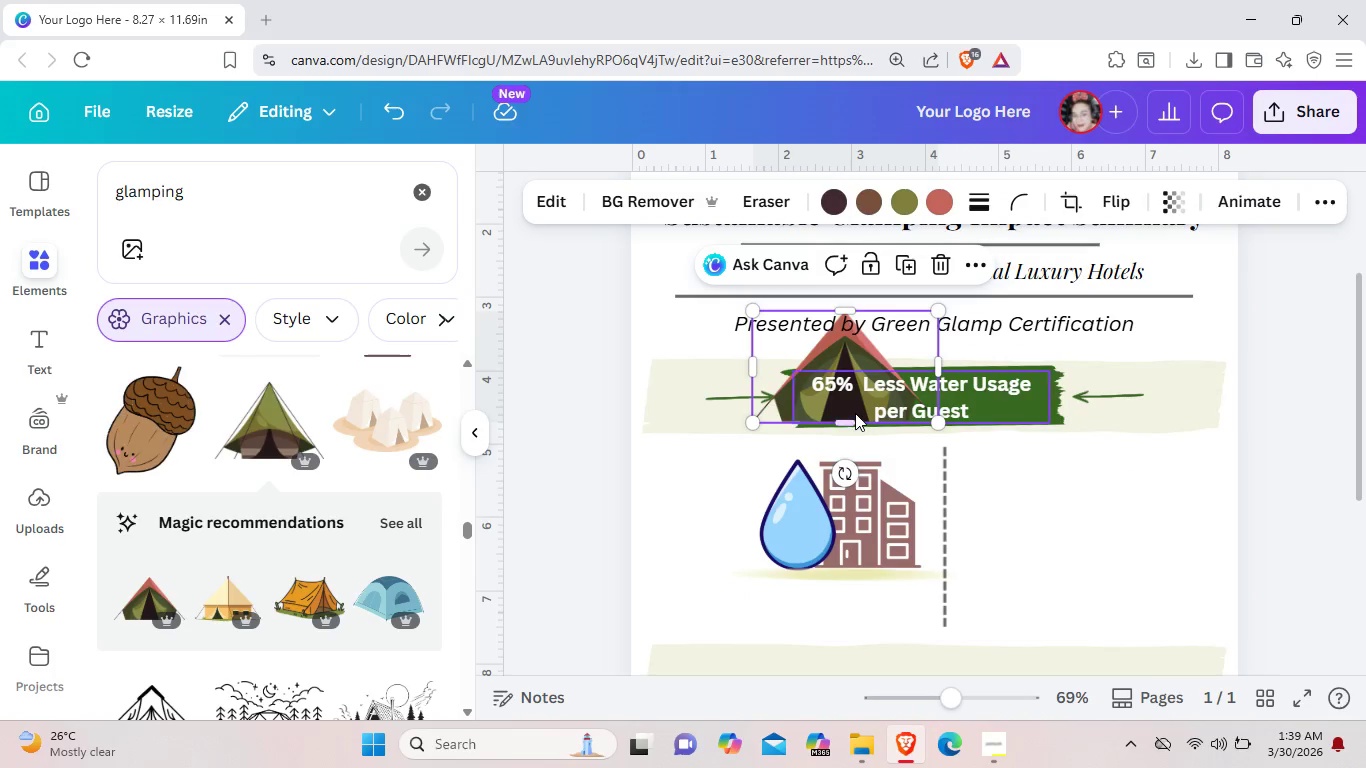 
left_click_drag(start_coordinate=[855, 413], to_coordinate=[1098, 563])
 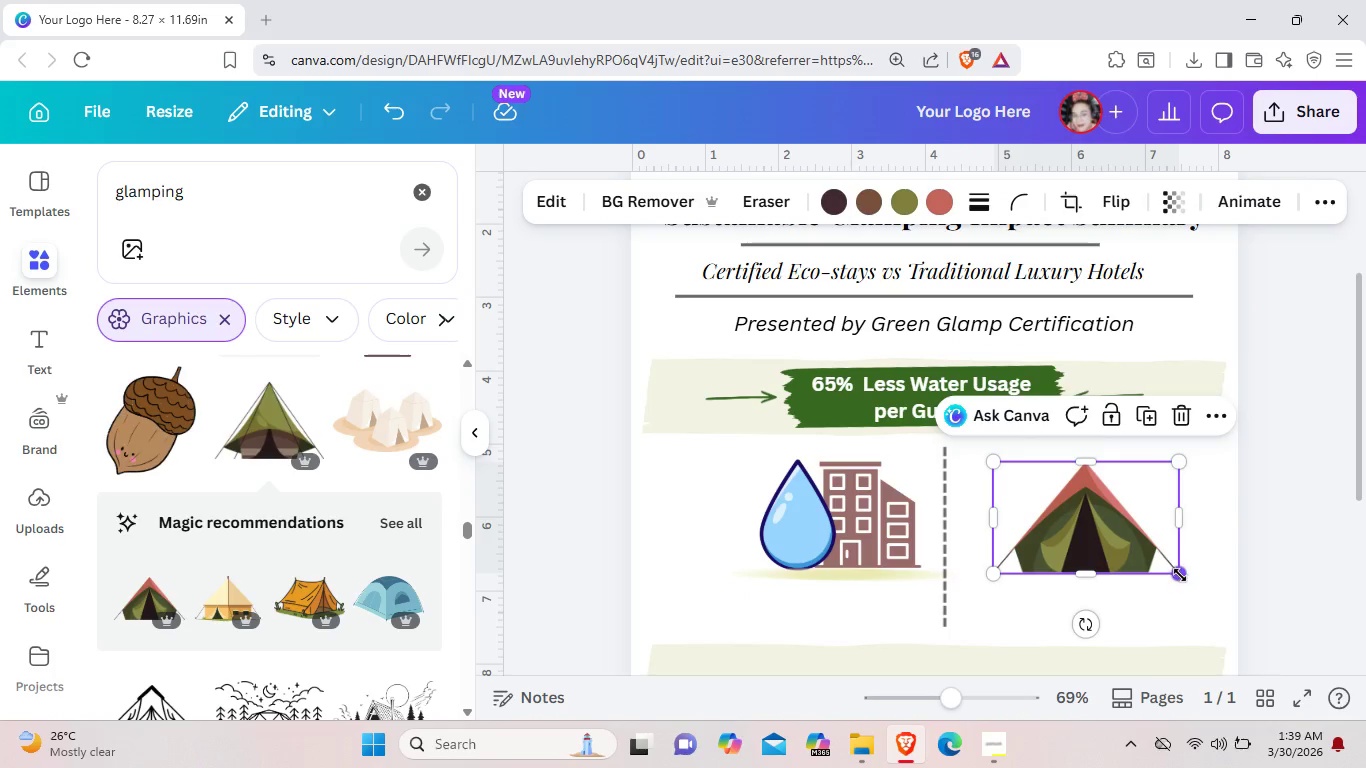 
left_click_drag(start_coordinate=[1180, 575], to_coordinate=[1126, 548])
 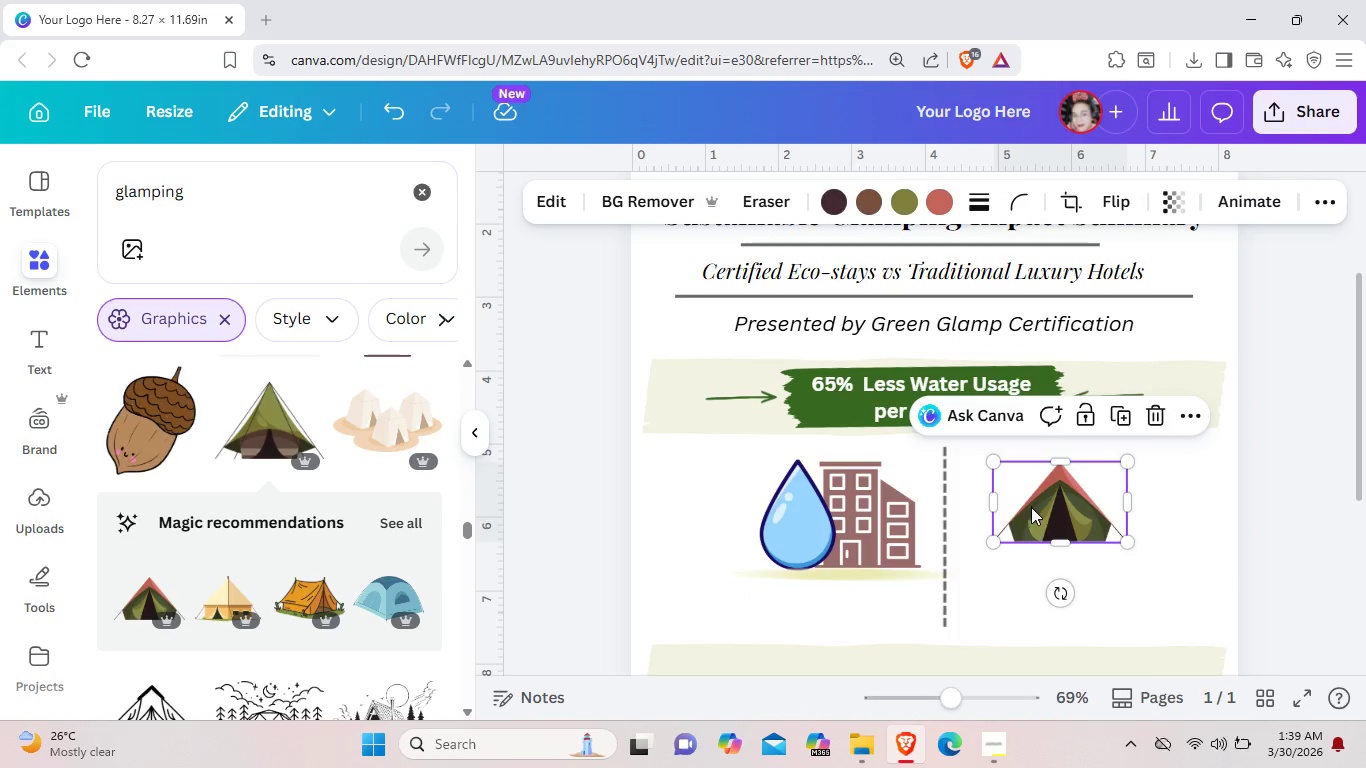 
left_click_drag(start_coordinate=[1030, 507], to_coordinate=[1094, 529])
 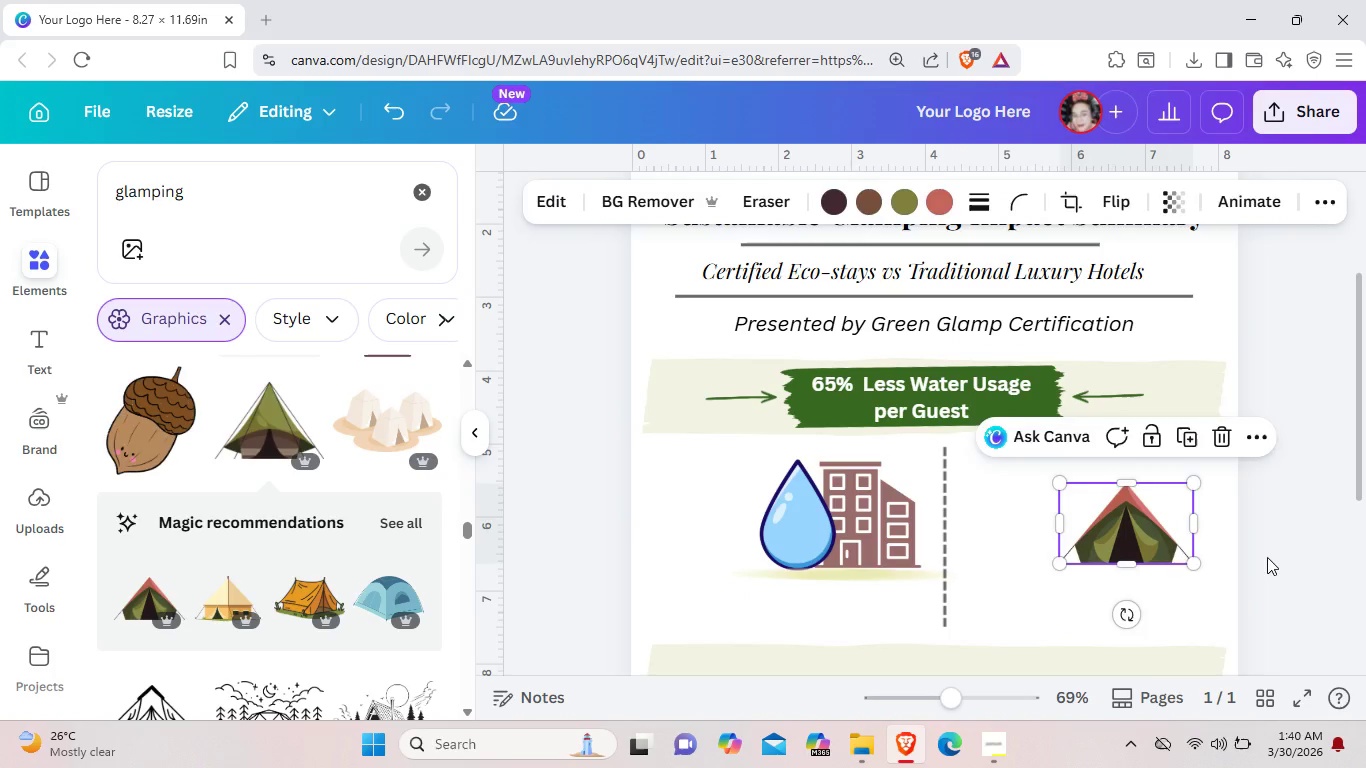 
left_click([1267, 557])
 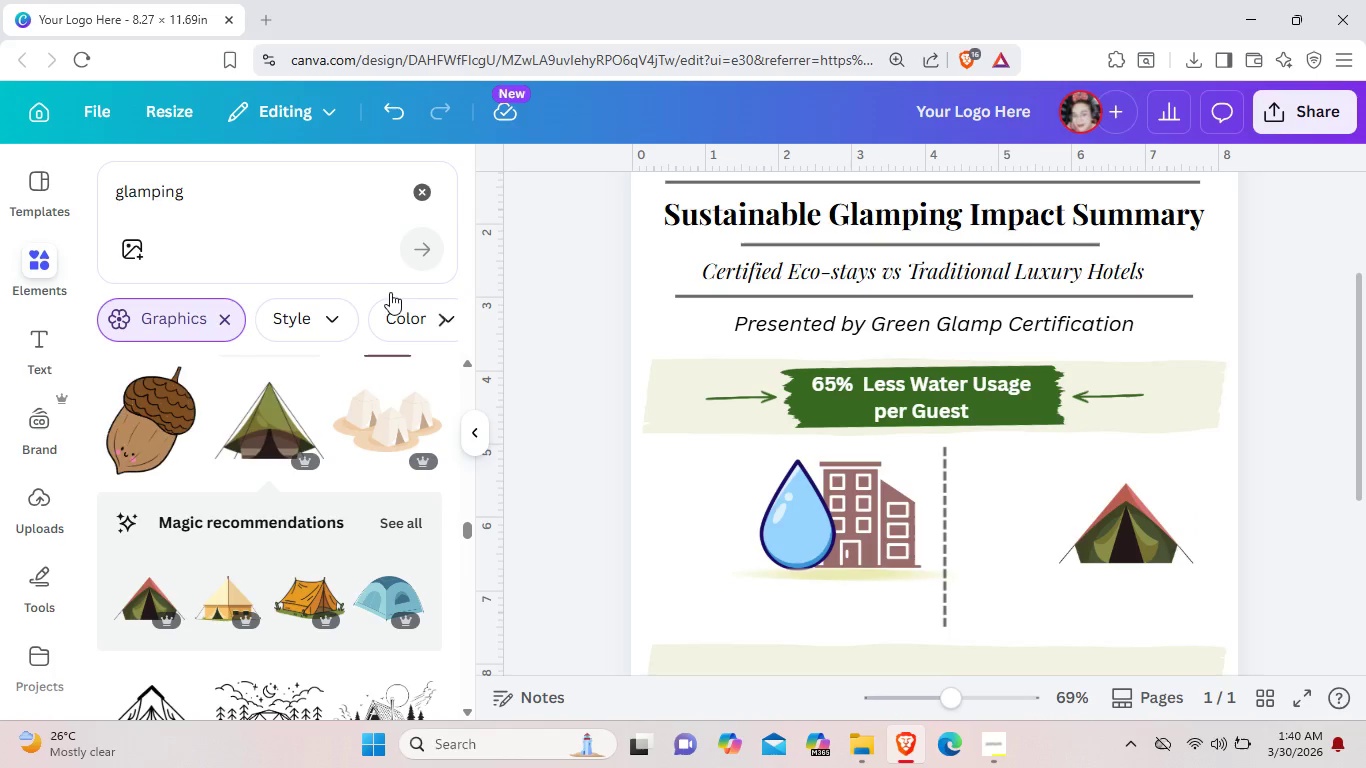 
left_click([317, 218])
 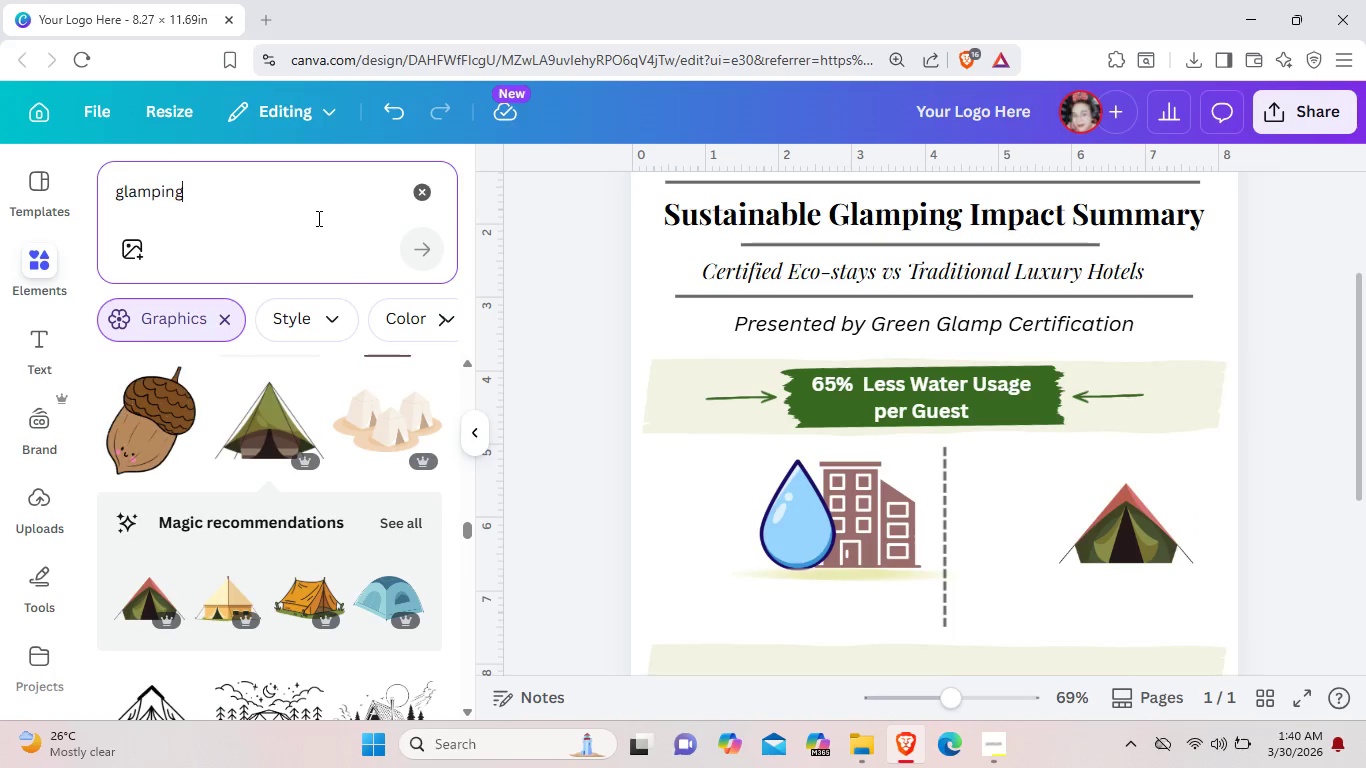 
hold_key(key=Backspace, duration=1.5)
 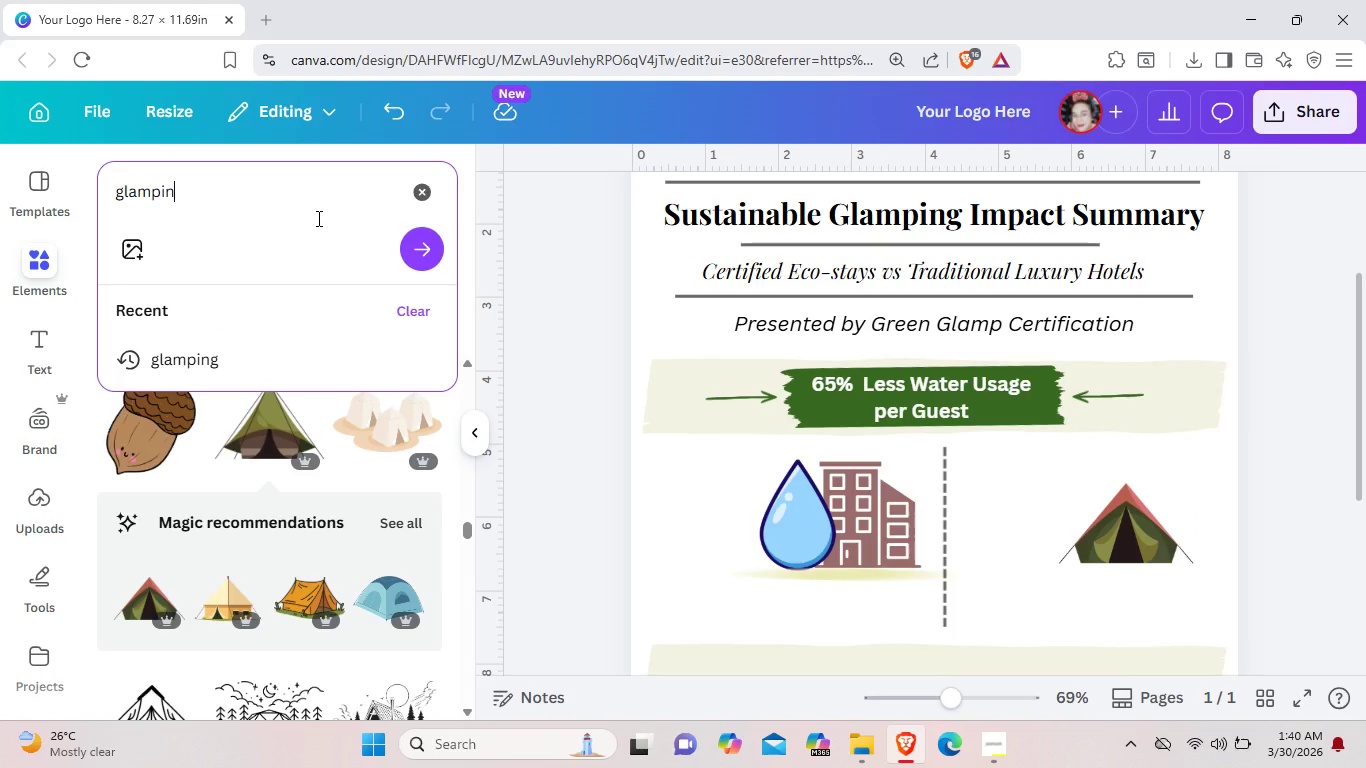 
hold_key(key=Backspace, duration=0.61)
 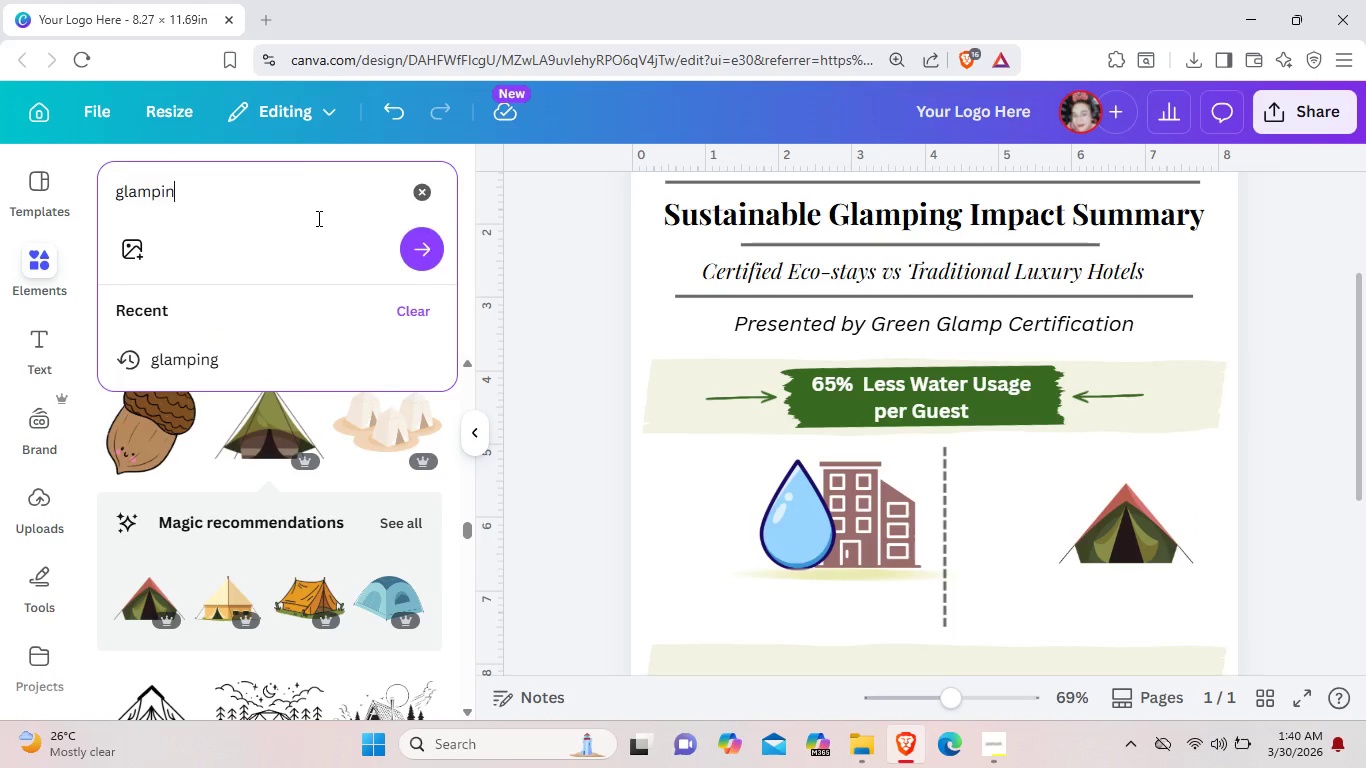 
key(Backspace)
key(Backspace)
type(pine tree)
 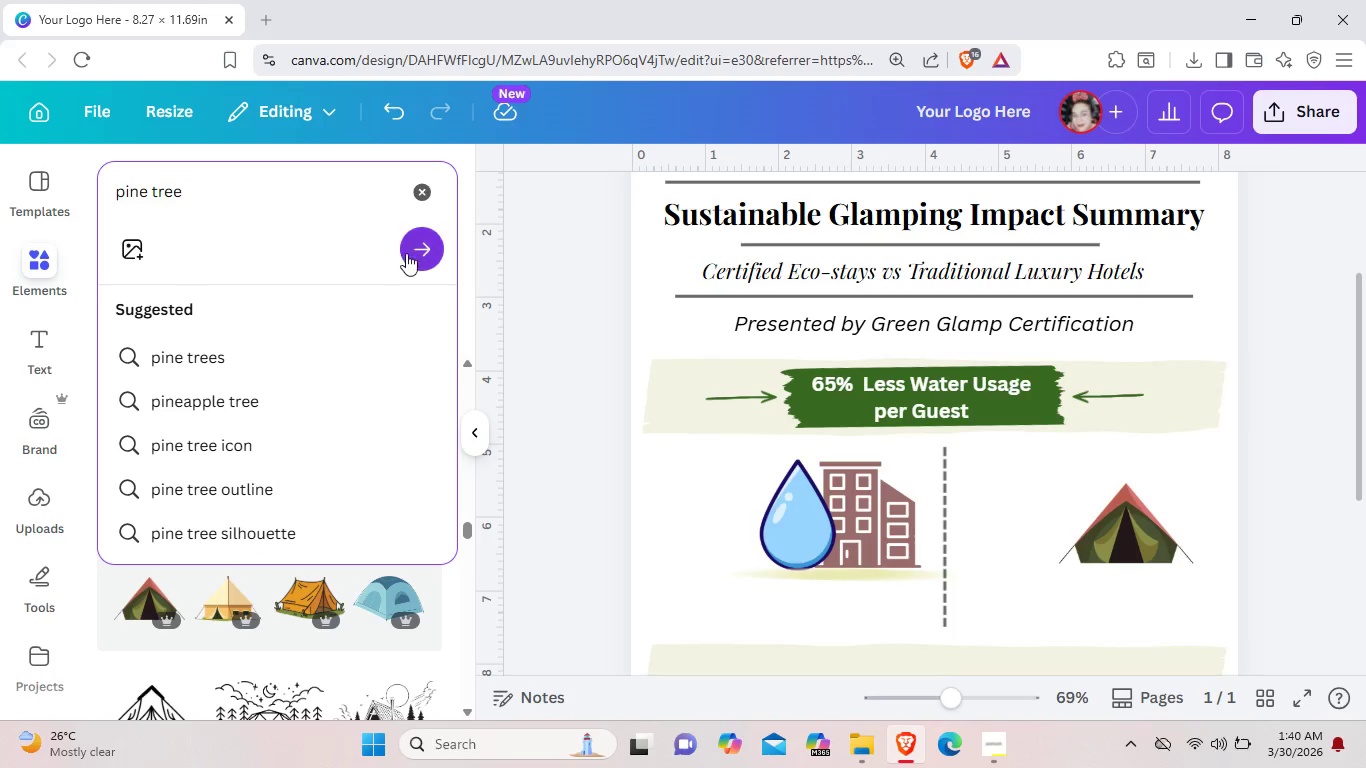 
left_click([417, 253])
 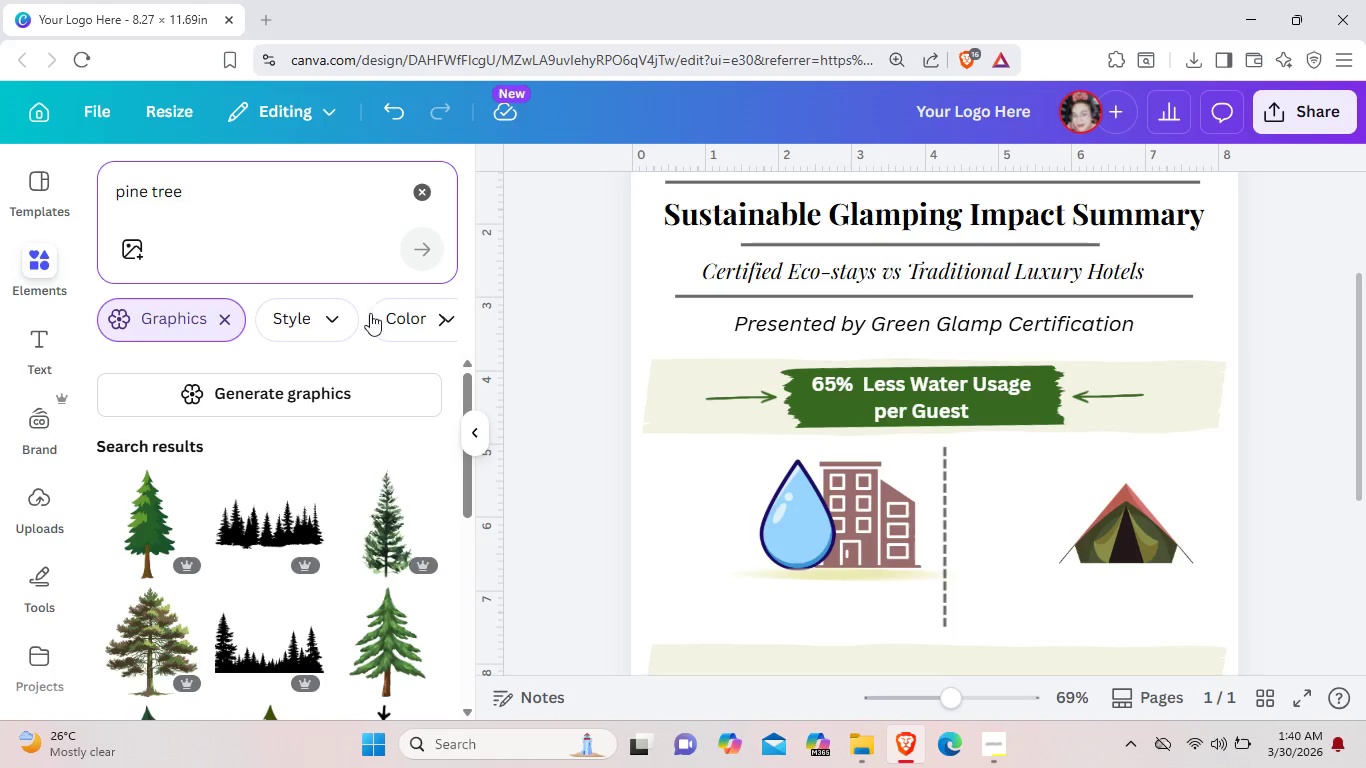 
scroll: coordinate [147, 470], scroll_direction: down, amount: 9.0
 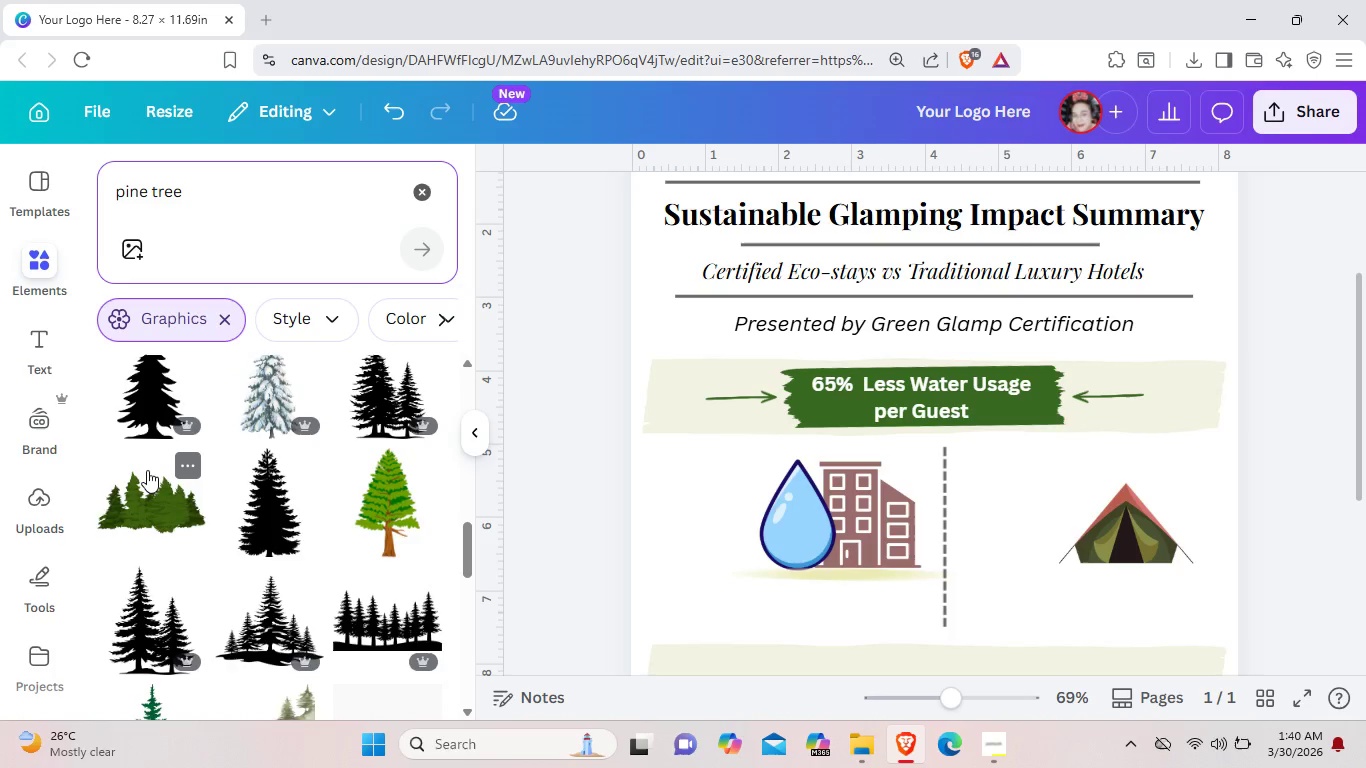 
scroll: coordinate [147, 470], scroll_direction: up, amount: 2.0
 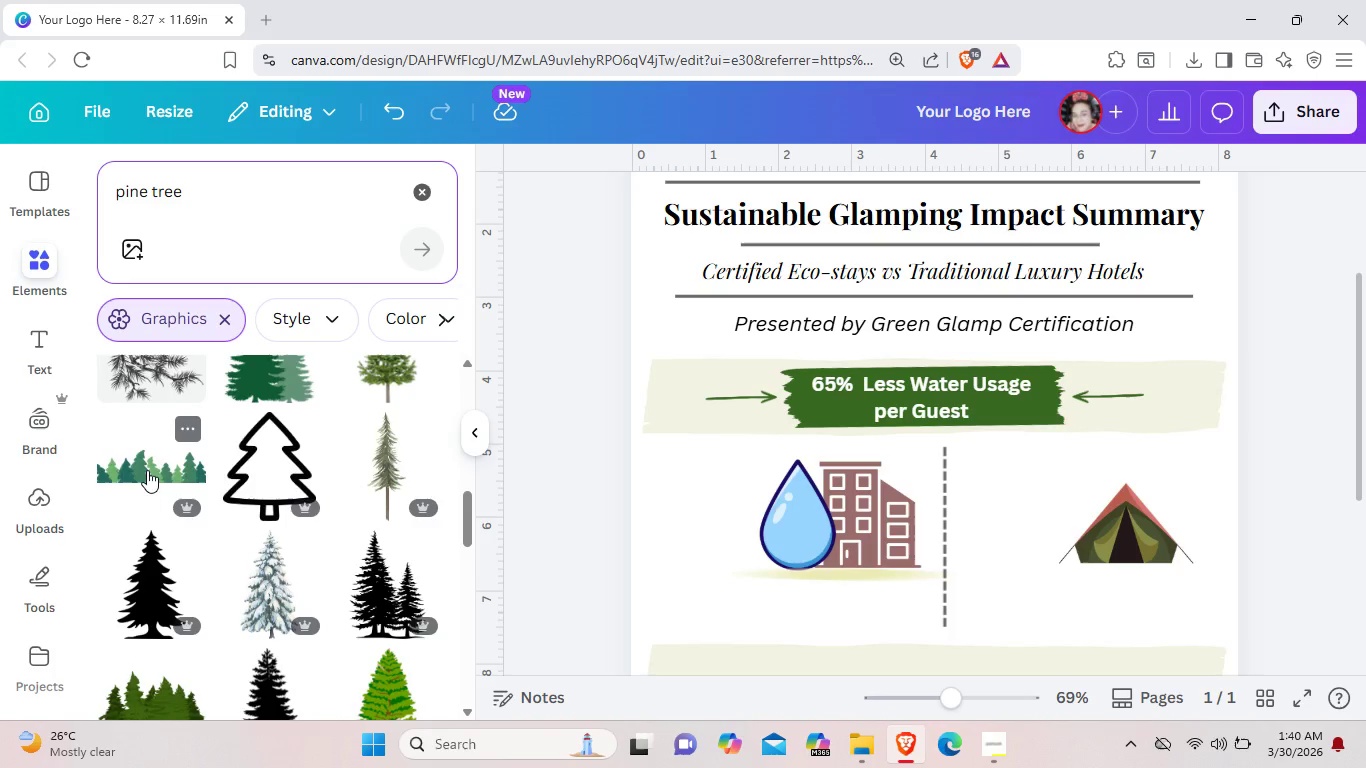 
scroll: coordinate [147, 470], scroll_direction: down, amount: 2.0
 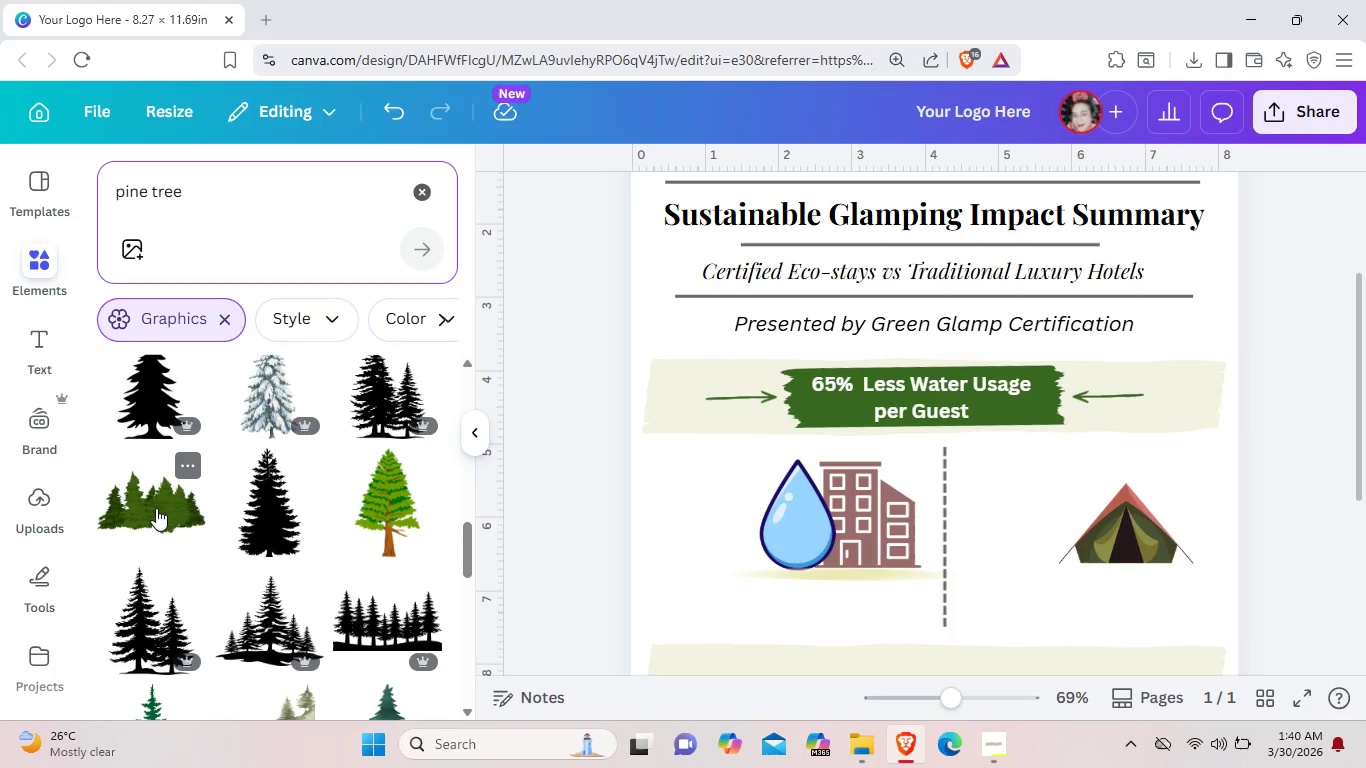 
left_click([156, 508])
 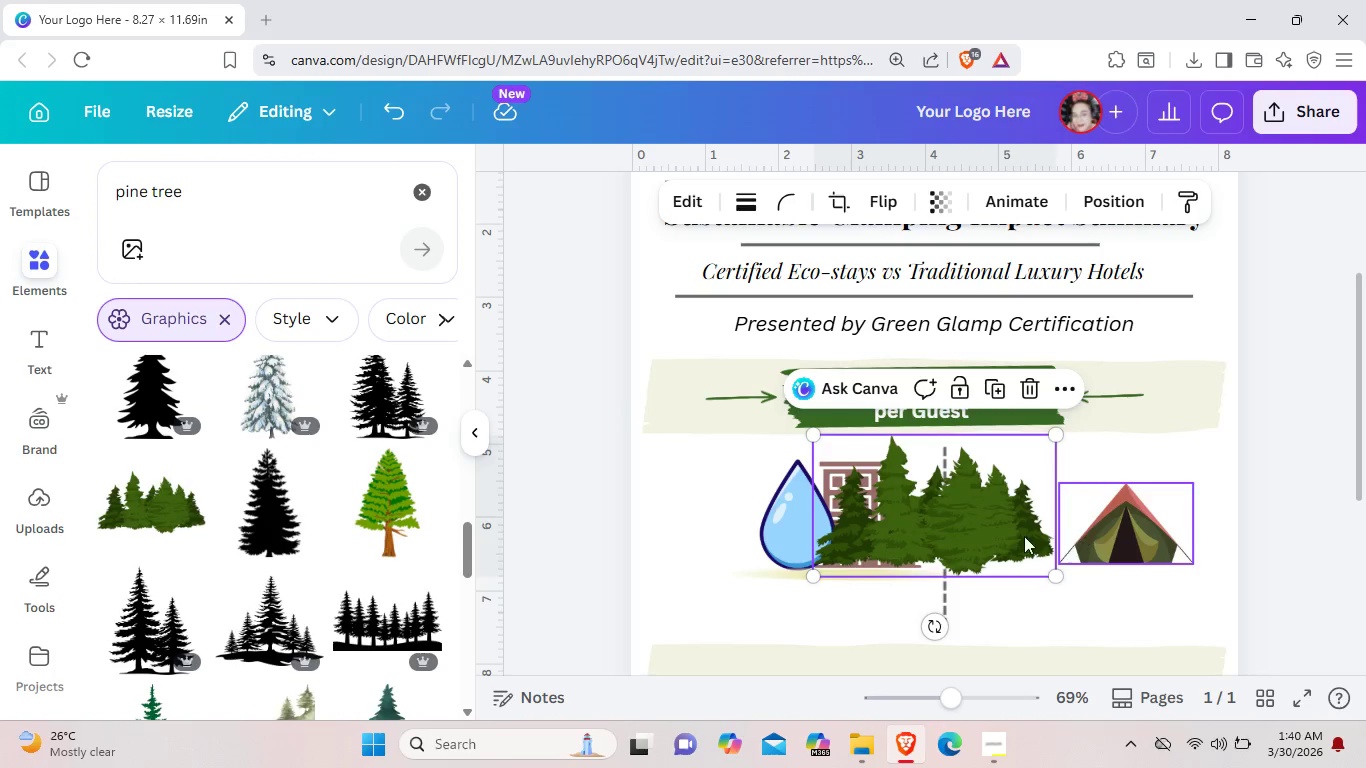 
left_click_drag(start_coordinate=[954, 526], to_coordinate=[1097, 537])
 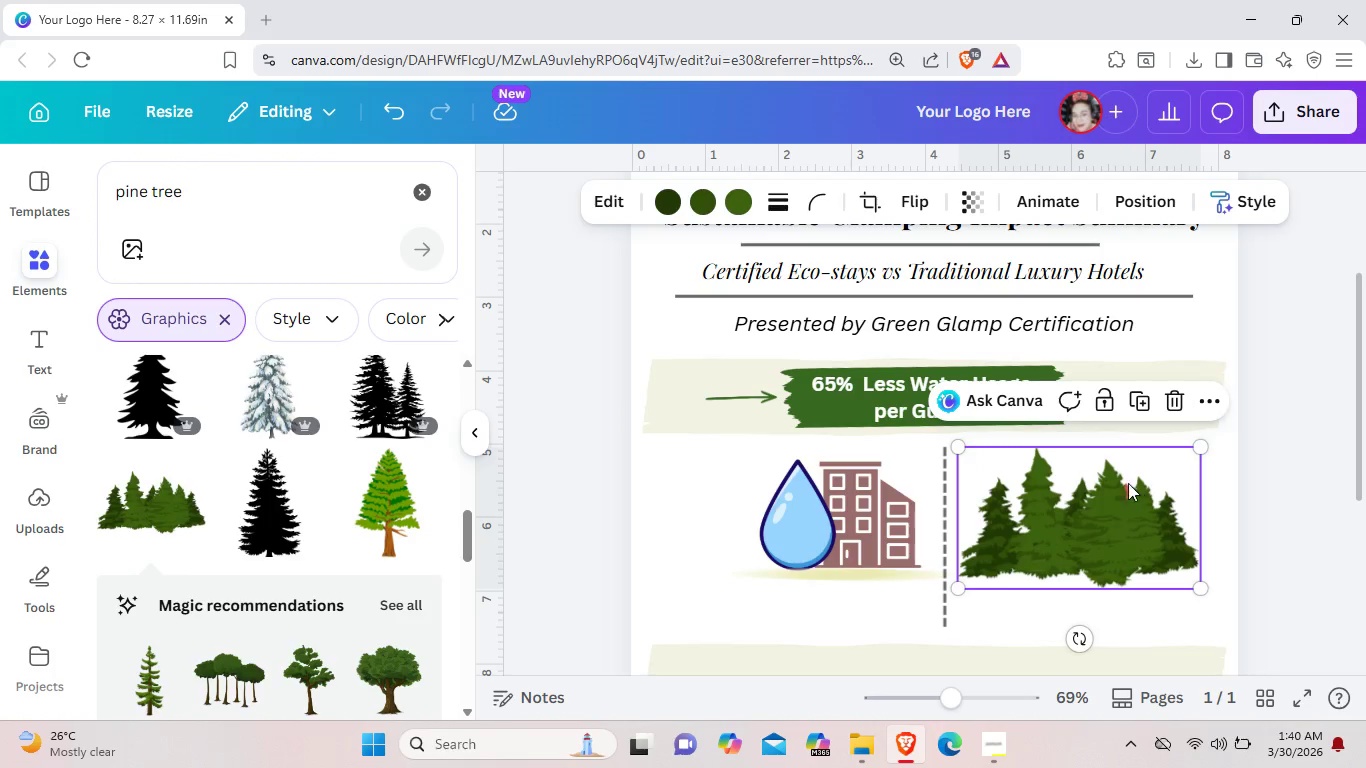 
left_click_drag(start_coordinate=[1123, 485], to_coordinate=[1131, 483])
 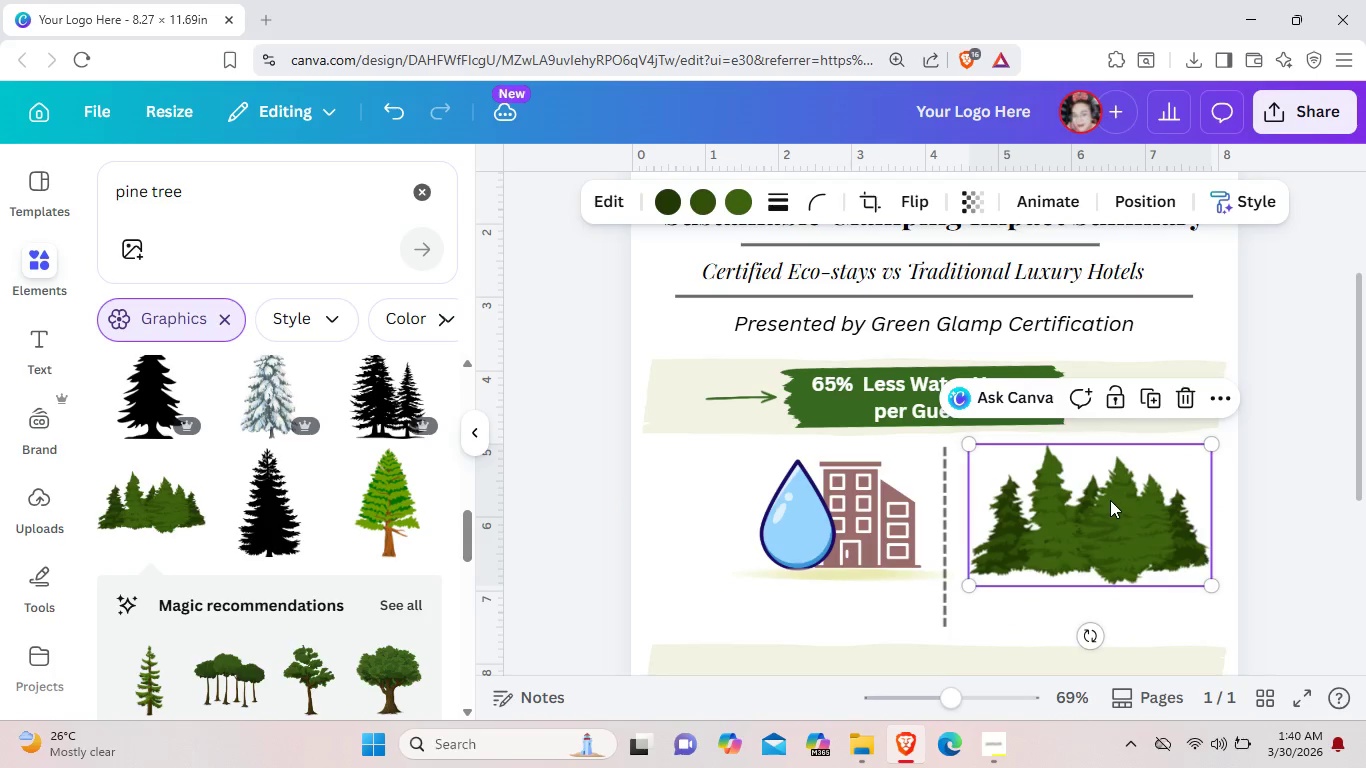 
right_click([1110, 500])
 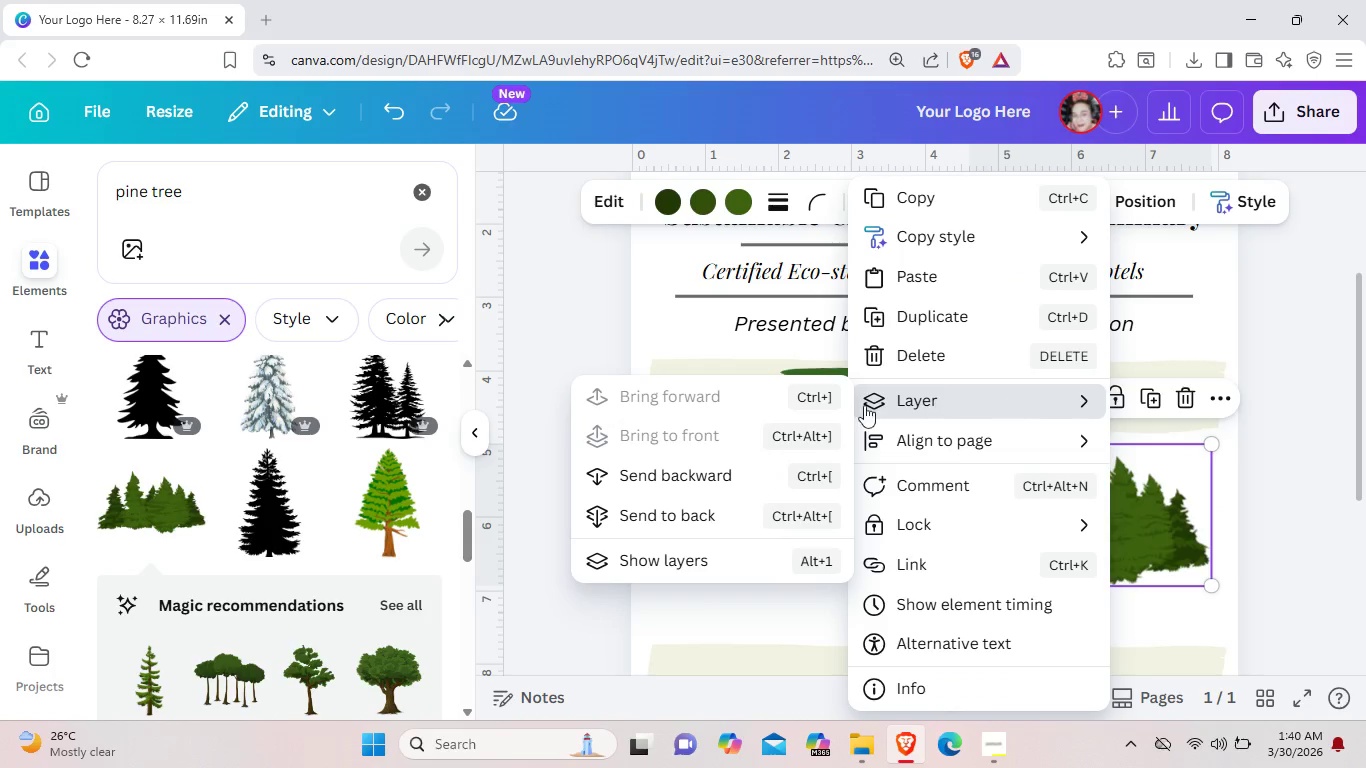 
left_click([726, 474])
 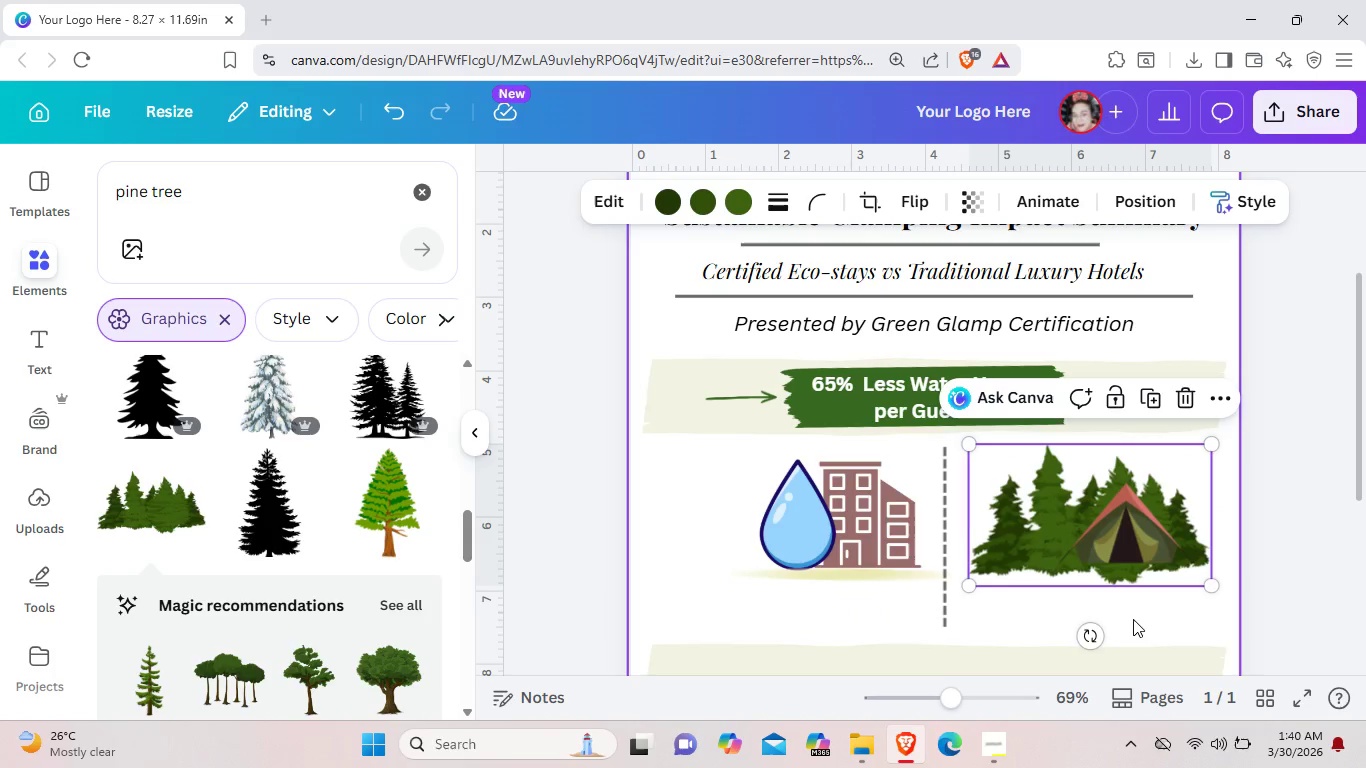 
left_click([1150, 626])
 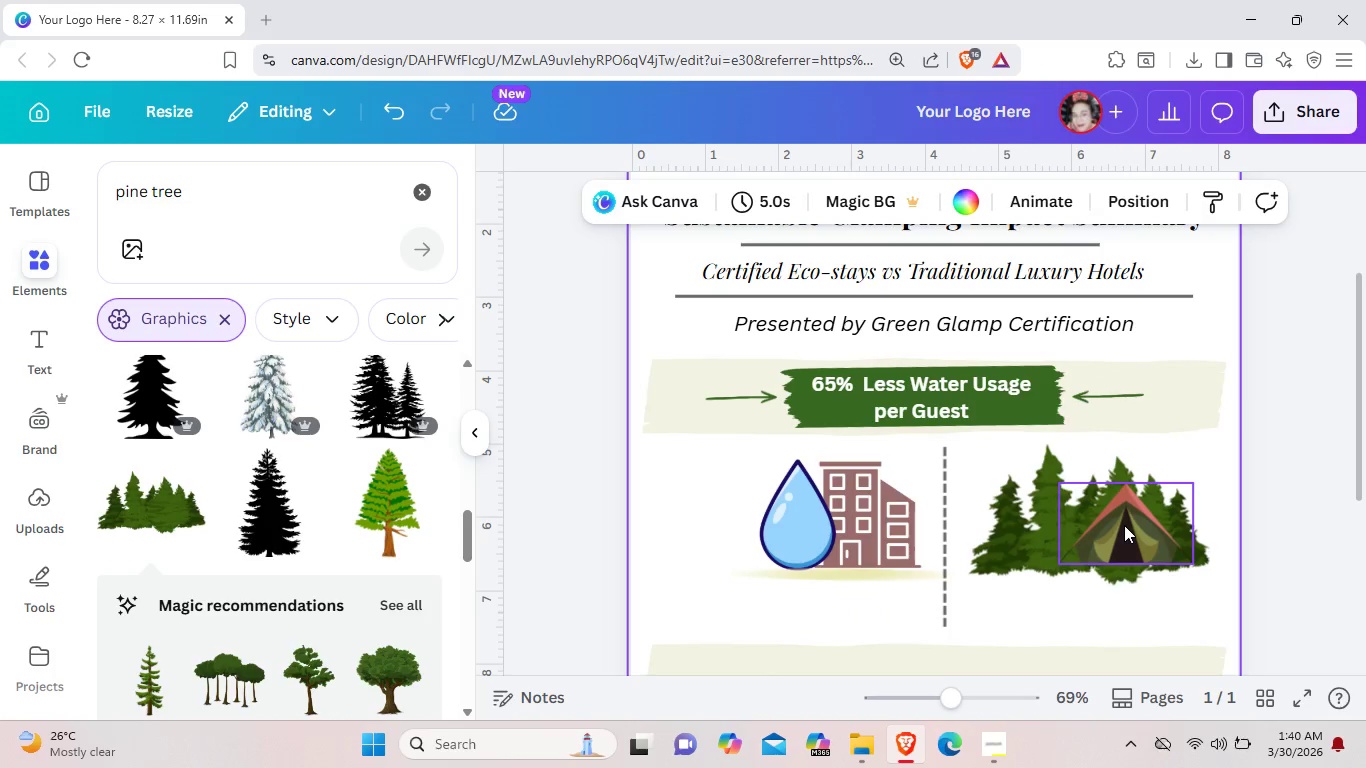 
left_click_drag(start_coordinate=[1124, 525], to_coordinate=[1133, 537])
 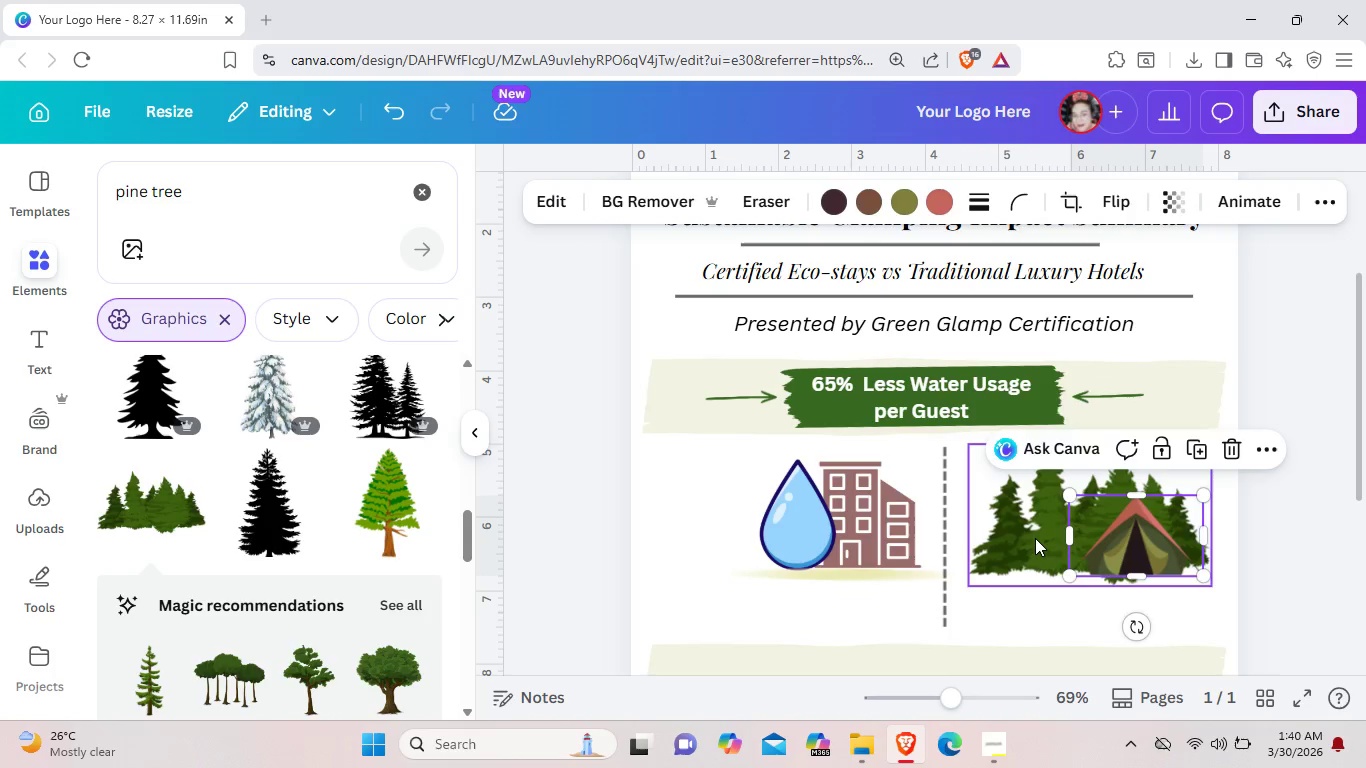 
left_click([1035, 538])
 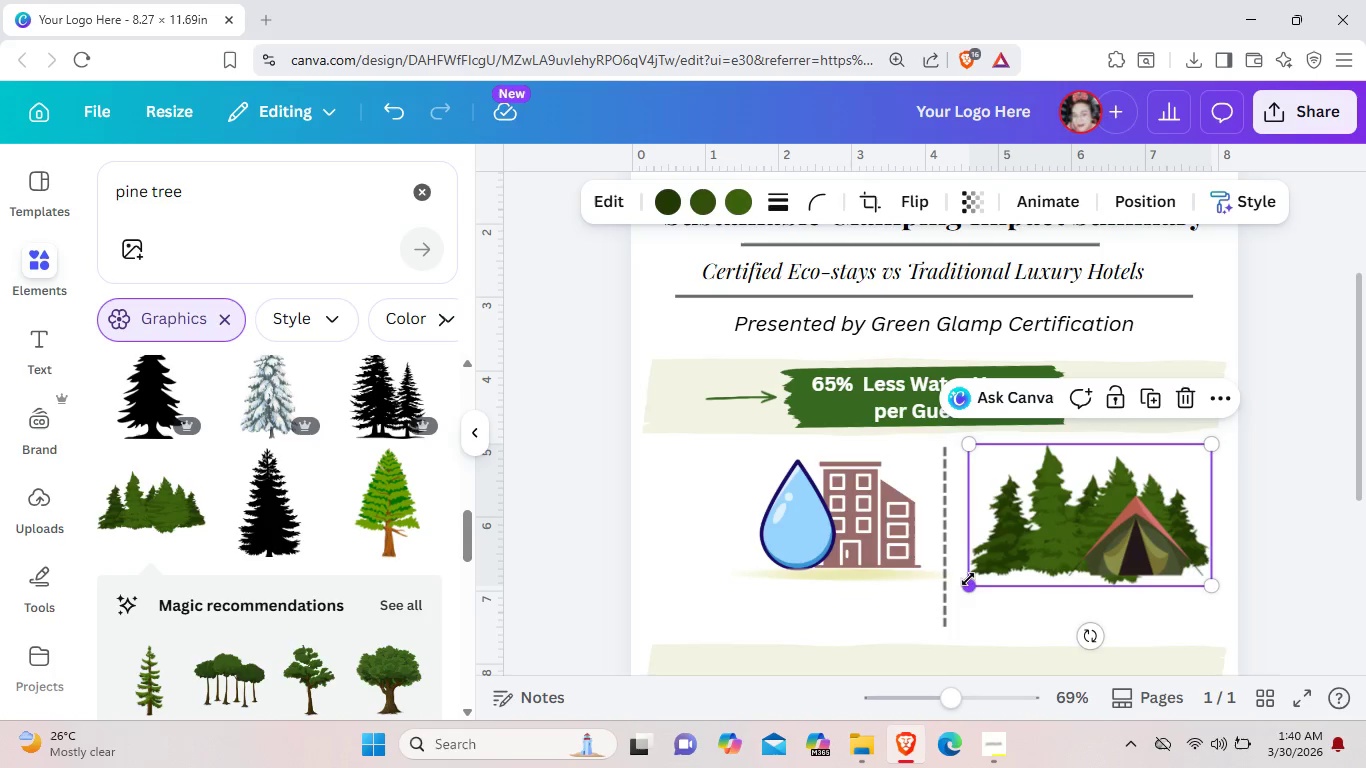 
left_click_drag(start_coordinate=[966, 580], to_coordinate=[1019, 541])
 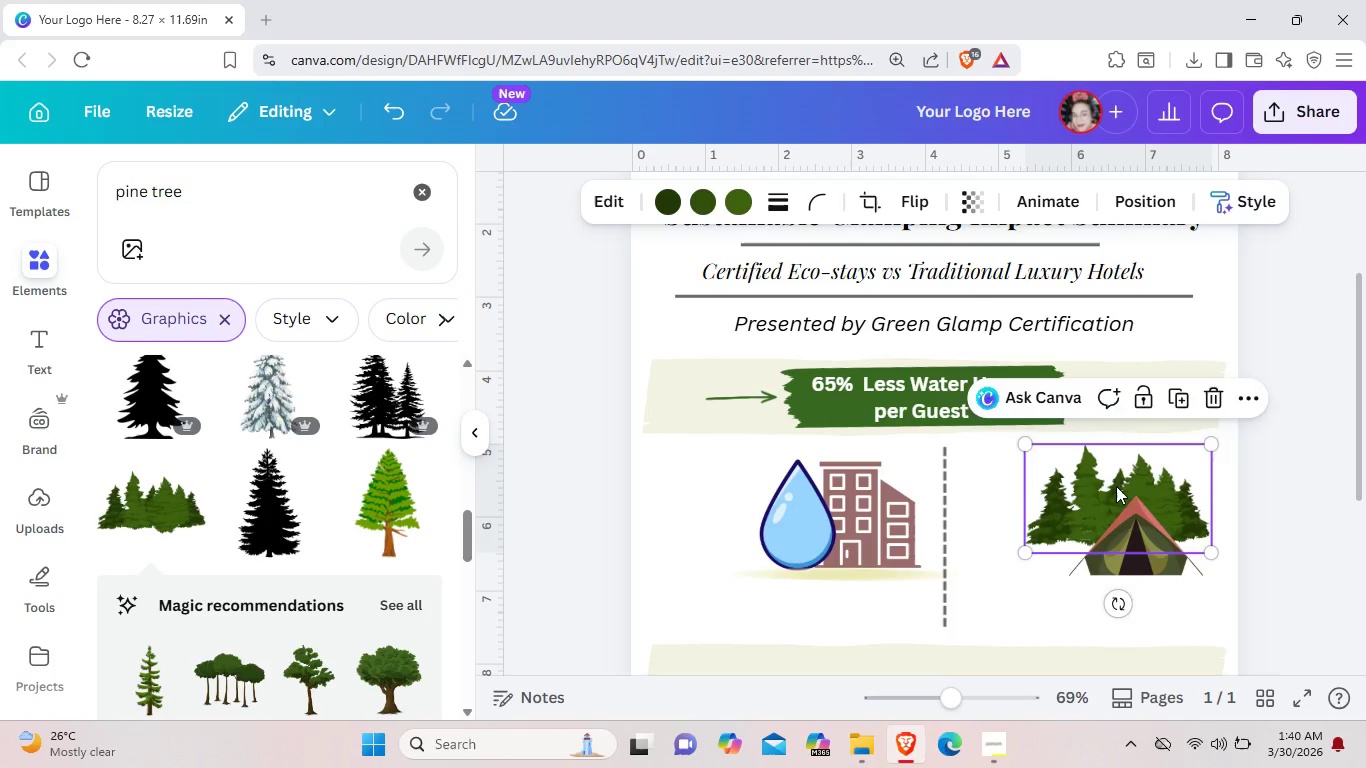 
left_click_drag(start_coordinate=[1115, 485], to_coordinate=[1089, 518])
 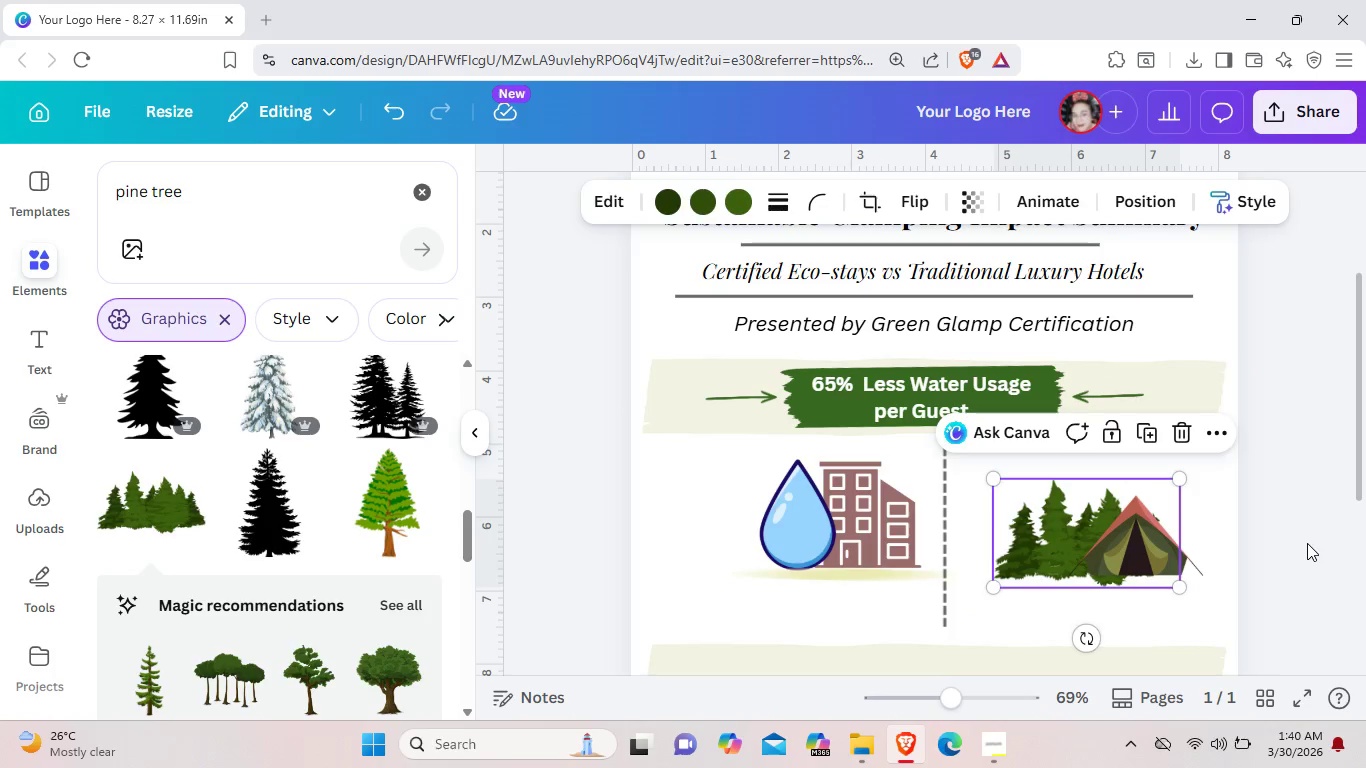 
left_click([1307, 543])
 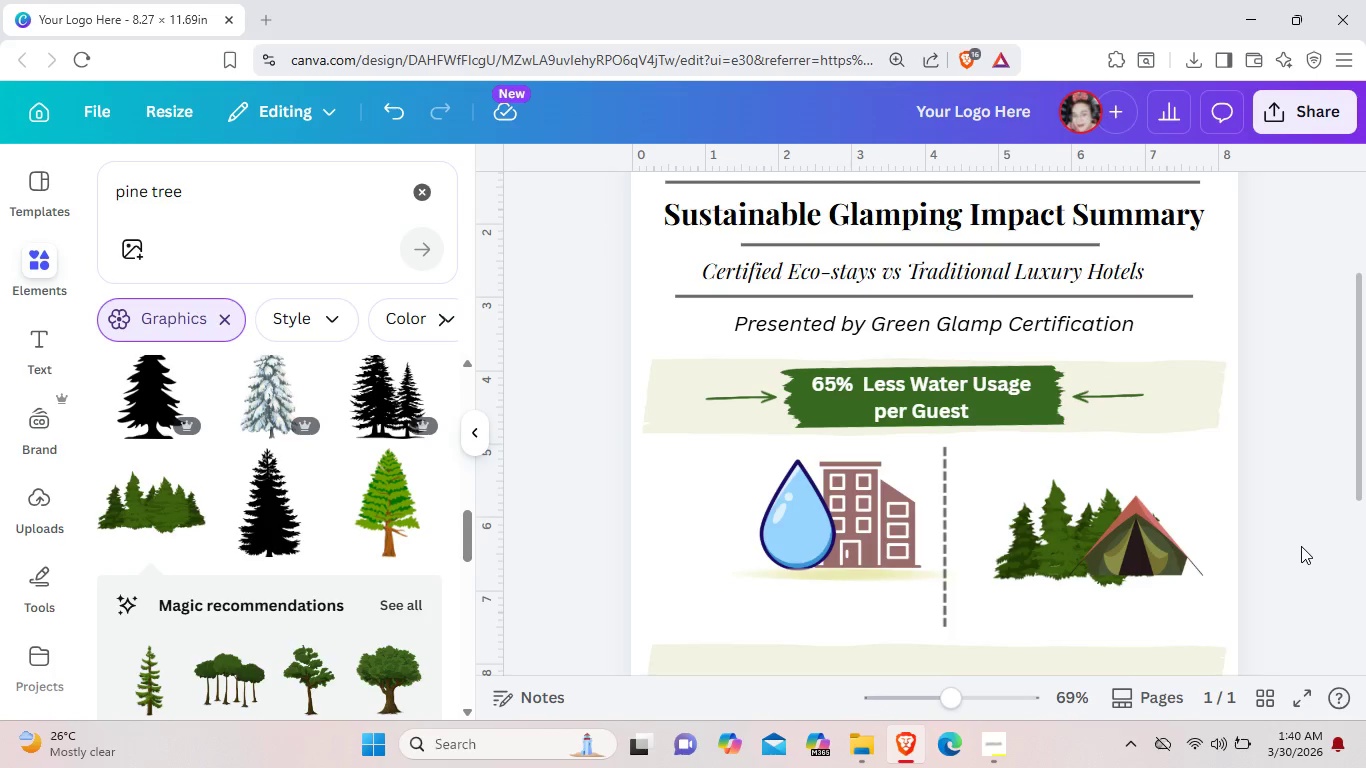 
scroll: coordinate [1300, 546], scroll_direction: down, amount: 2.0
 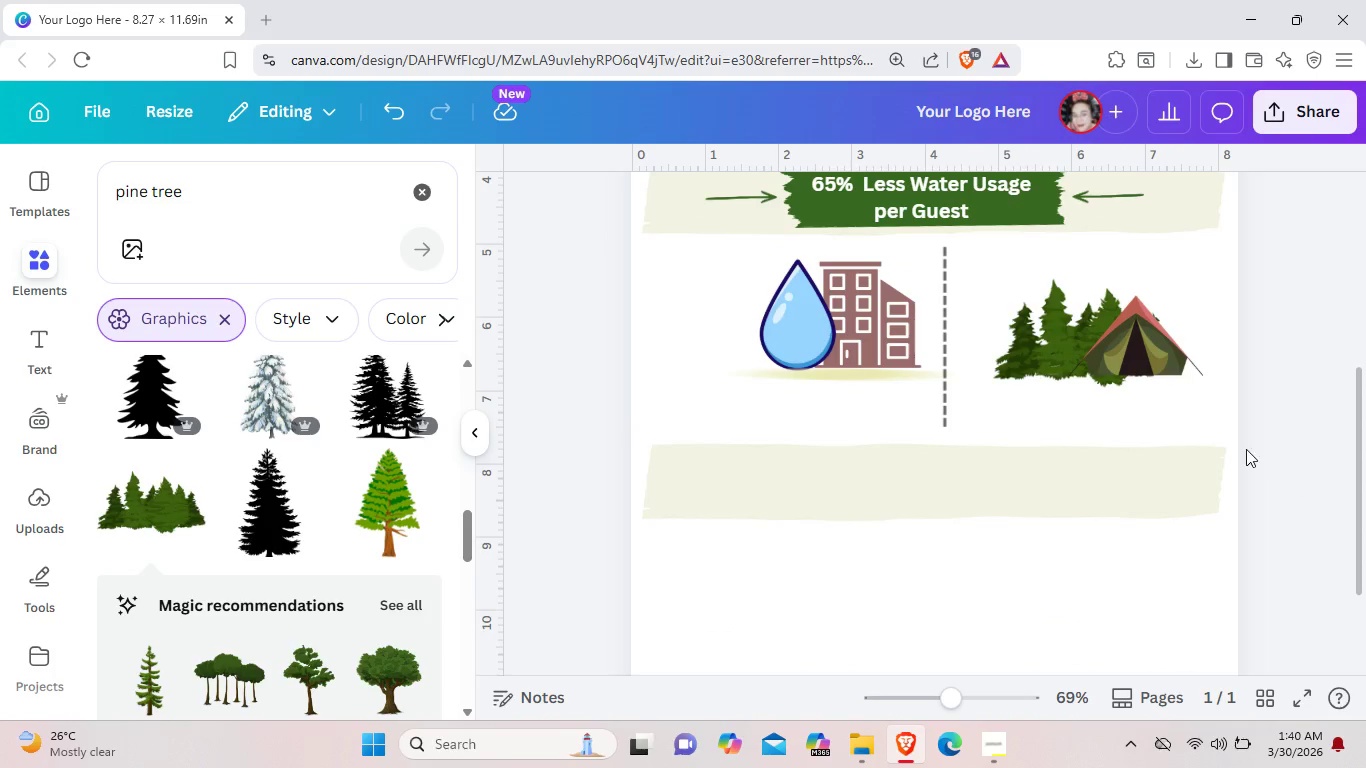 
left_click_drag(start_coordinate=[1198, 392], to_coordinate=[1093, 302])
 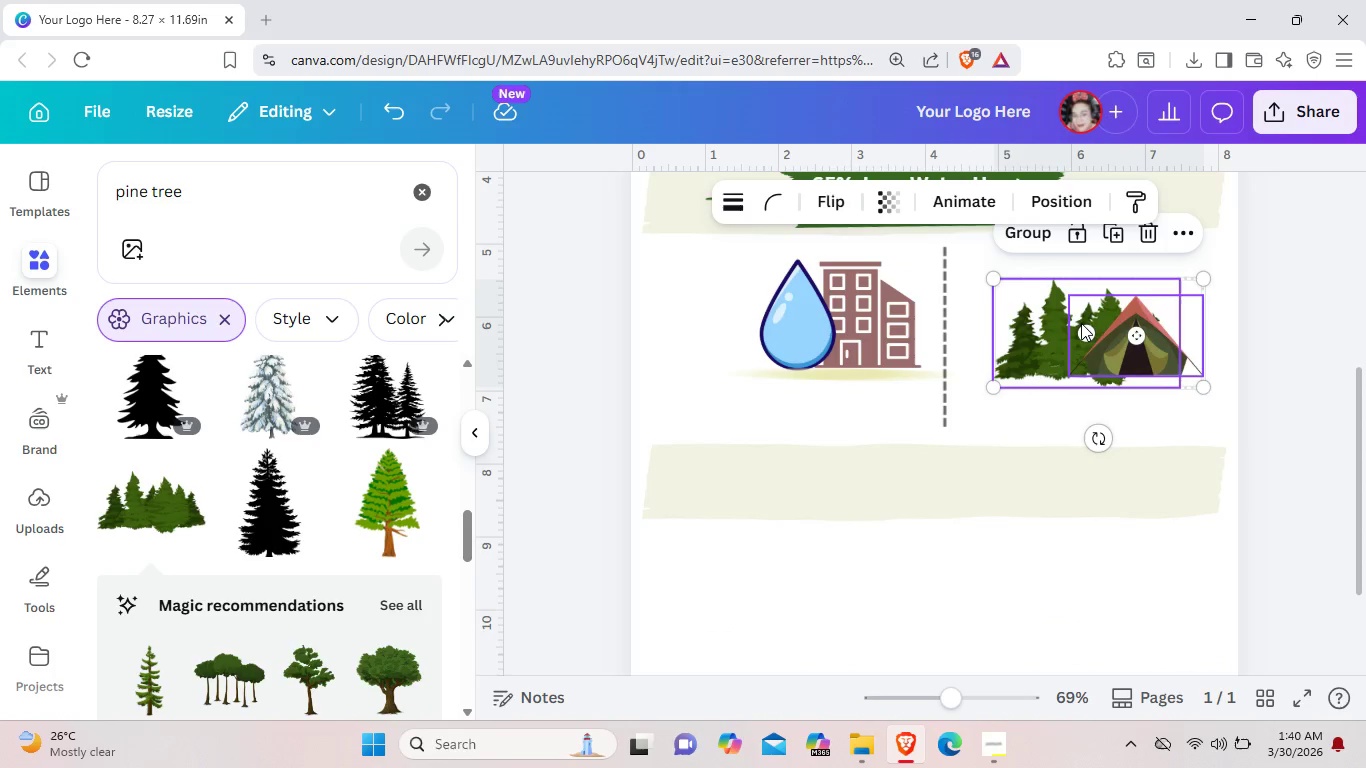 
left_click_drag(start_coordinate=[1081, 323], to_coordinate=[1072, 311])
 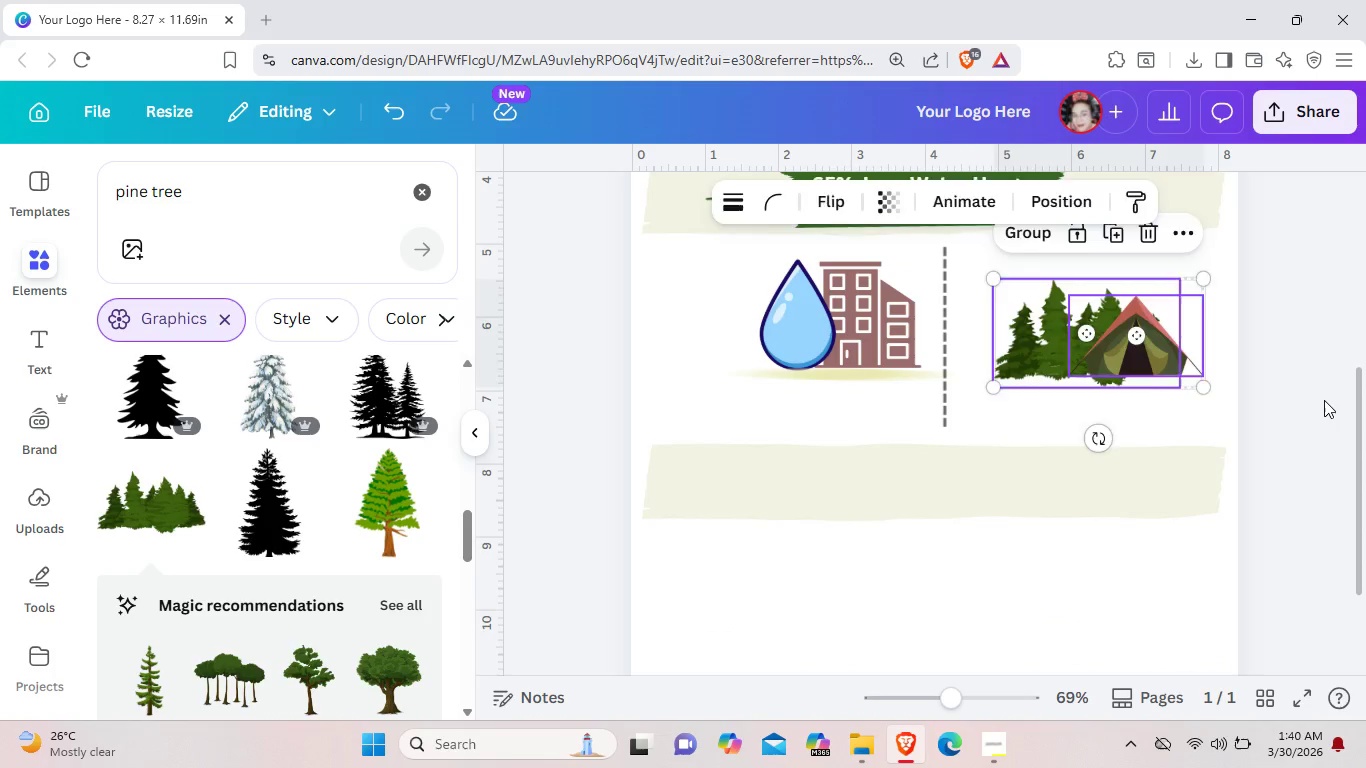 
left_click([1324, 400])
 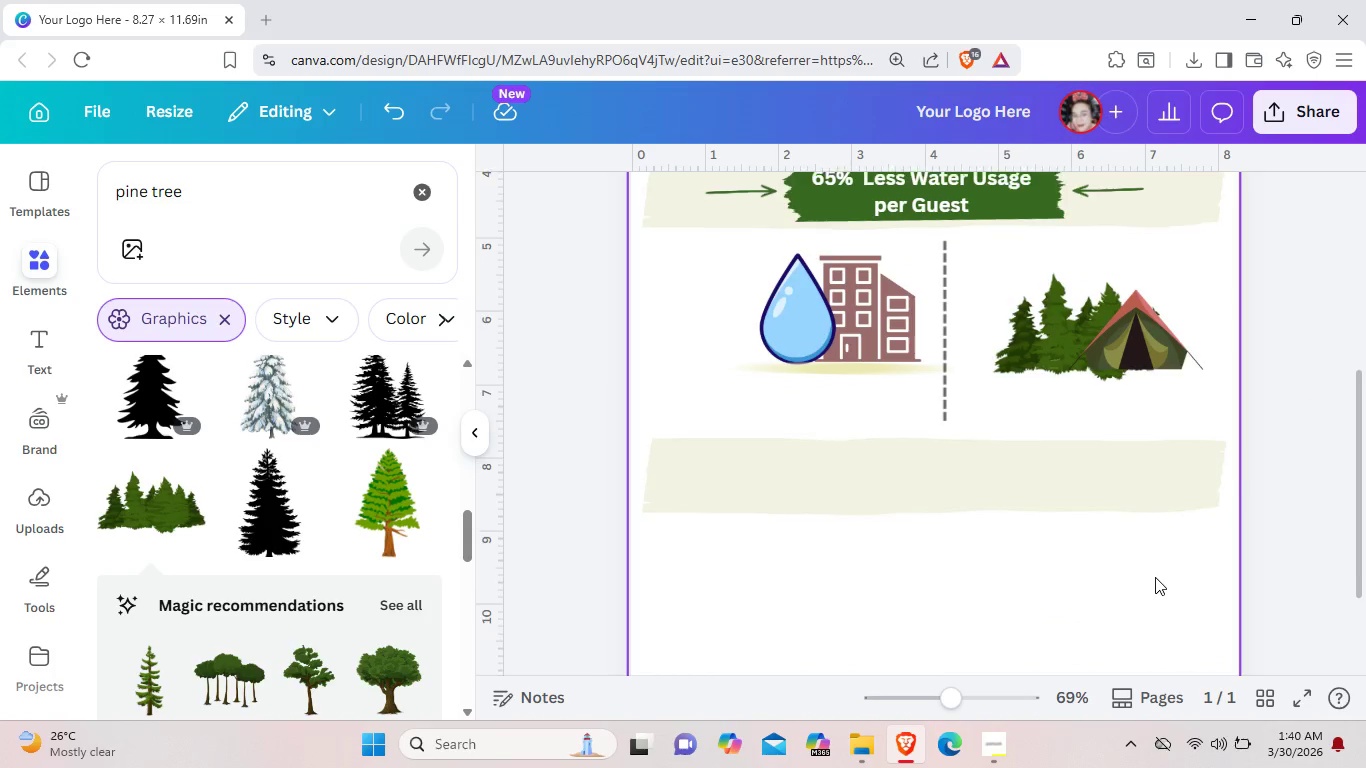 
scroll: coordinate [1155, 577], scroll_direction: down, amount: 4.0
 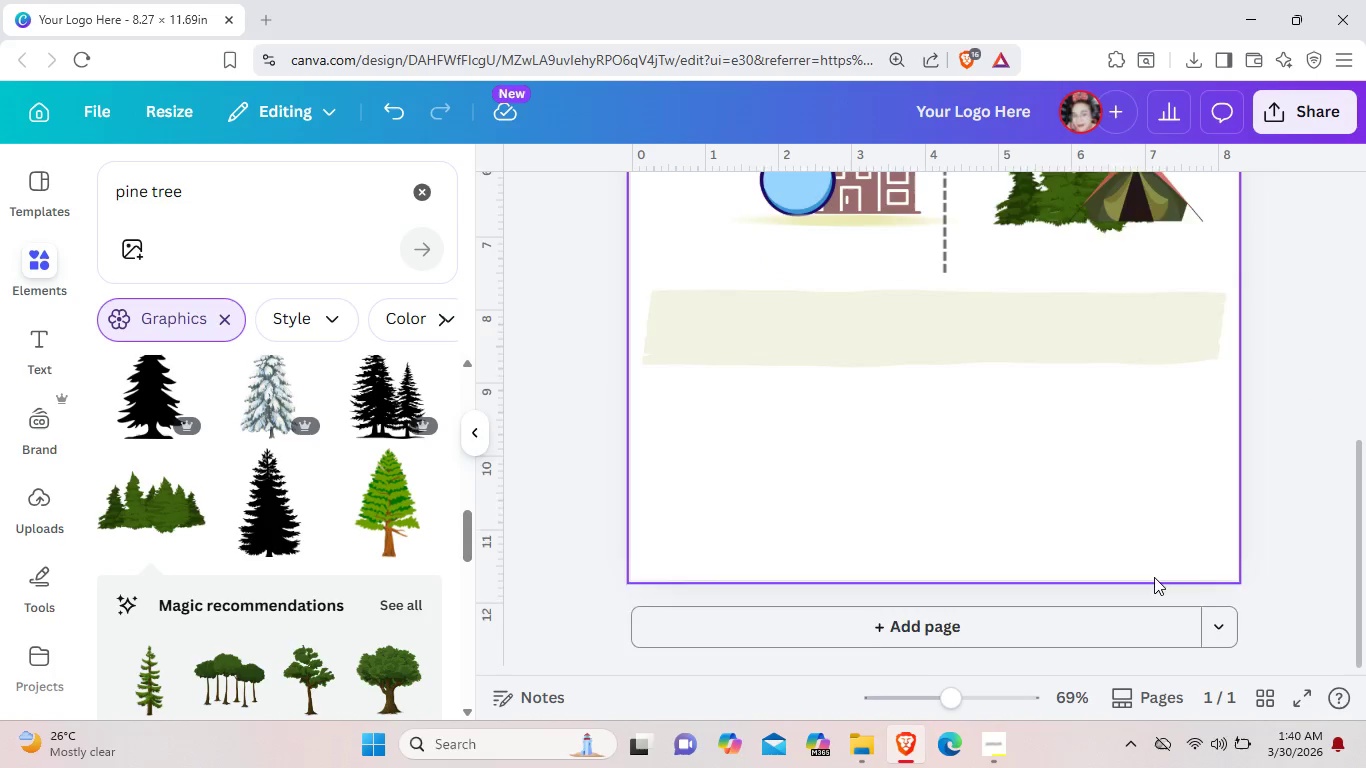 
scroll: coordinate [1154, 577], scroll_direction: up, amount: 2.0
 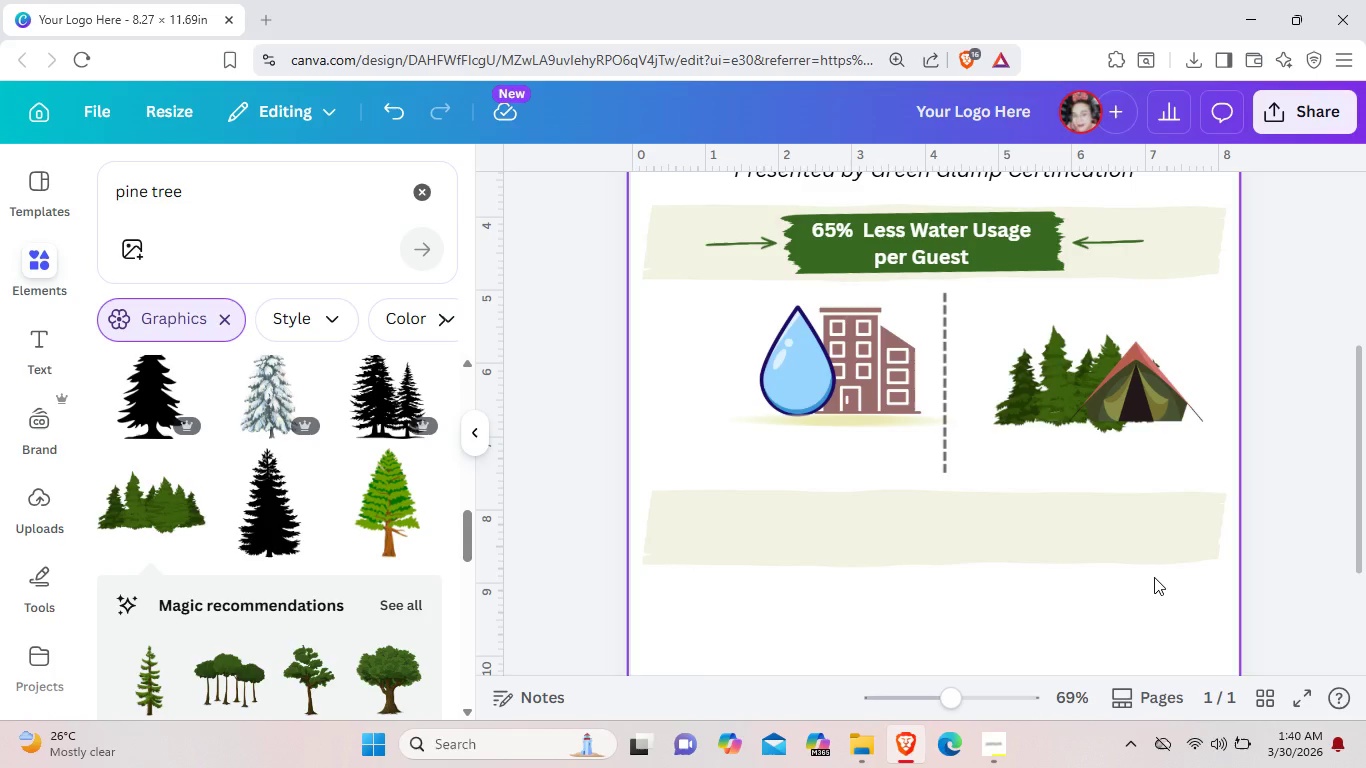 
wait(8.12)
 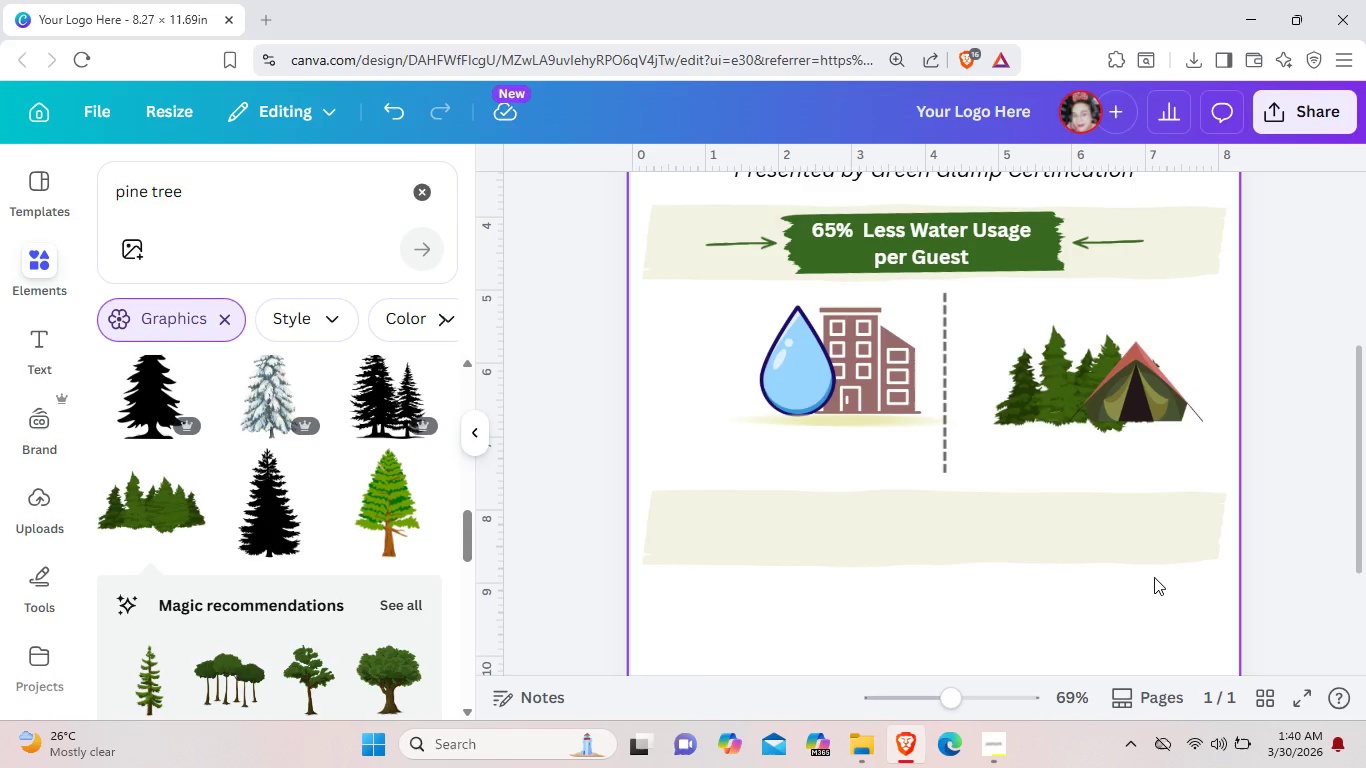 
scroll: coordinate [919, 421], scroll_direction: up, amount: 2.0
 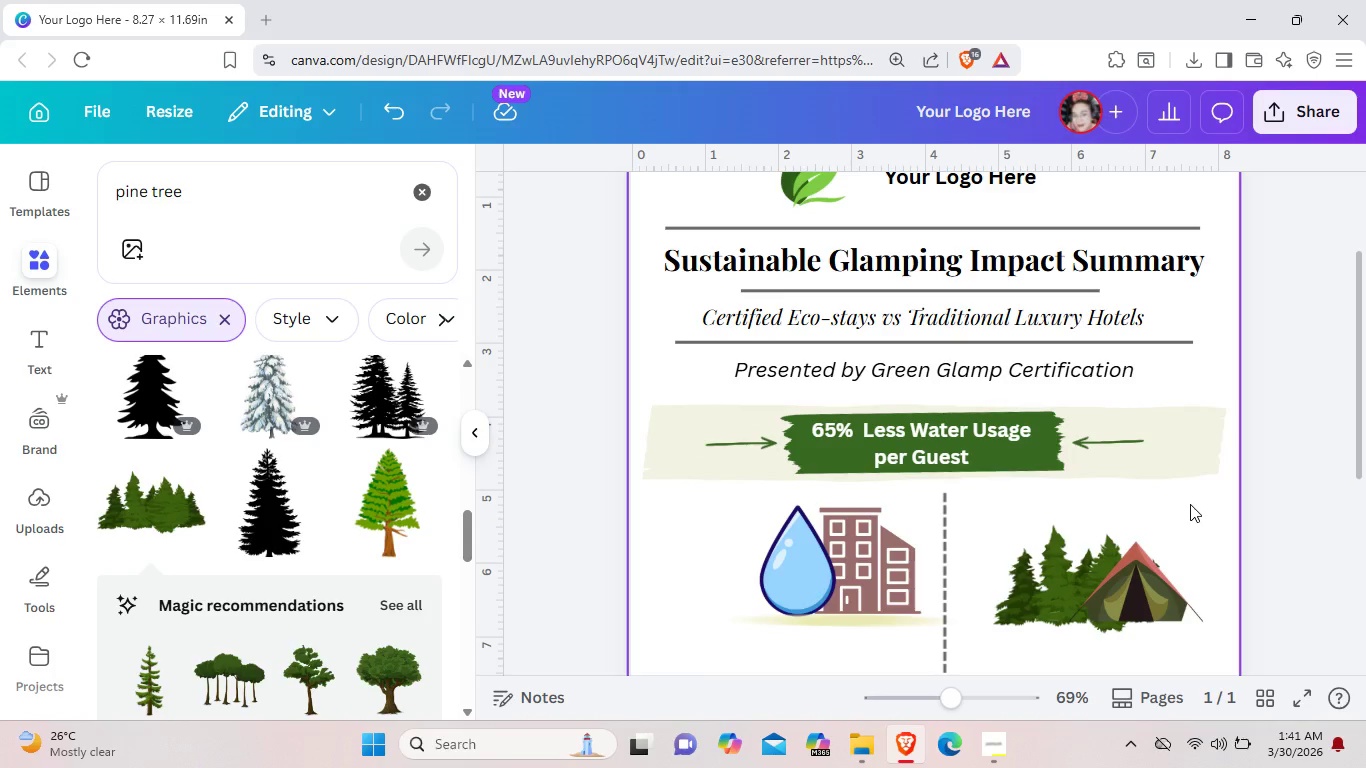 
left_click_drag(start_coordinate=[1190, 504], to_coordinate=[939, 416])
 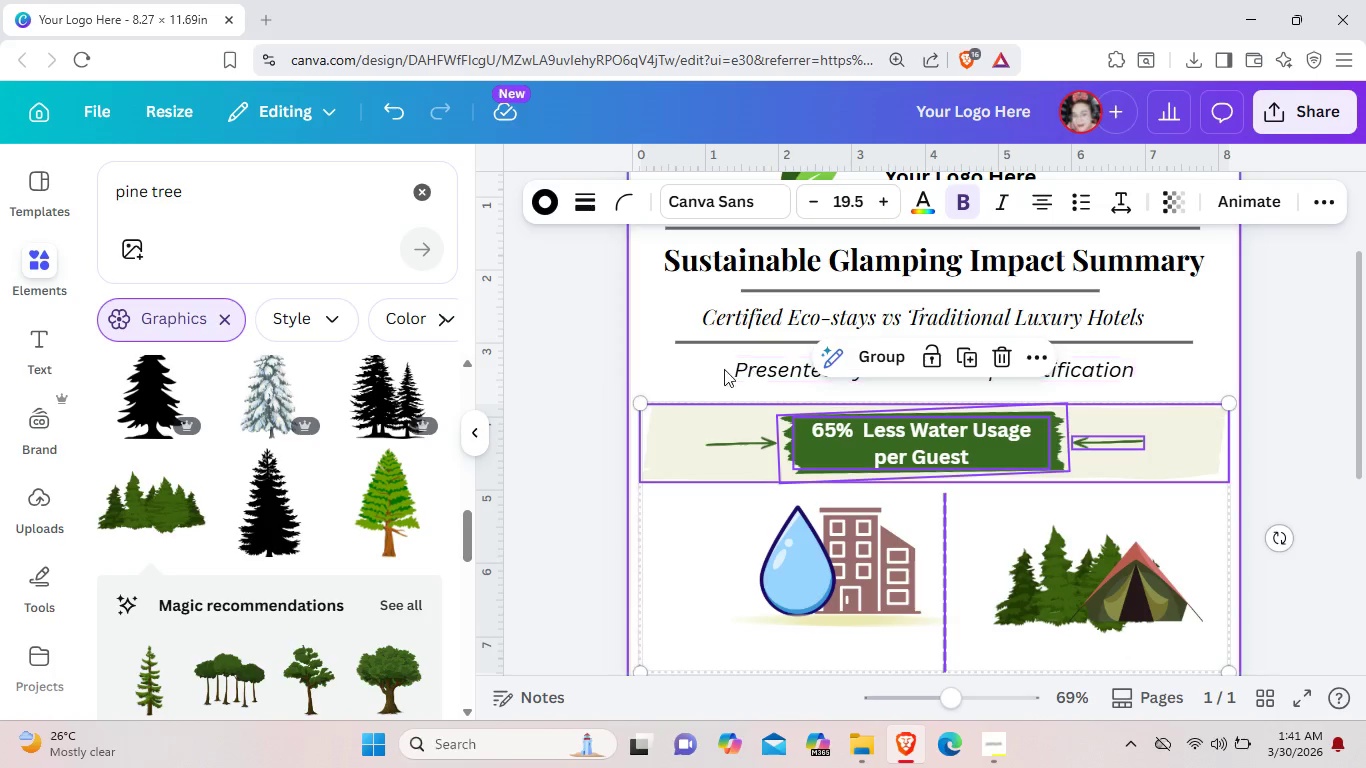 
left_click_drag(start_coordinate=[644, 400], to_coordinate=[678, 410])
 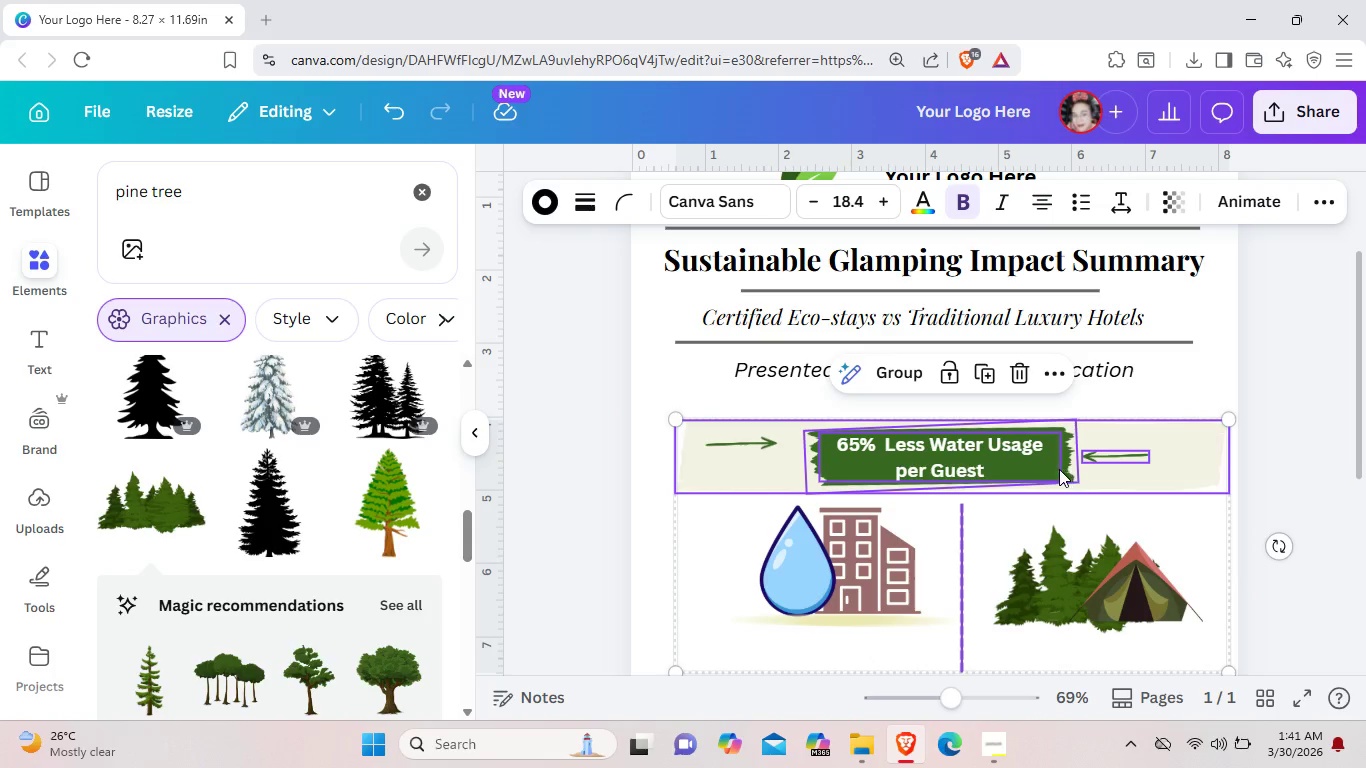 
left_click_drag(start_coordinate=[1059, 469], to_coordinate=[1048, 443])
 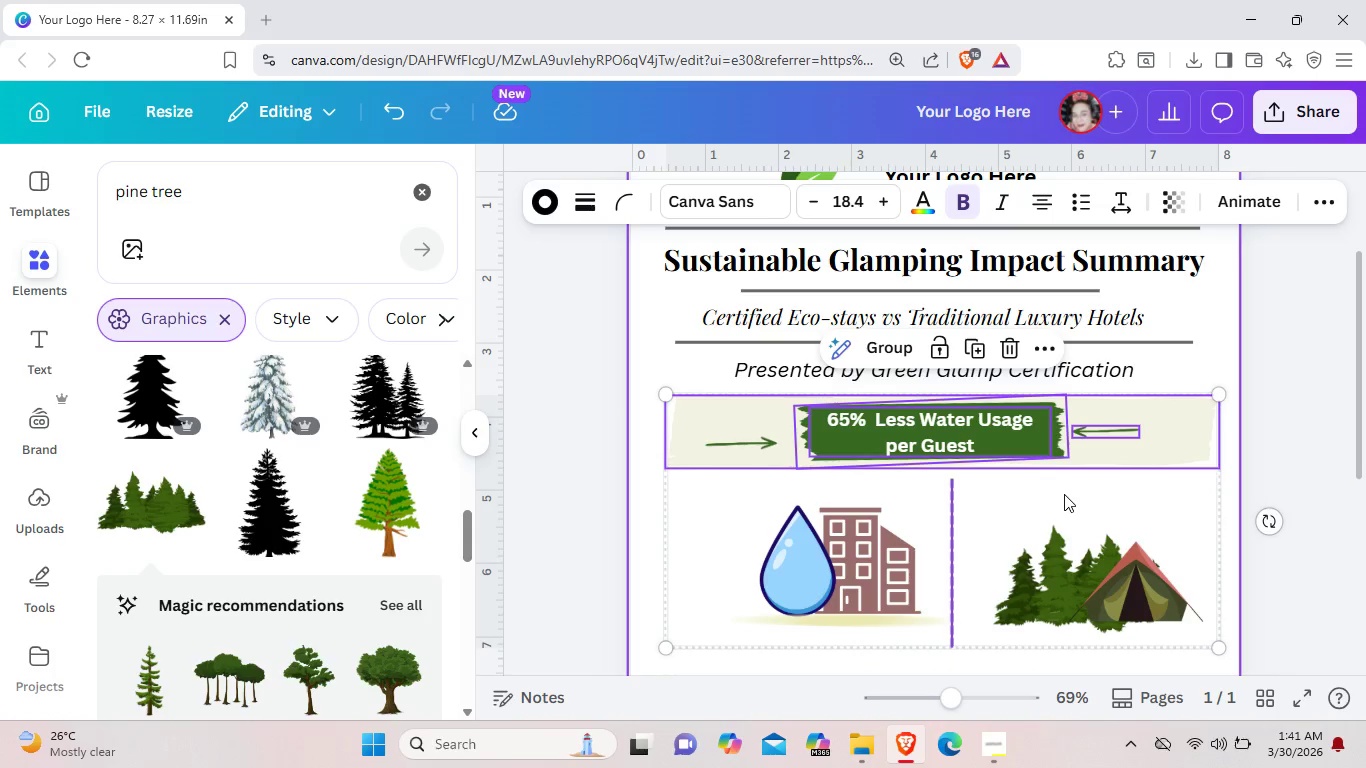 
left_click([1064, 494])
 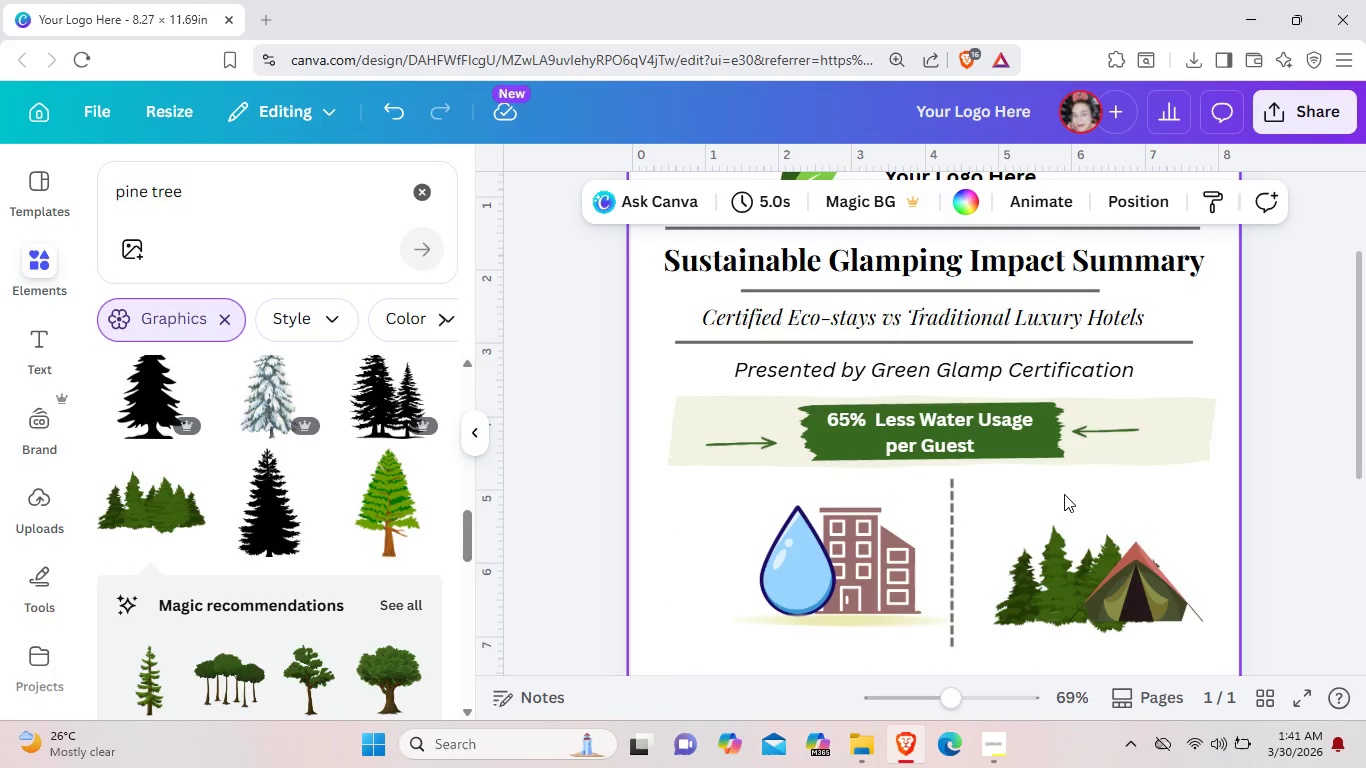 
scroll: coordinate [1064, 494], scroll_direction: down, amount: 2.0
 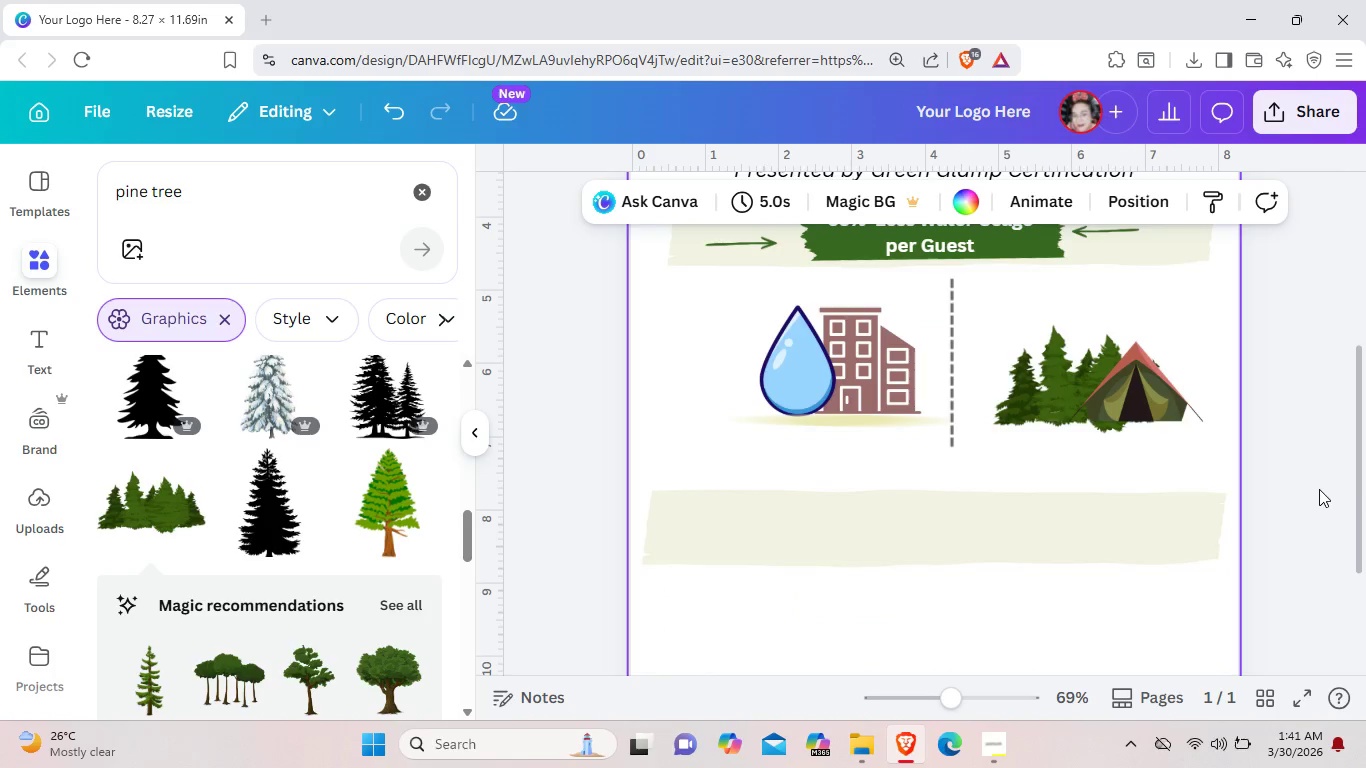 
left_click([1318, 489])
 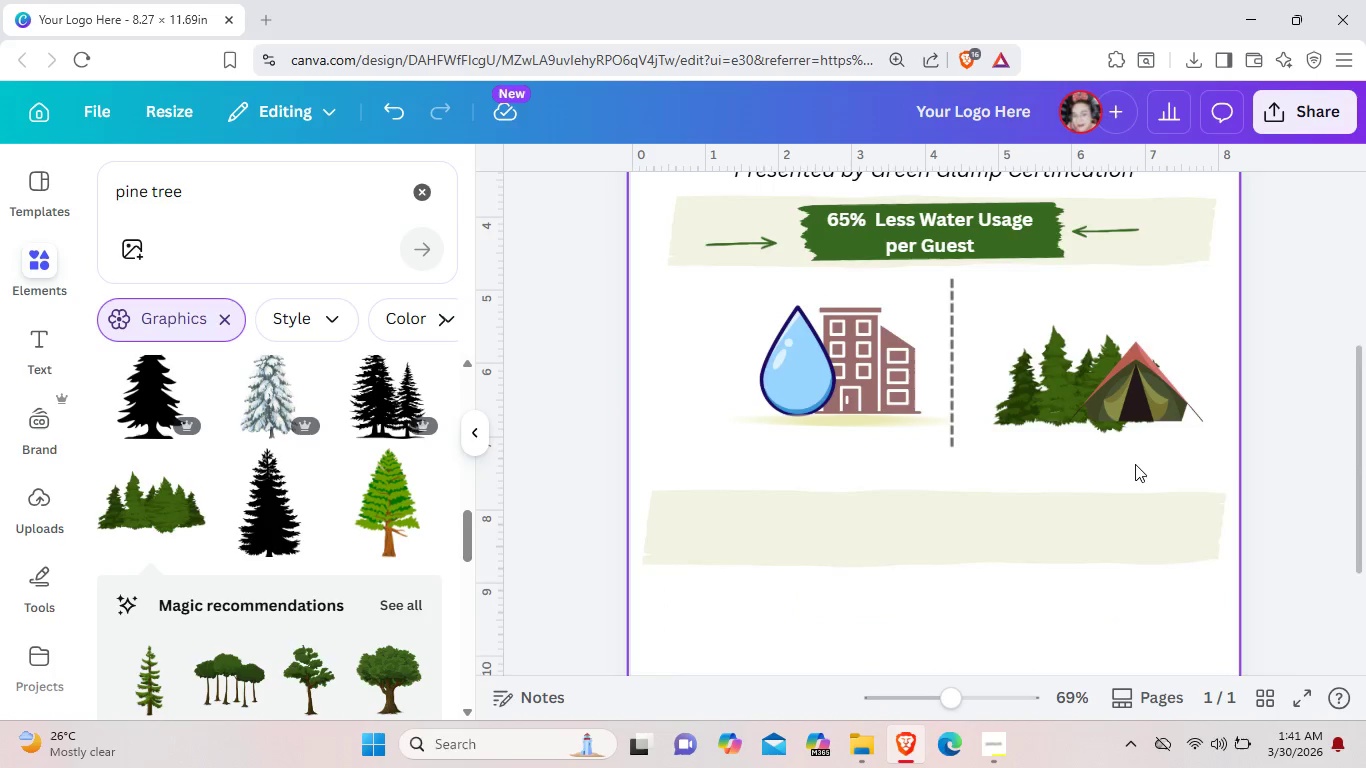 
scroll: coordinate [1134, 464], scroll_direction: up, amount: 1.0
 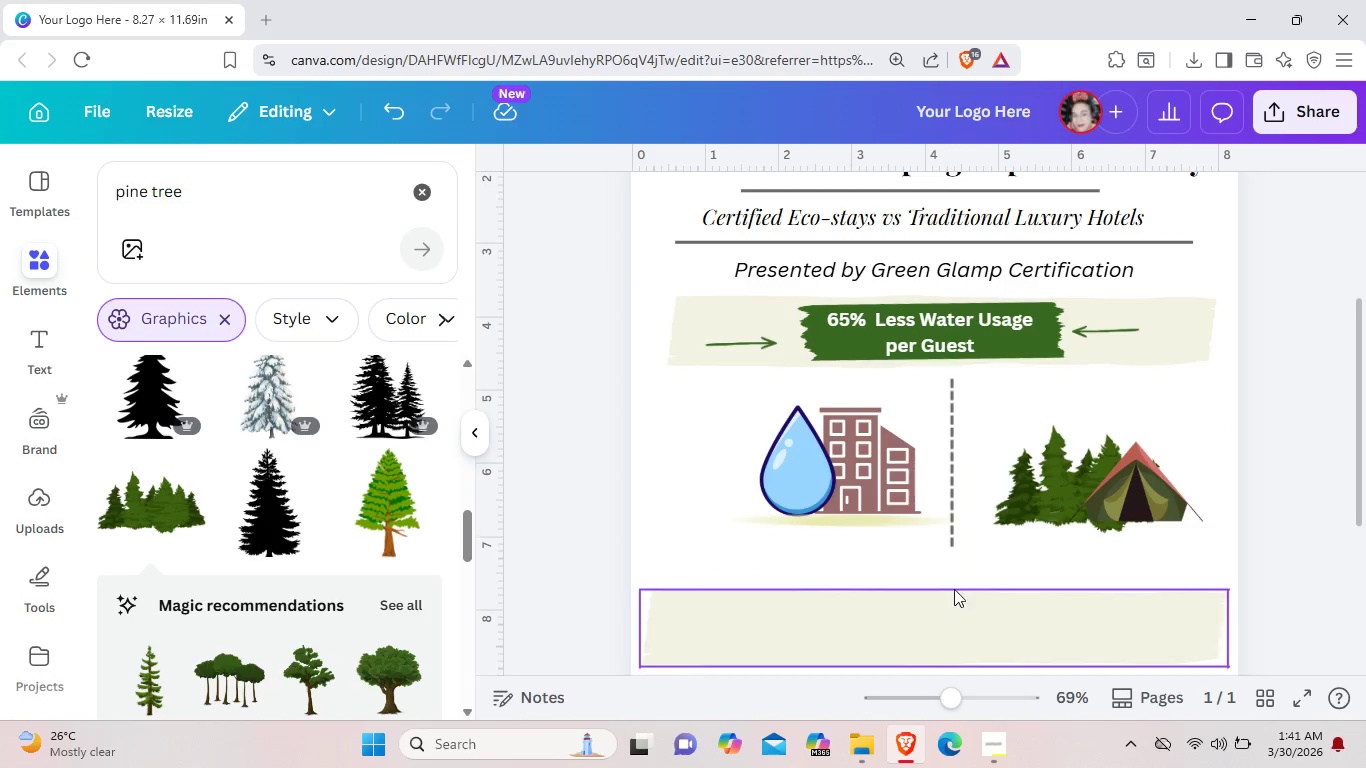 
left_click_drag(start_coordinate=[992, 559], to_coordinate=[814, 404])
 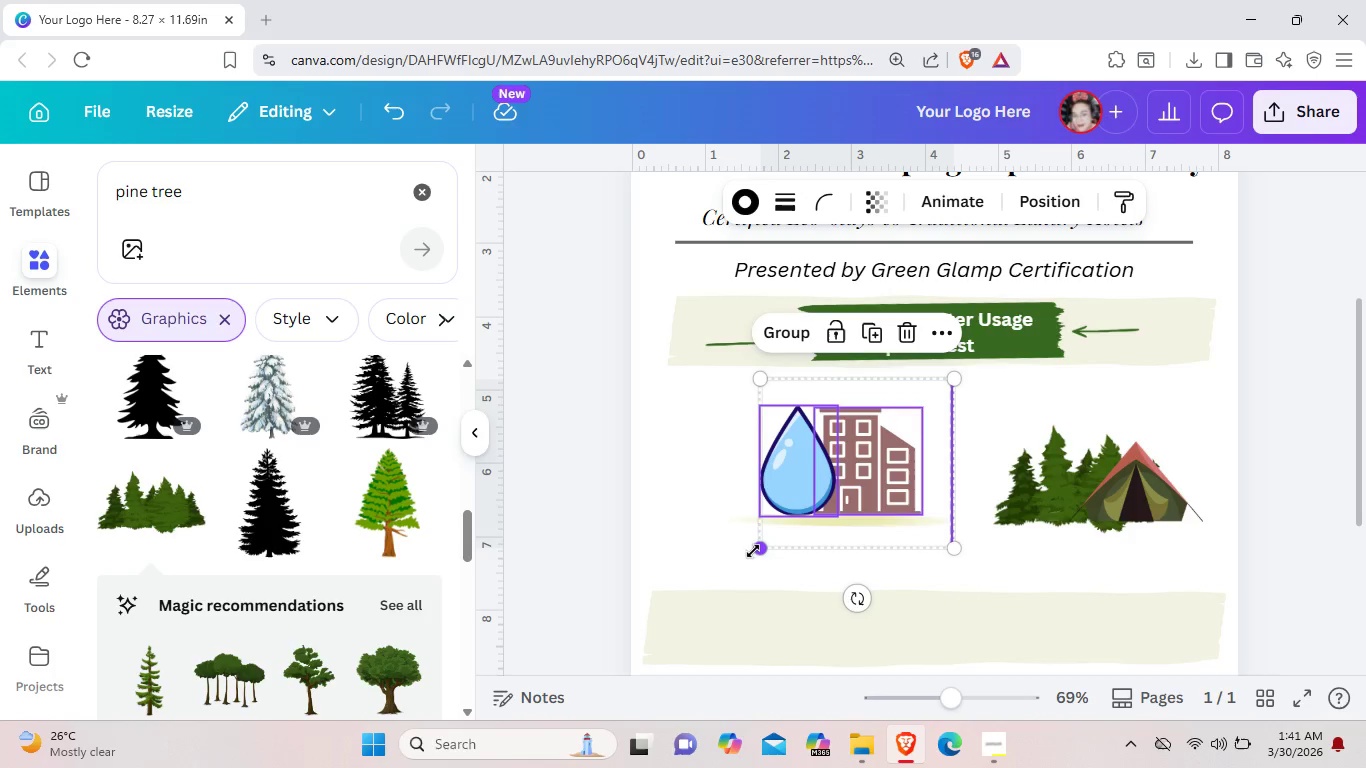 
left_click_drag(start_coordinate=[753, 551], to_coordinate=[790, 499])
 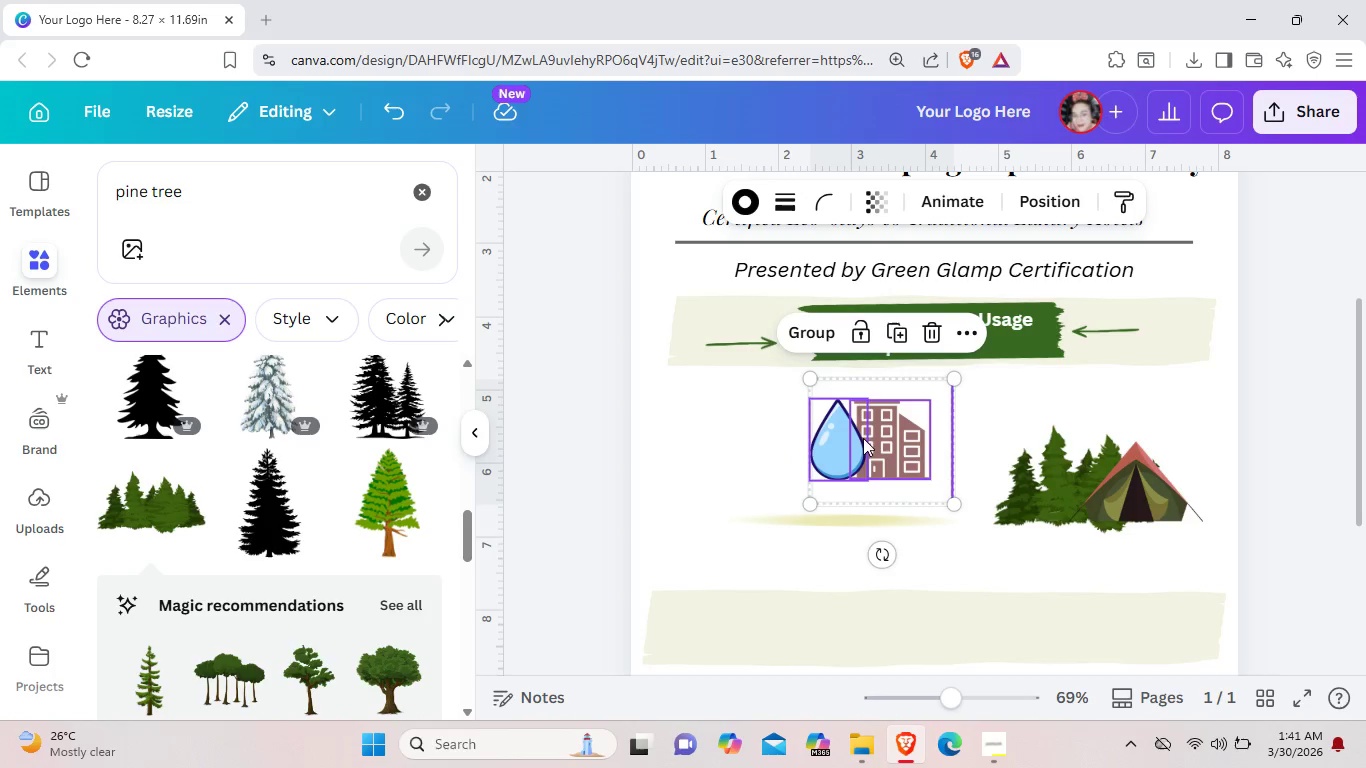 
left_click_drag(start_coordinate=[866, 438], to_coordinate=[847, 476])
 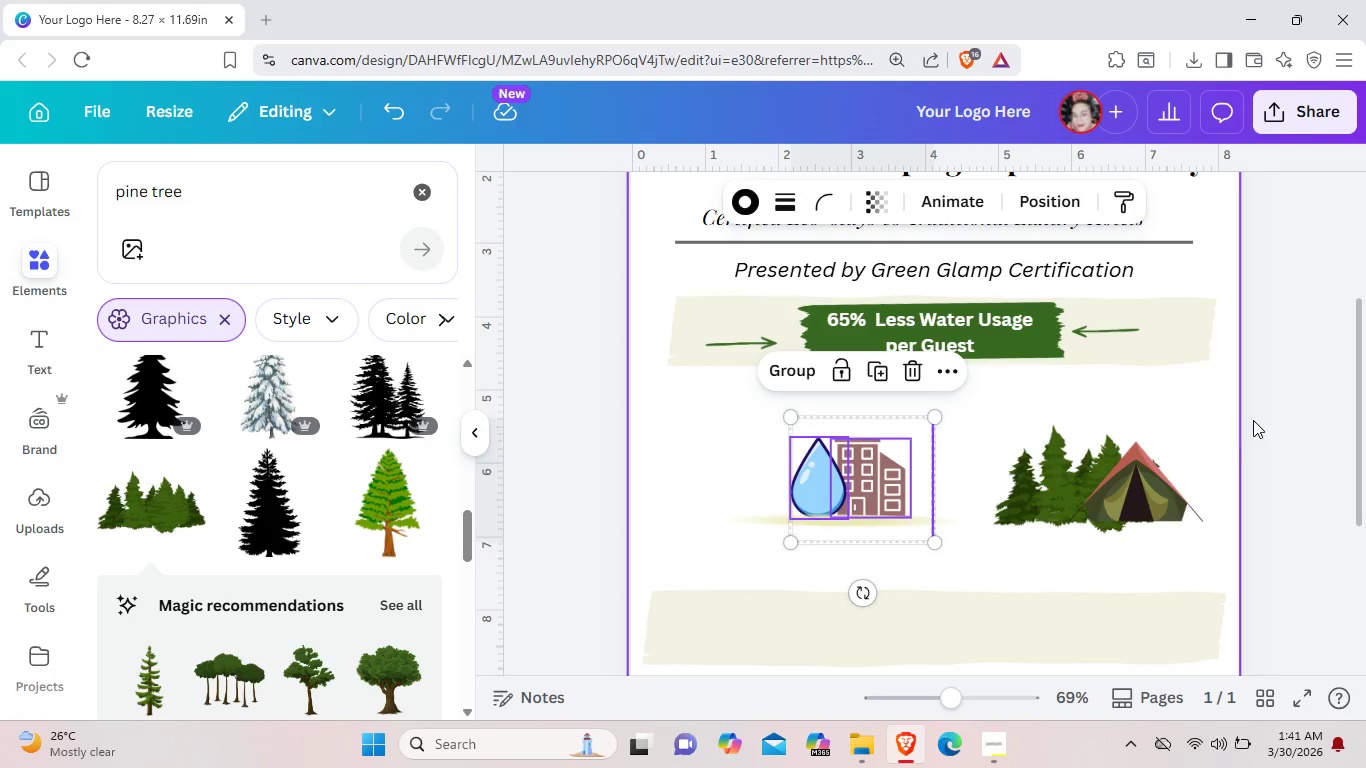 
left_click([1274, 424])
 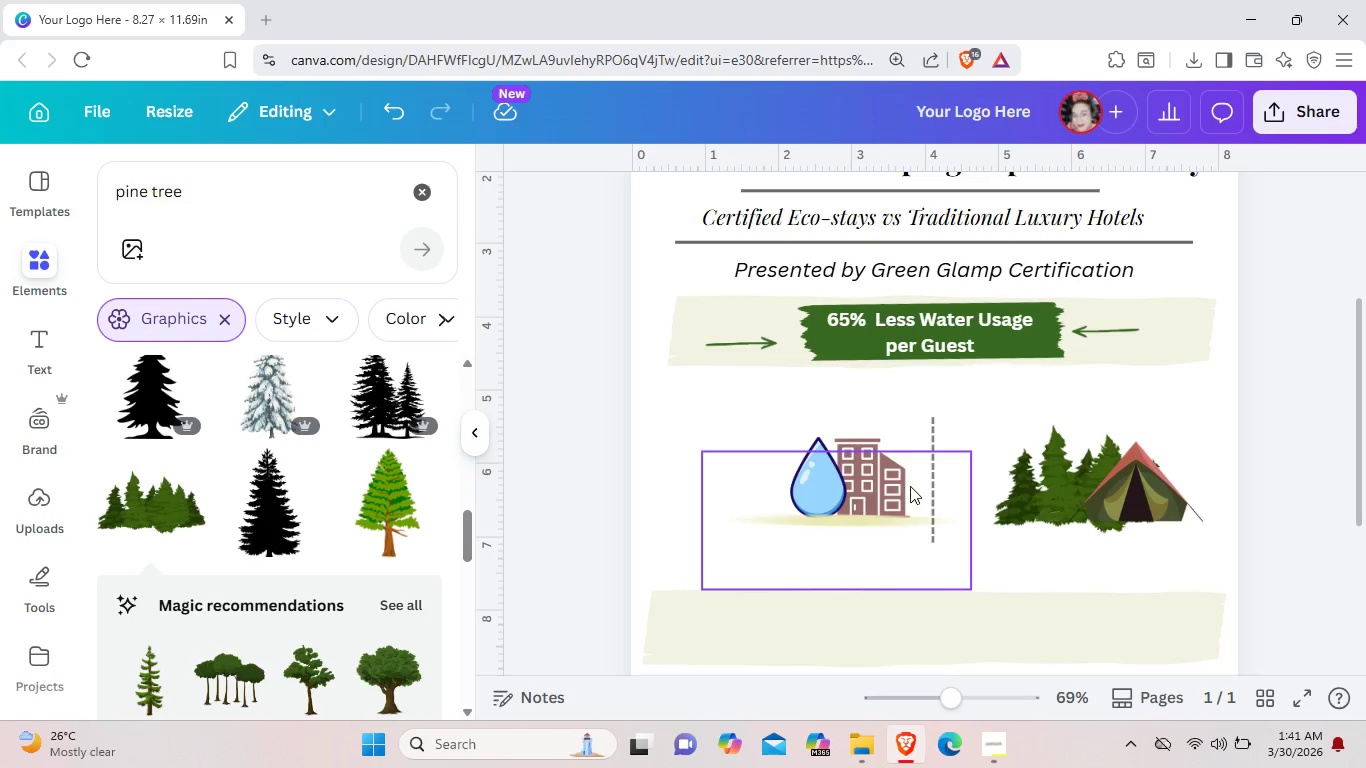 
left_click([932, 460])
 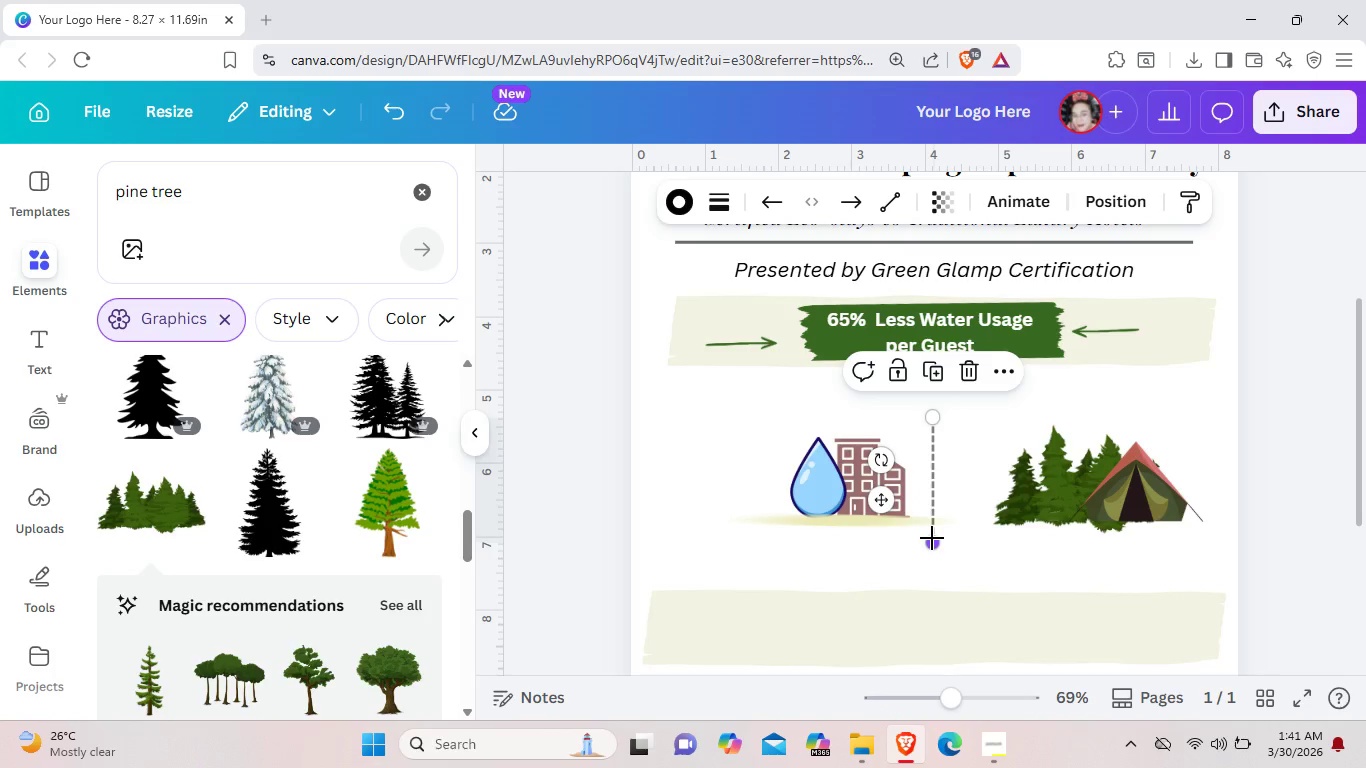 
left_click_drag(start_coordinate=[931, 539], to_coordinate=[945, 541])
 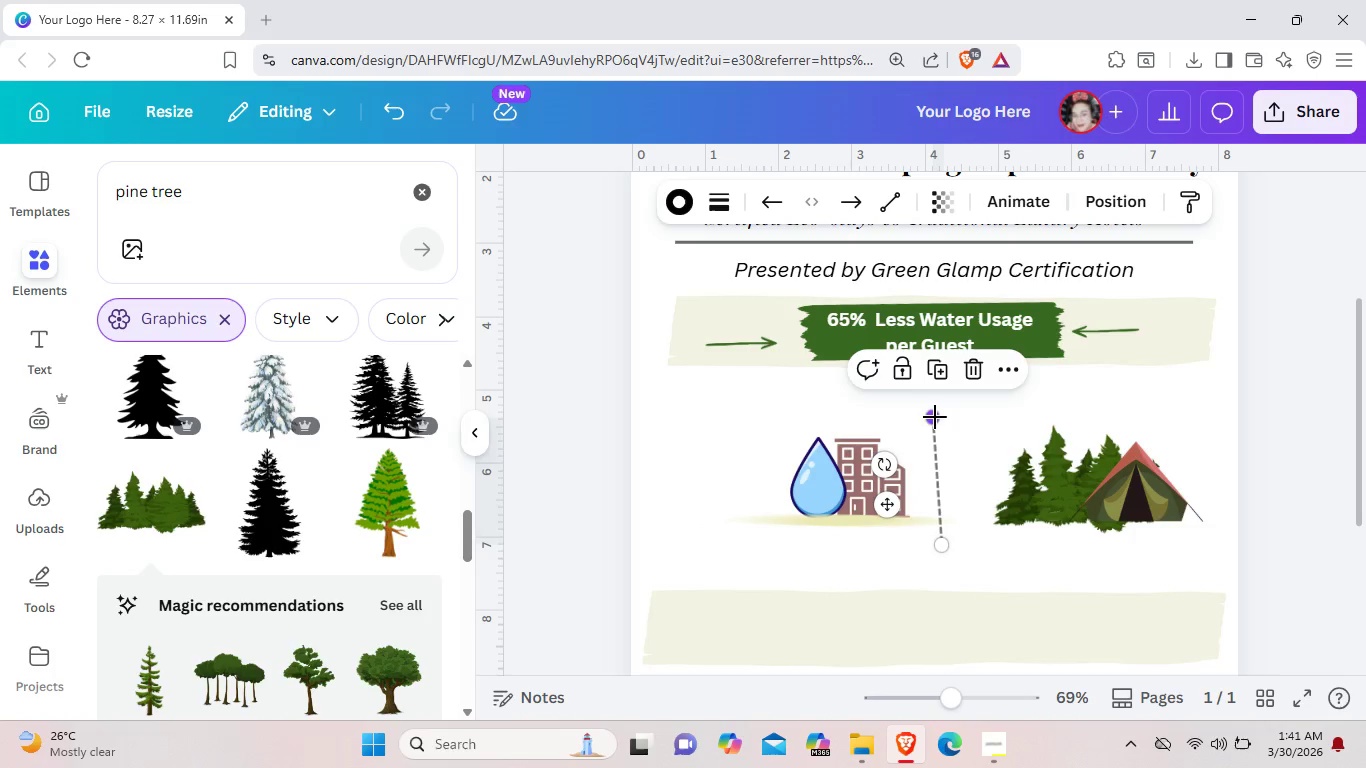 
left_click_drag(start_coordinate=[935, 417], to_coordinate=[945, 417])
 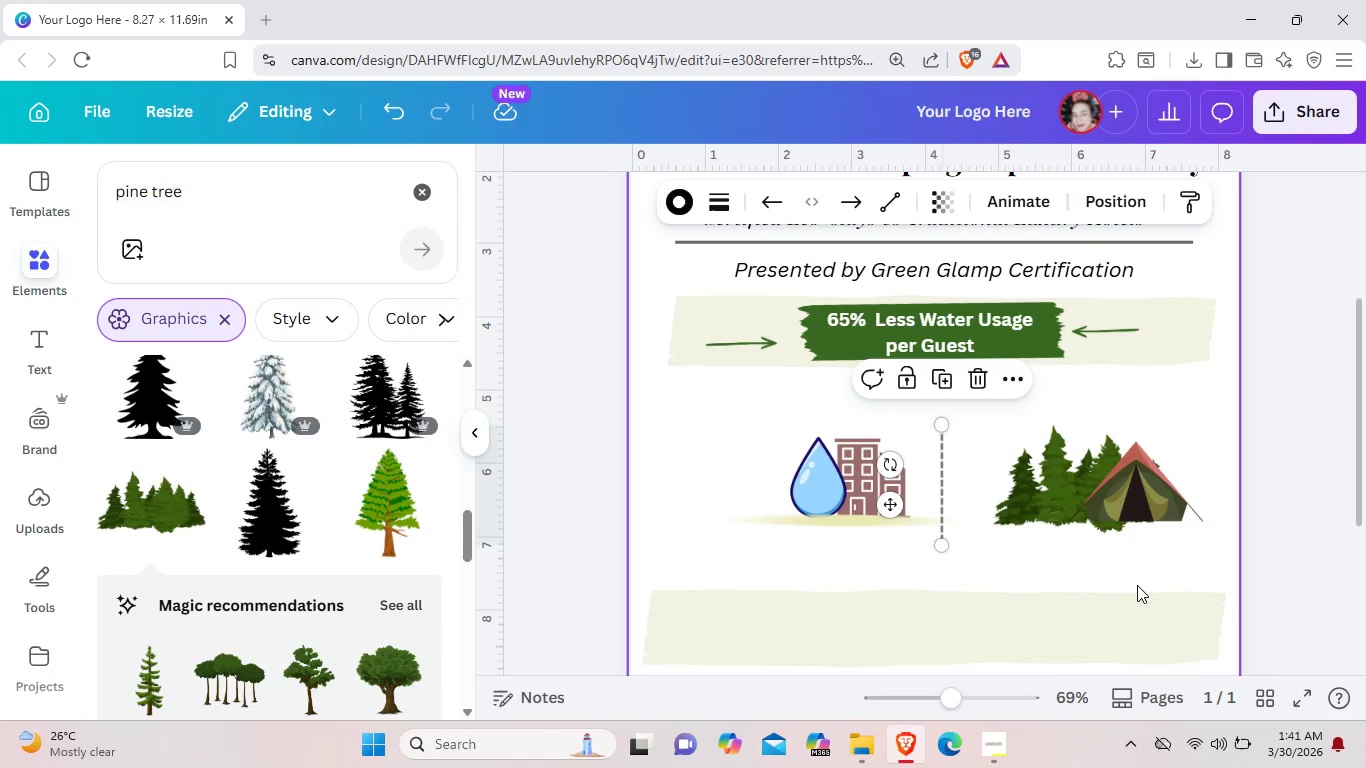 
left_click([1137, 585])
 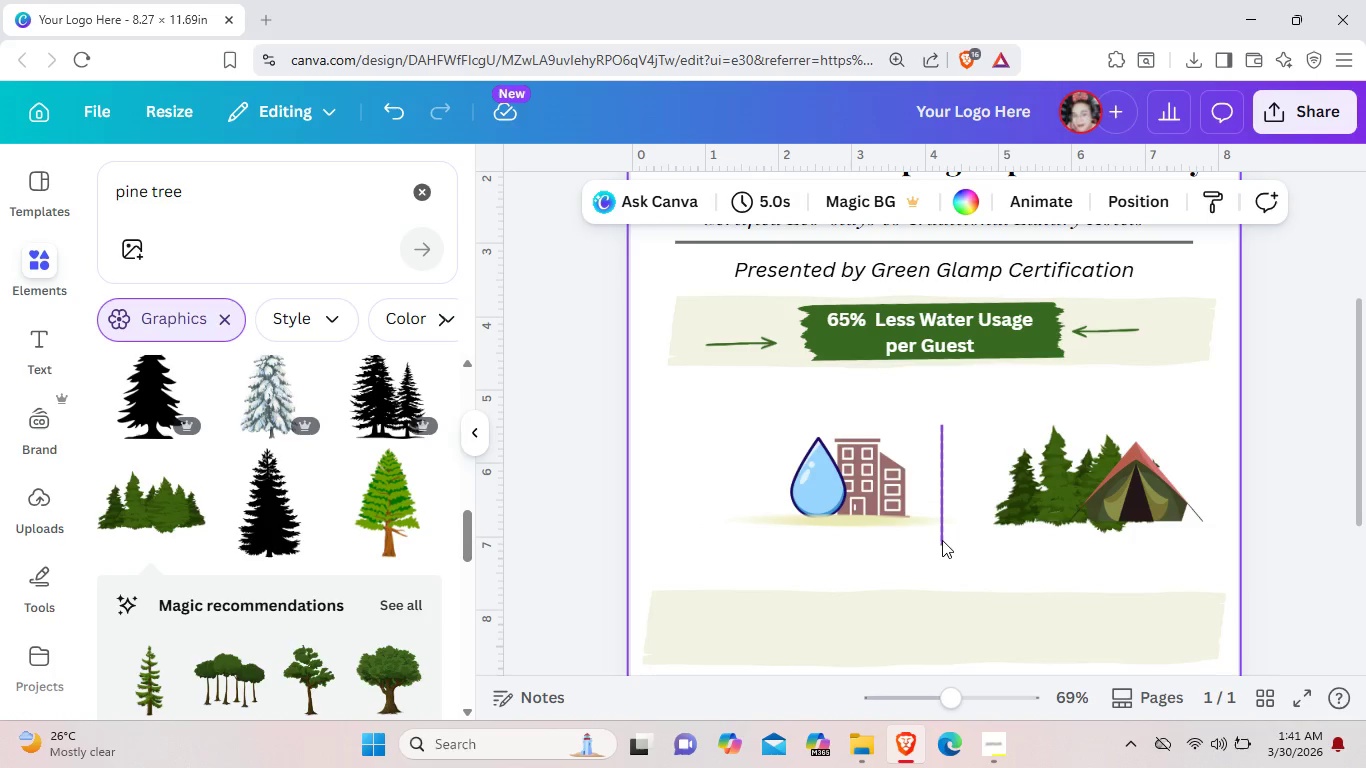 
left_click([942, 540])
 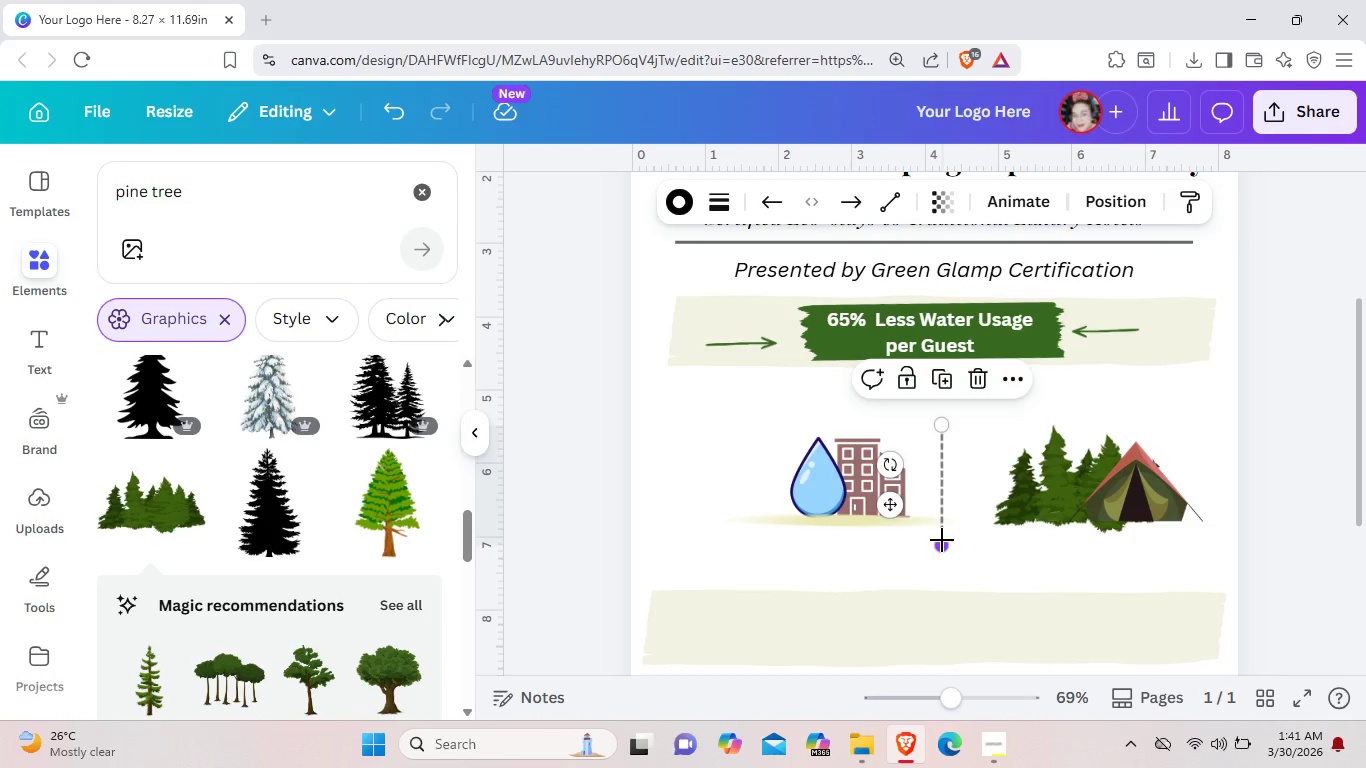 
key(ArrowRight)
 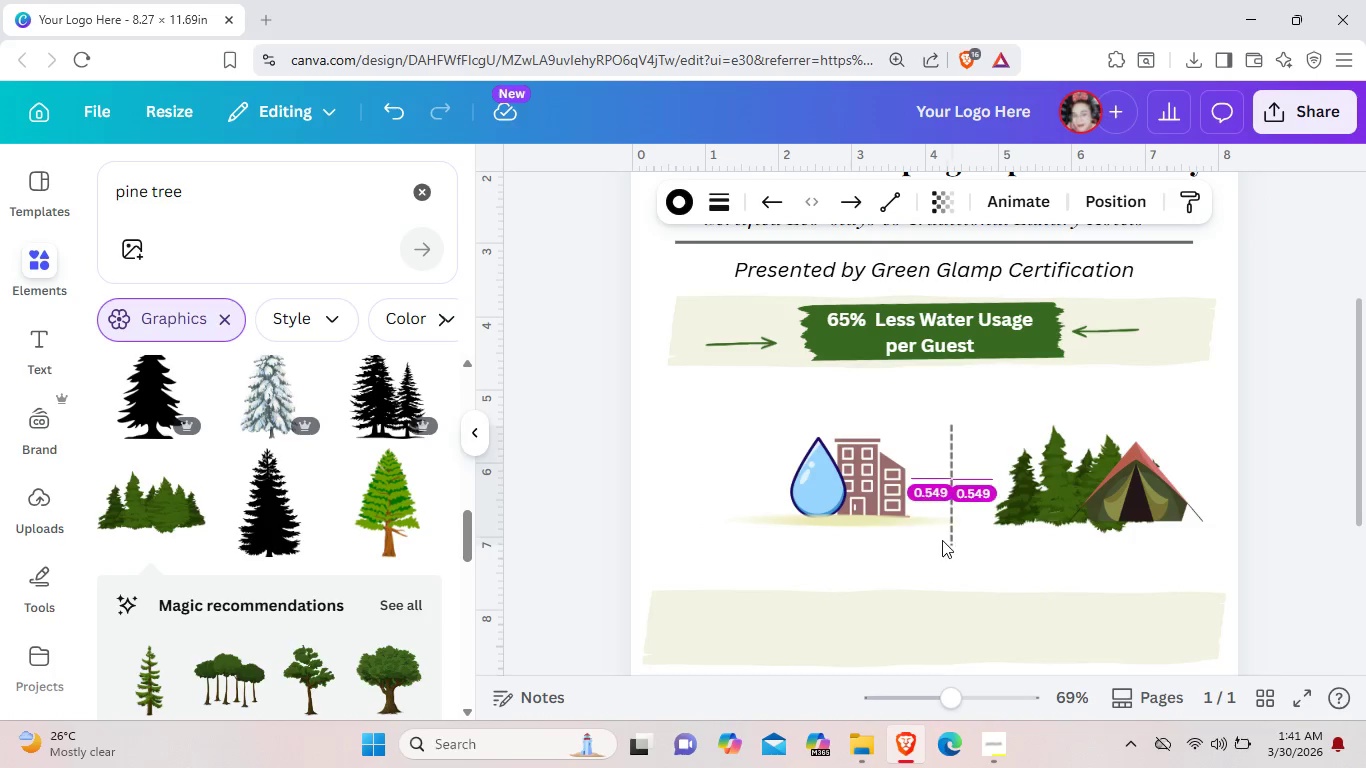 
key(ArrowRight)
 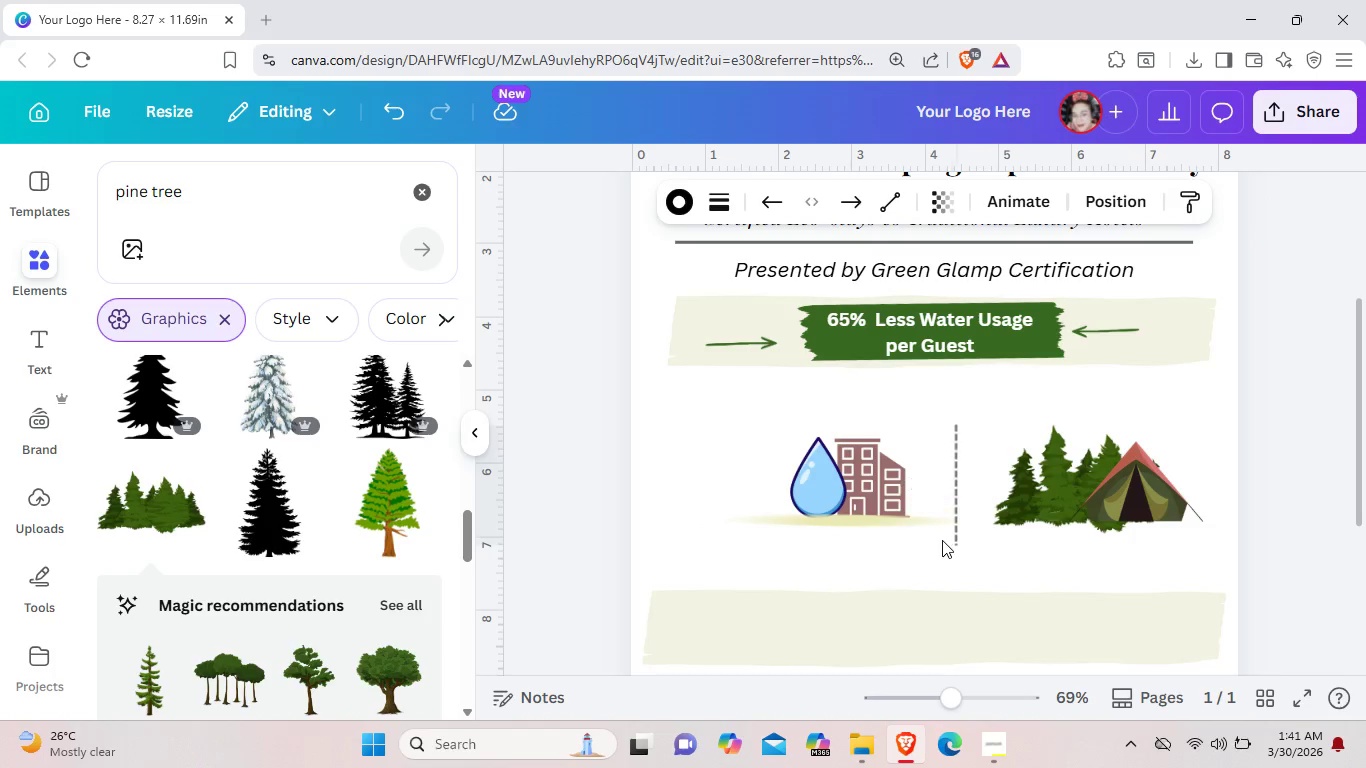 
key(ArrowRight)
 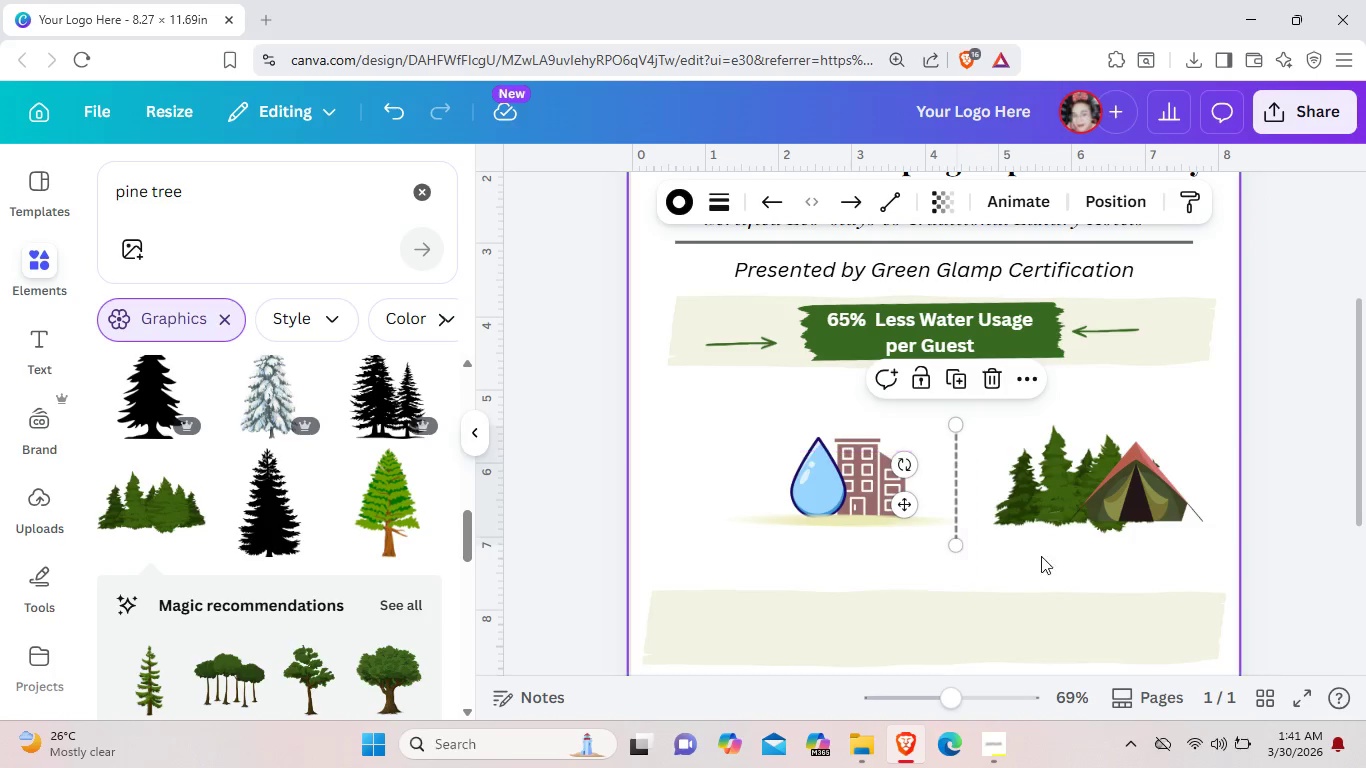 
left_click([1080, 564])
 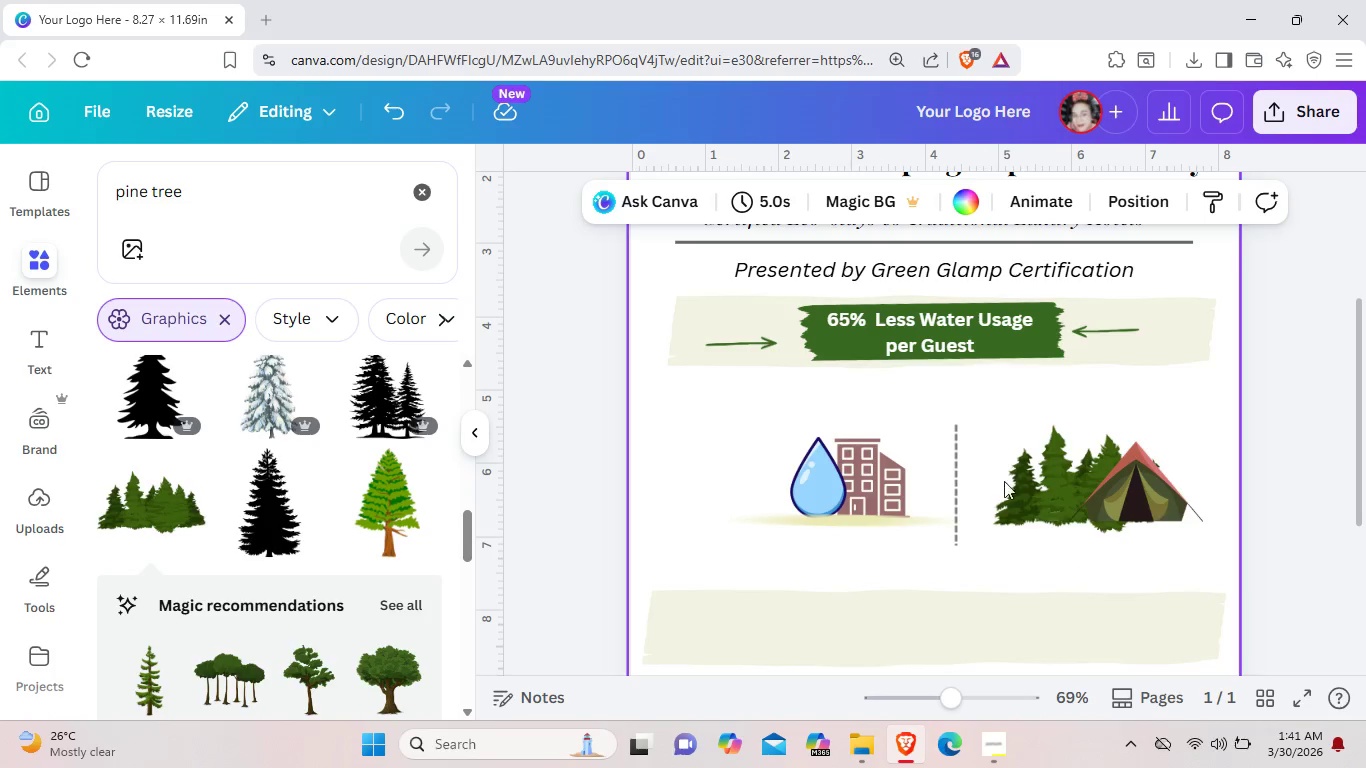 
left_click([959, 427])
 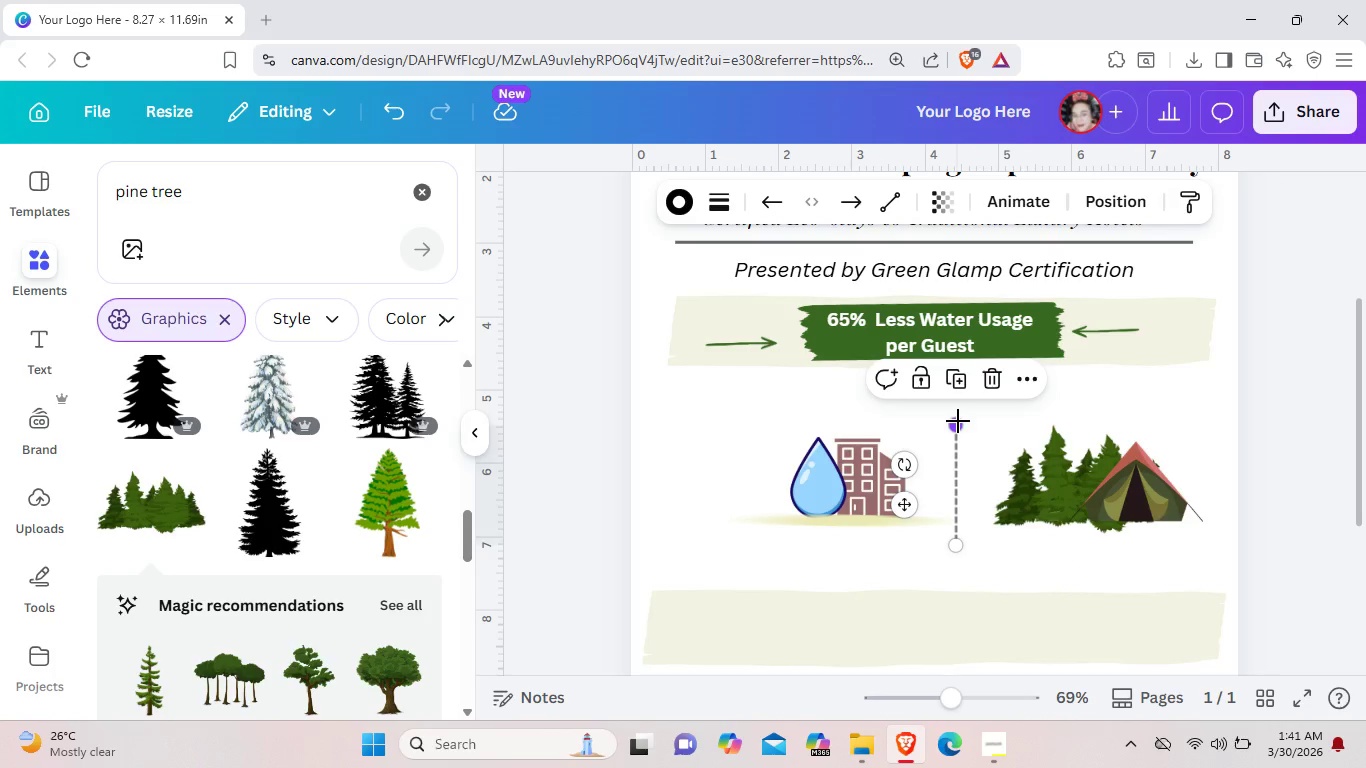 
left_click_drag(start_coordinate=[958, 421], to_coordinate=[956, 384])
 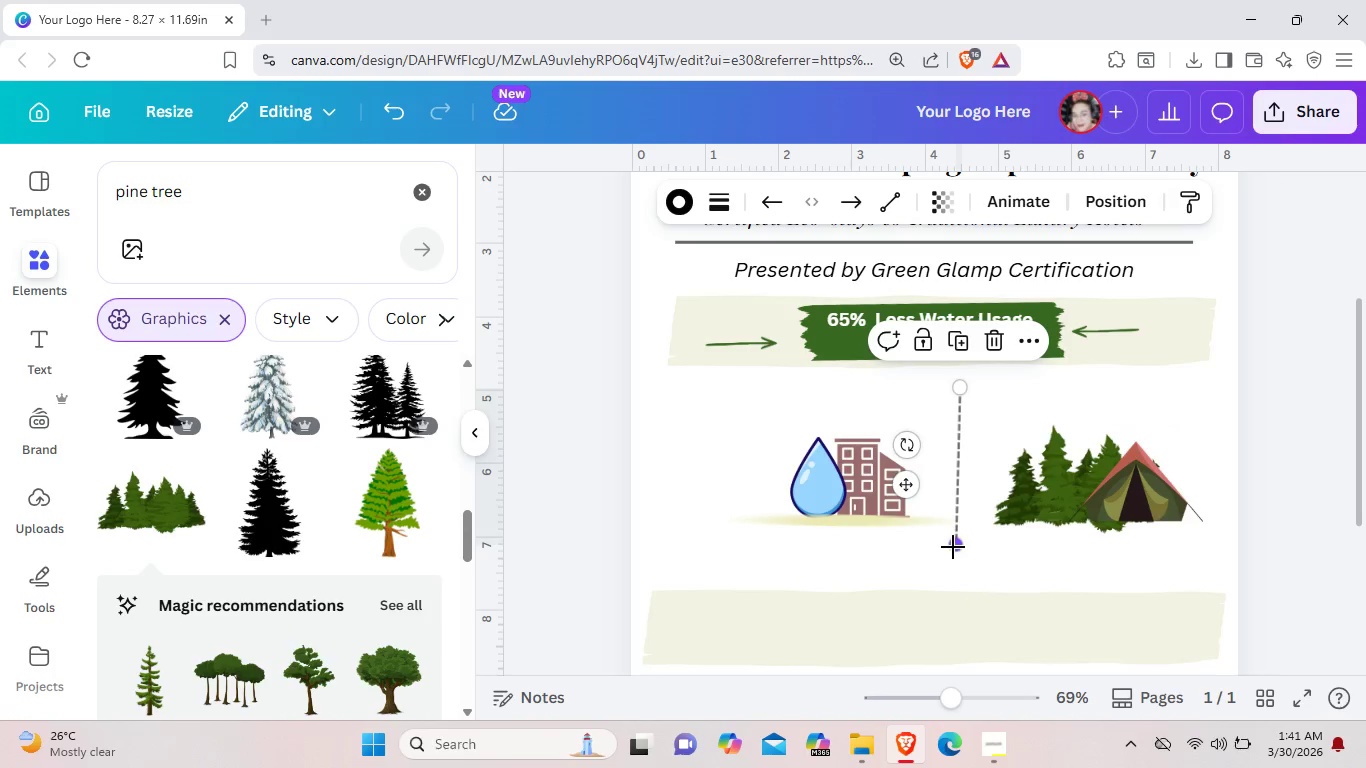 
left_click_drag(start_coordinate=[953, 547], to_coordinate=[961, 547])
 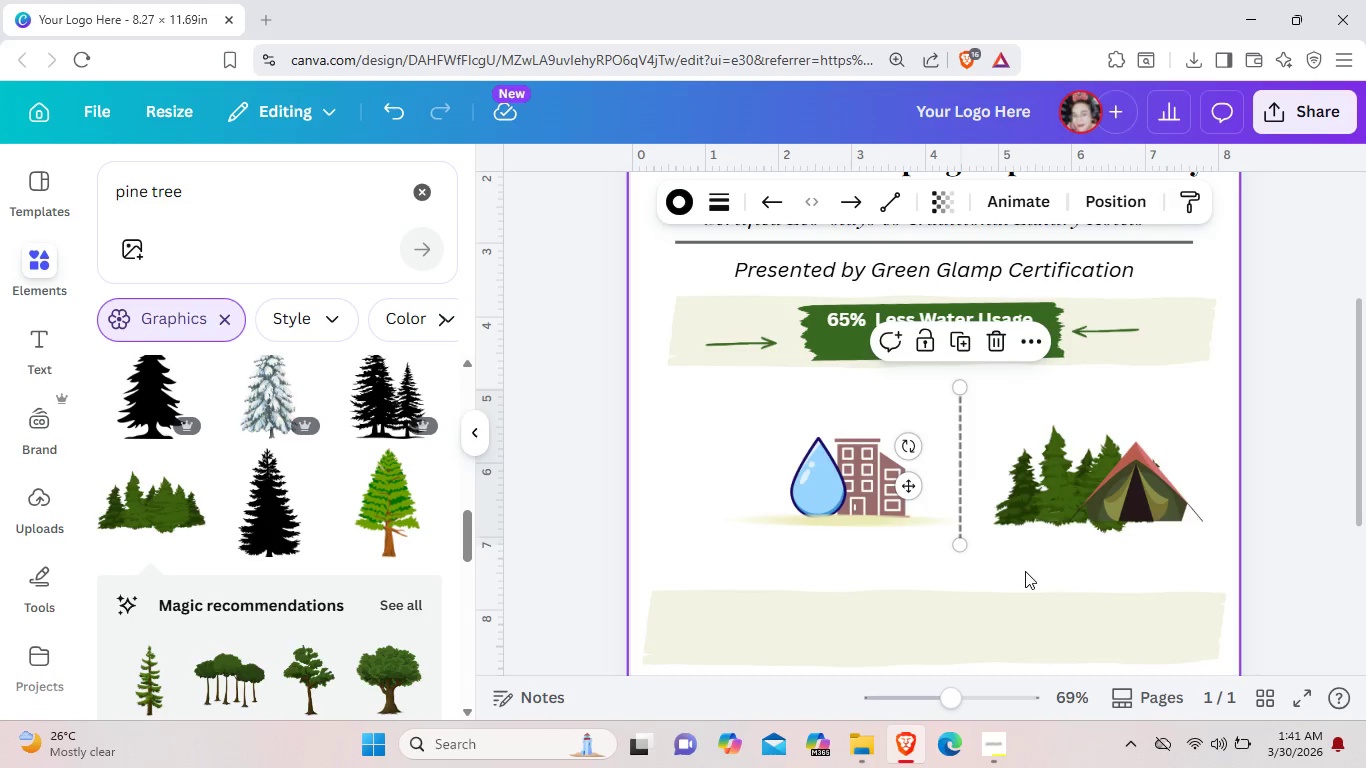 
left_click([1025, 571])
 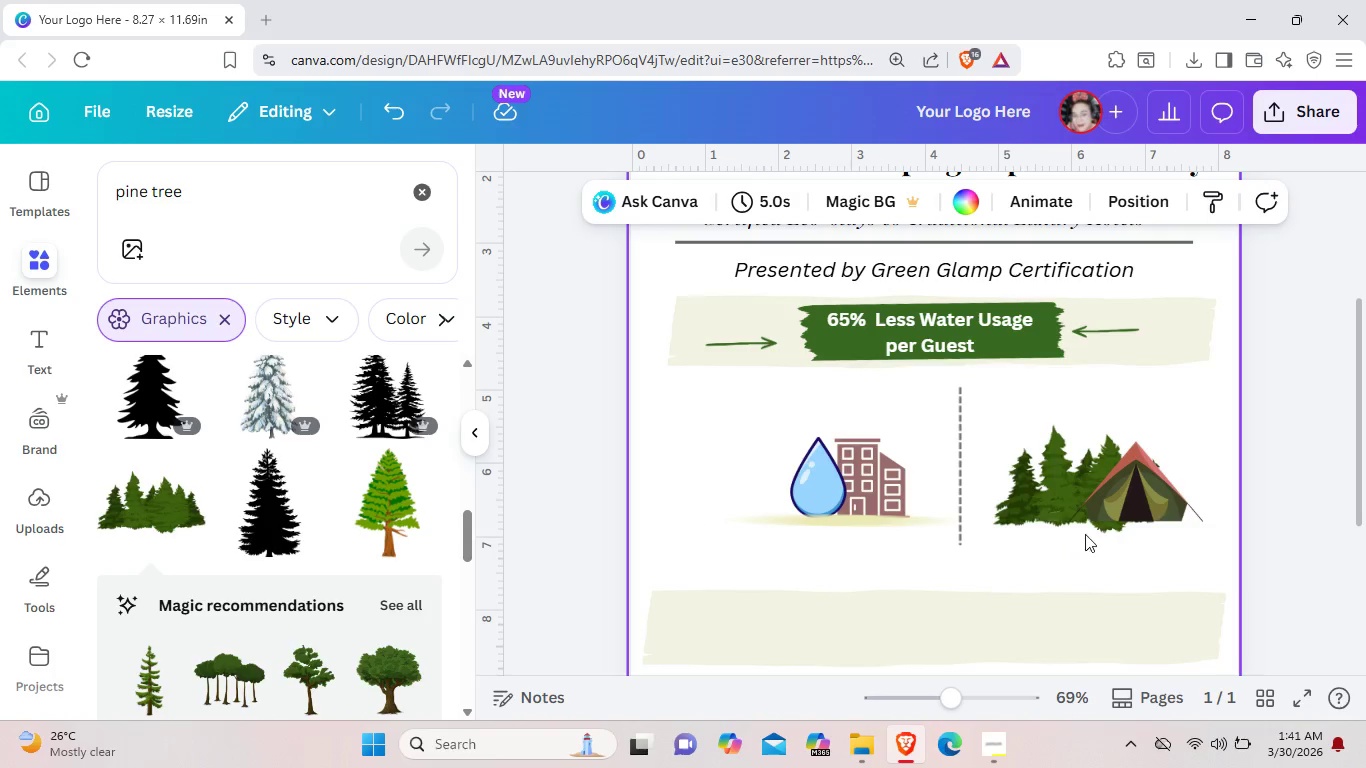 
left_click([1091, 516])
 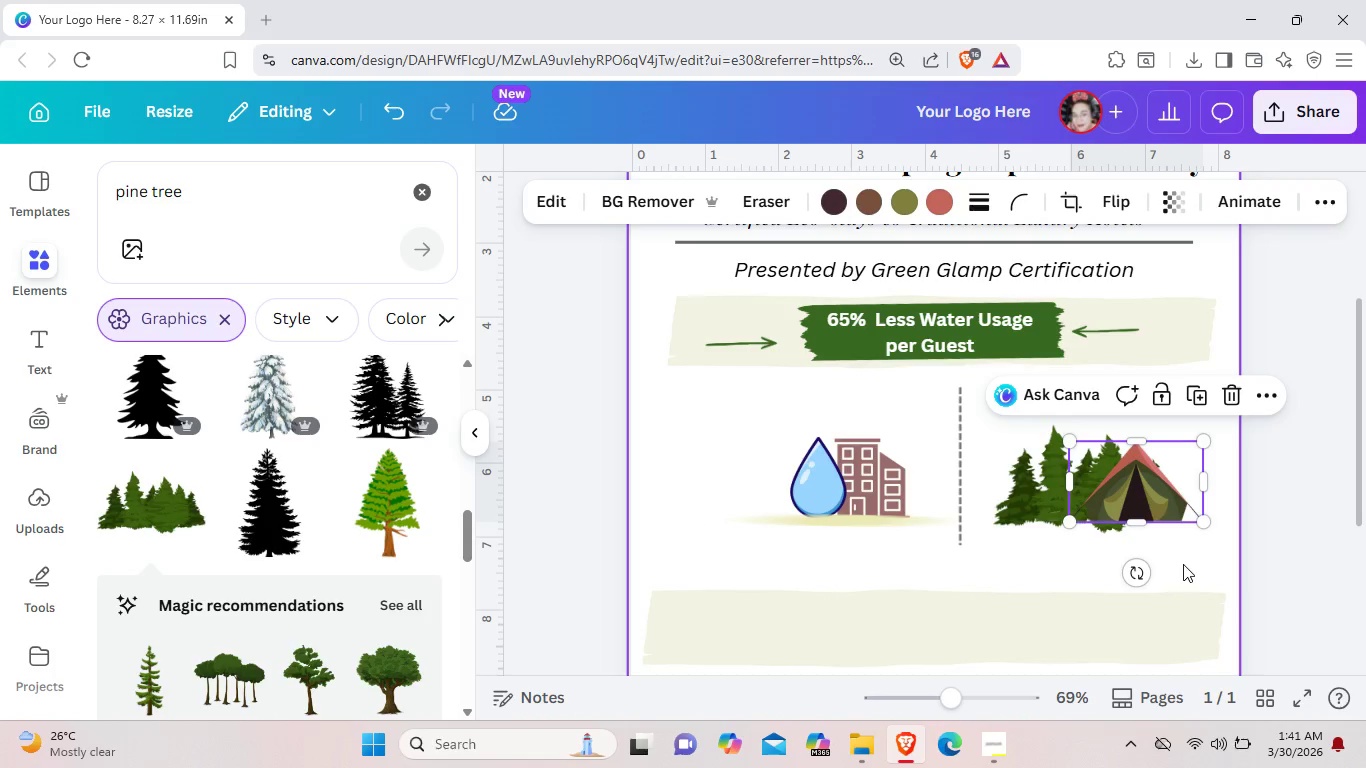 
left_click([1183, 564])
 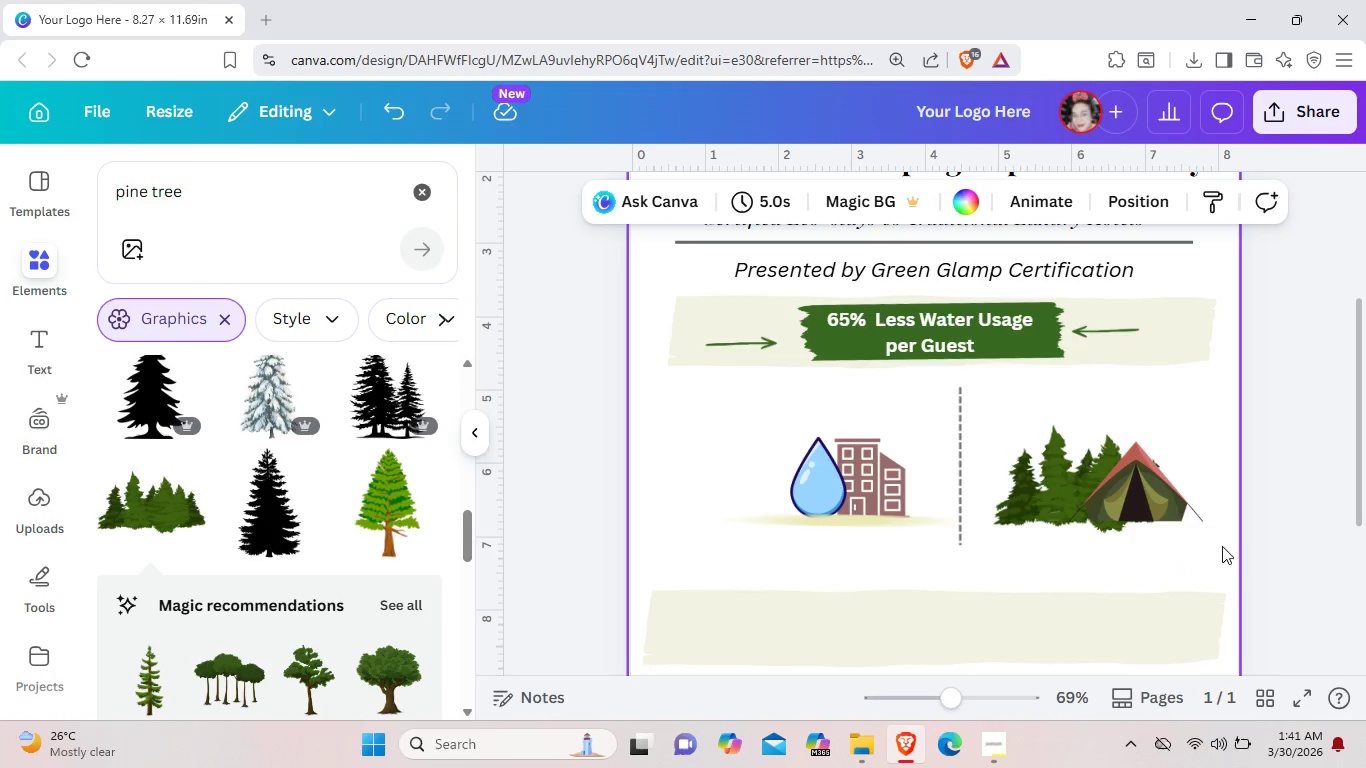 
left_click_drag(start_coordinate=[1226, 546], to_coordinate=[1040, 474])
 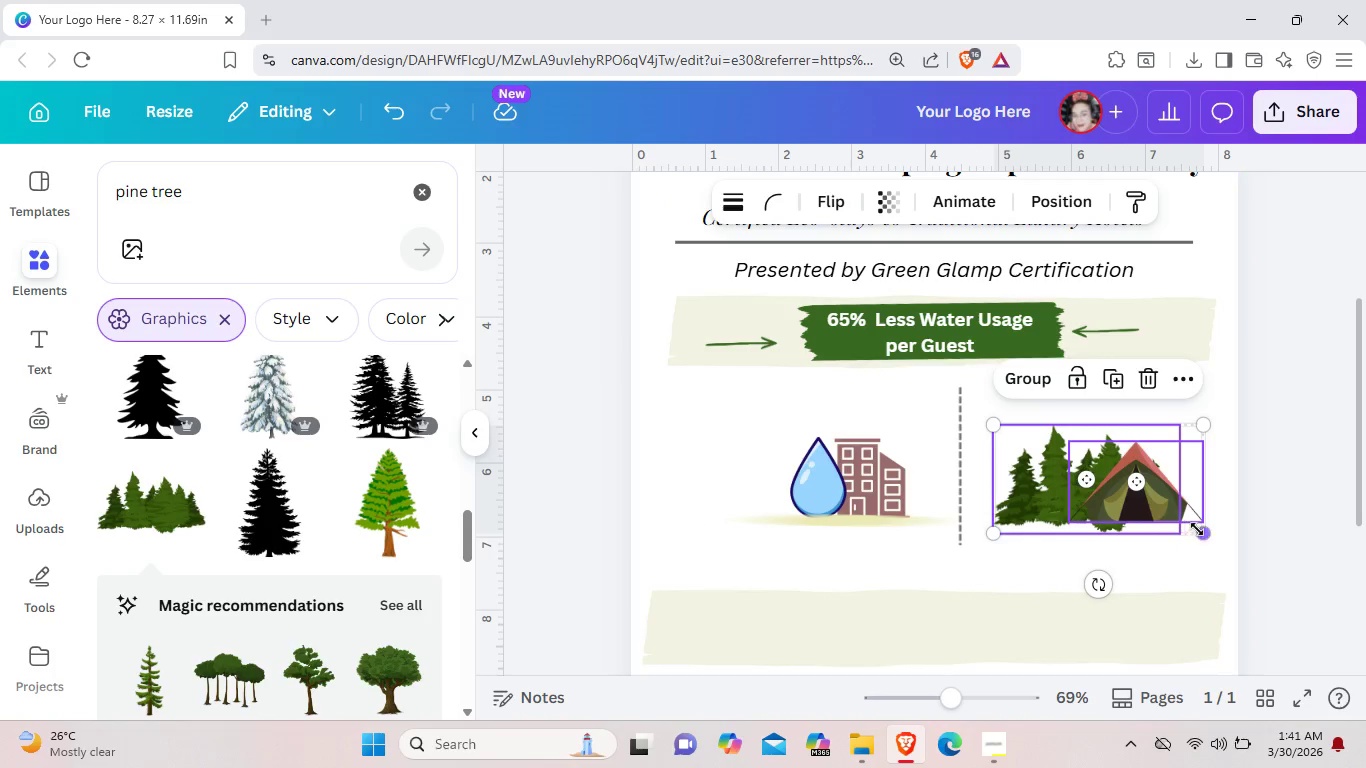 
left_click_drag(start_coordinate=[1200, 531], to_coordinate=[1171, 510])
 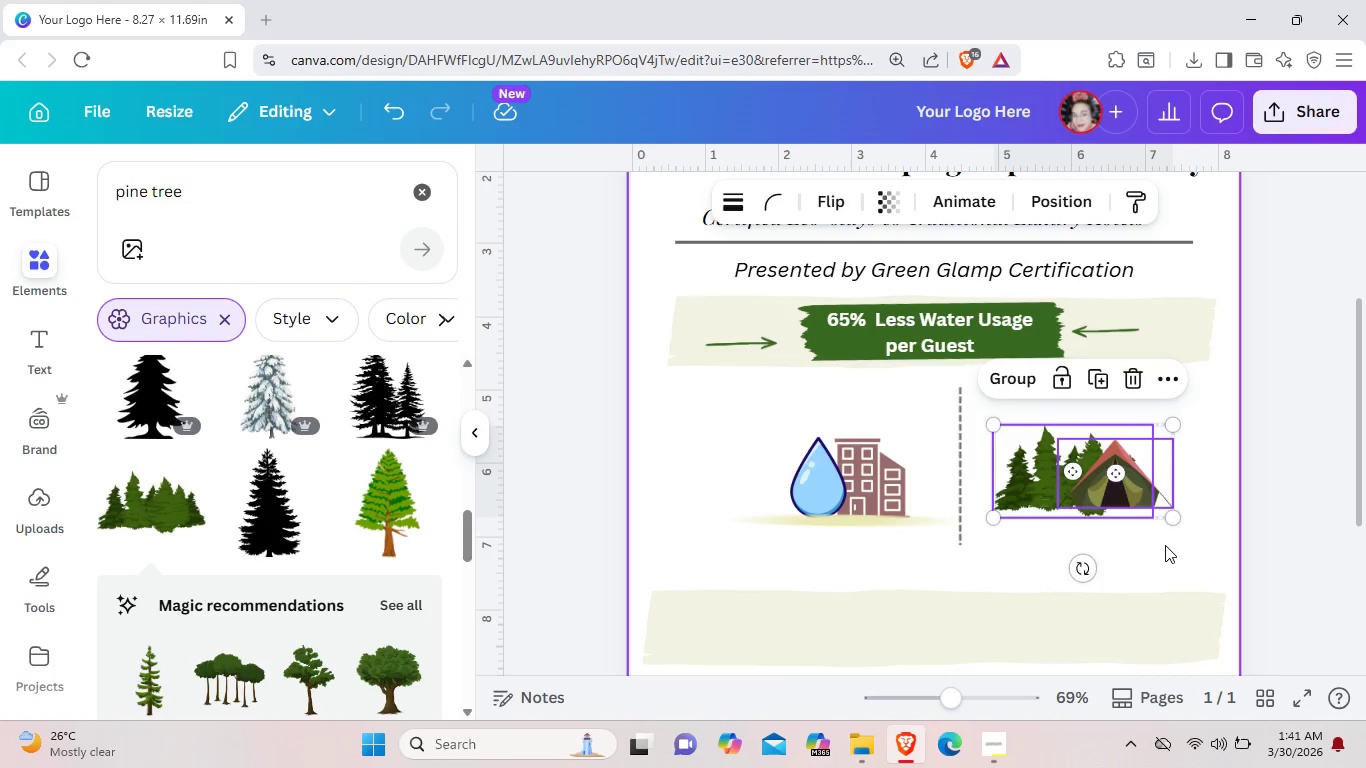 
left_click([1165, 545])
 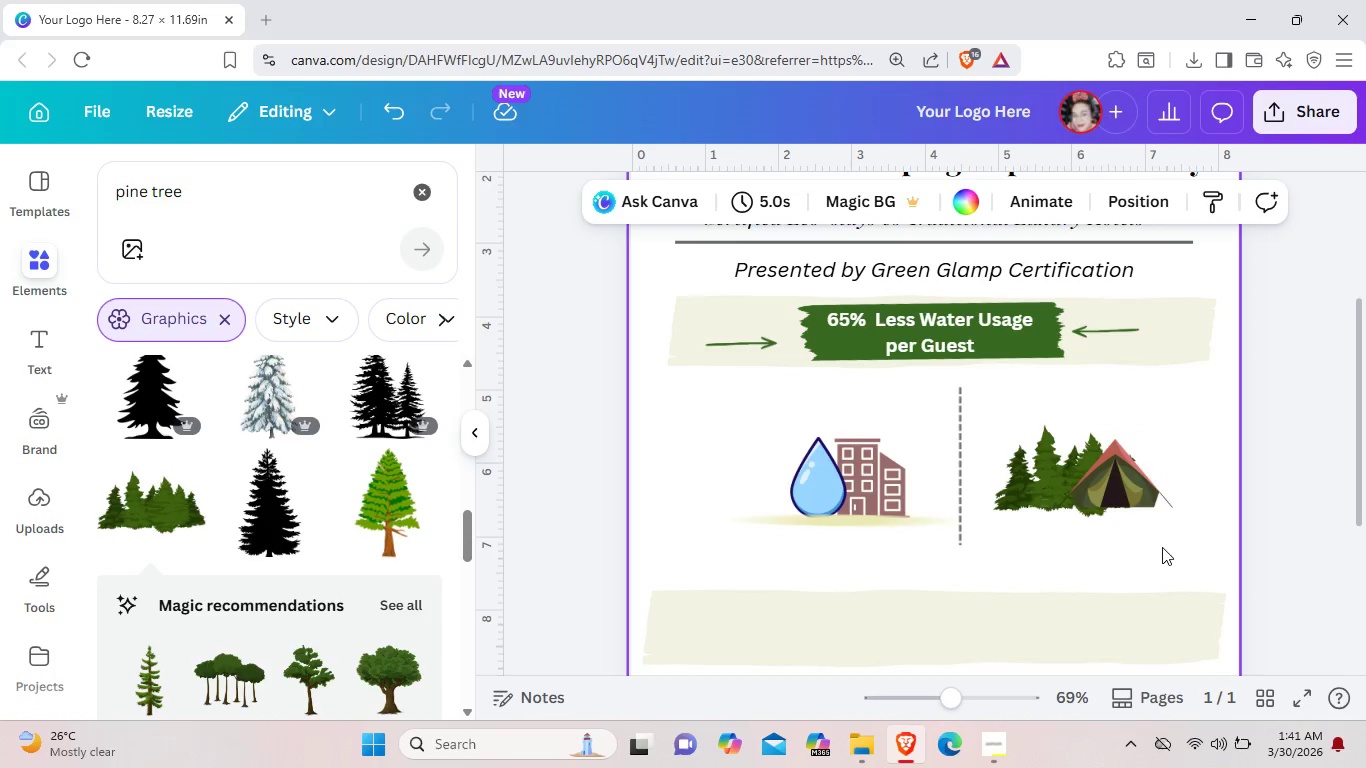 
scroll: coordinate [1162, 547], scroll_direction: down, amount: 2.0
 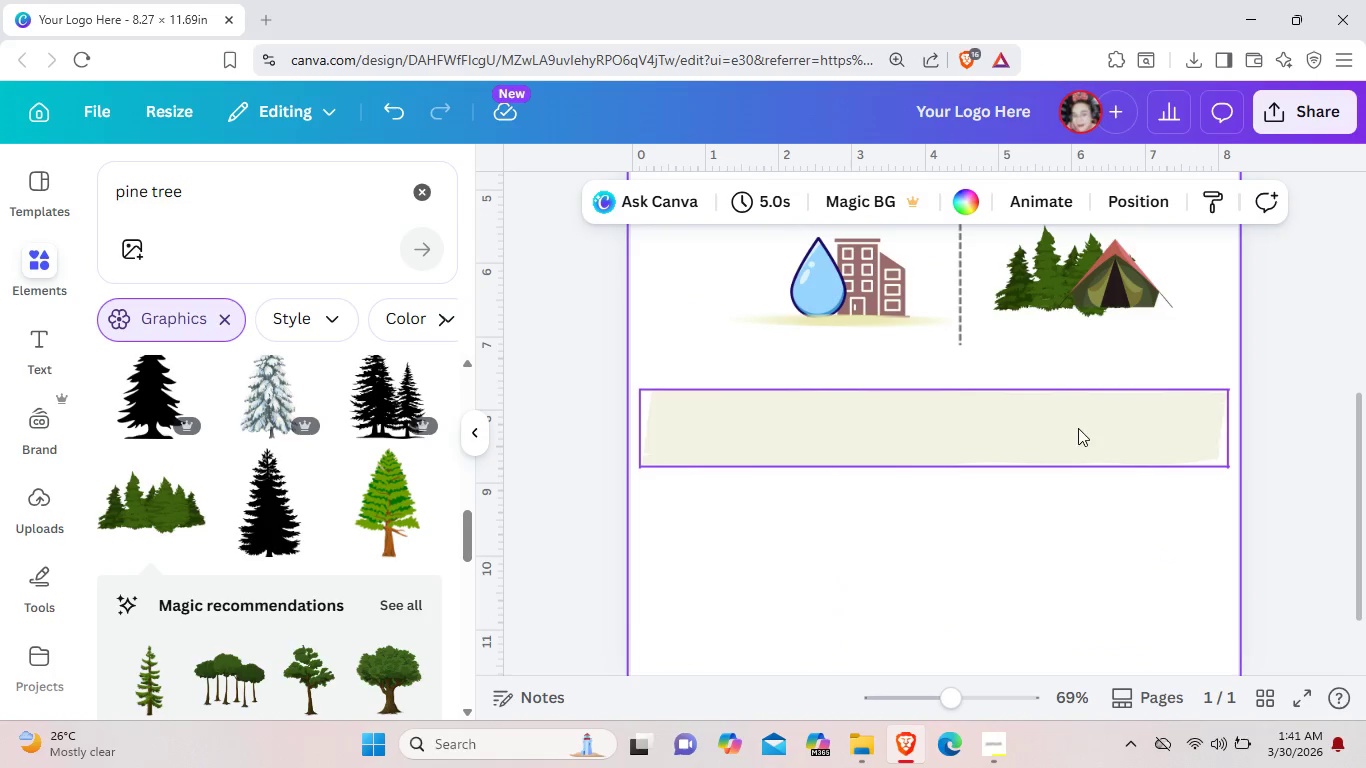 
left_click_drag(start_coordinate=[1078, 428], to_coordinate=[1082, 393])
 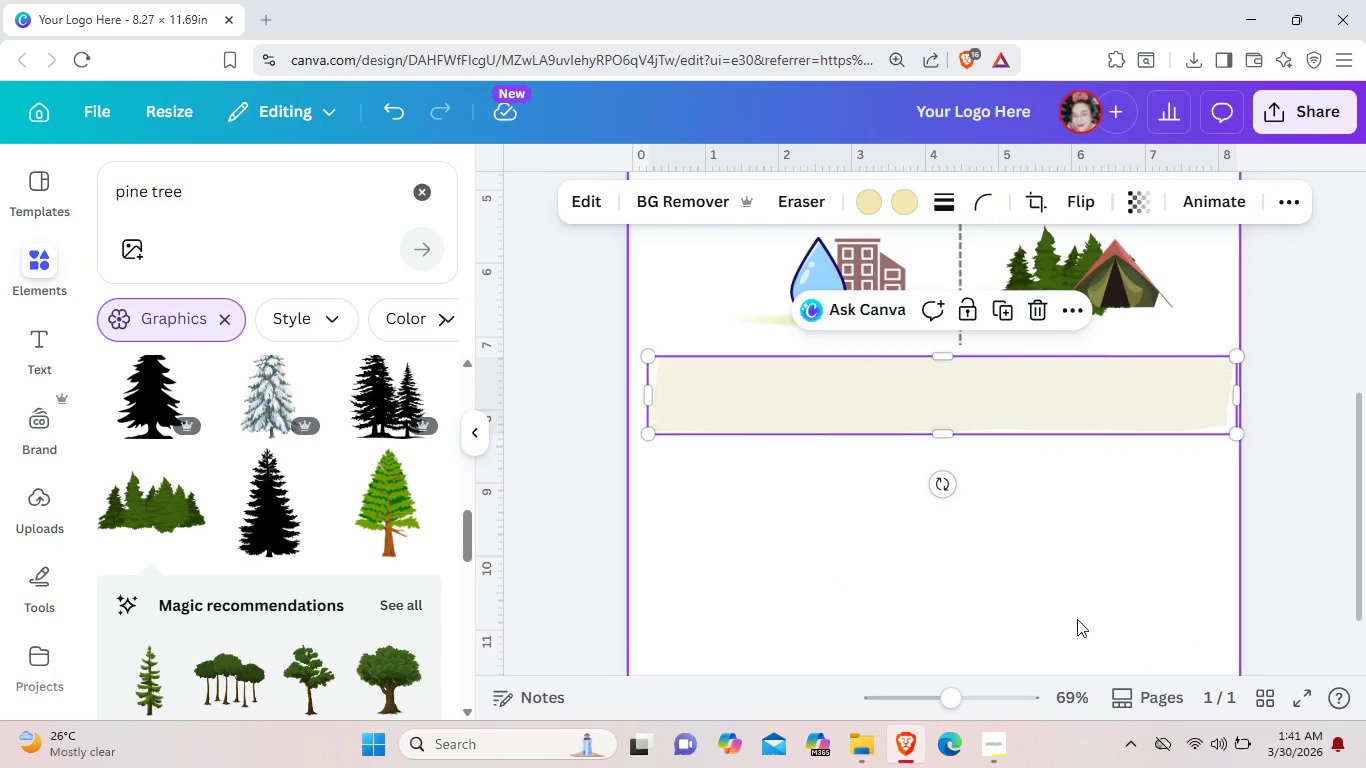 
scroll: coordinate [1077, 619], scroll_direction: down, amount: 3.0
 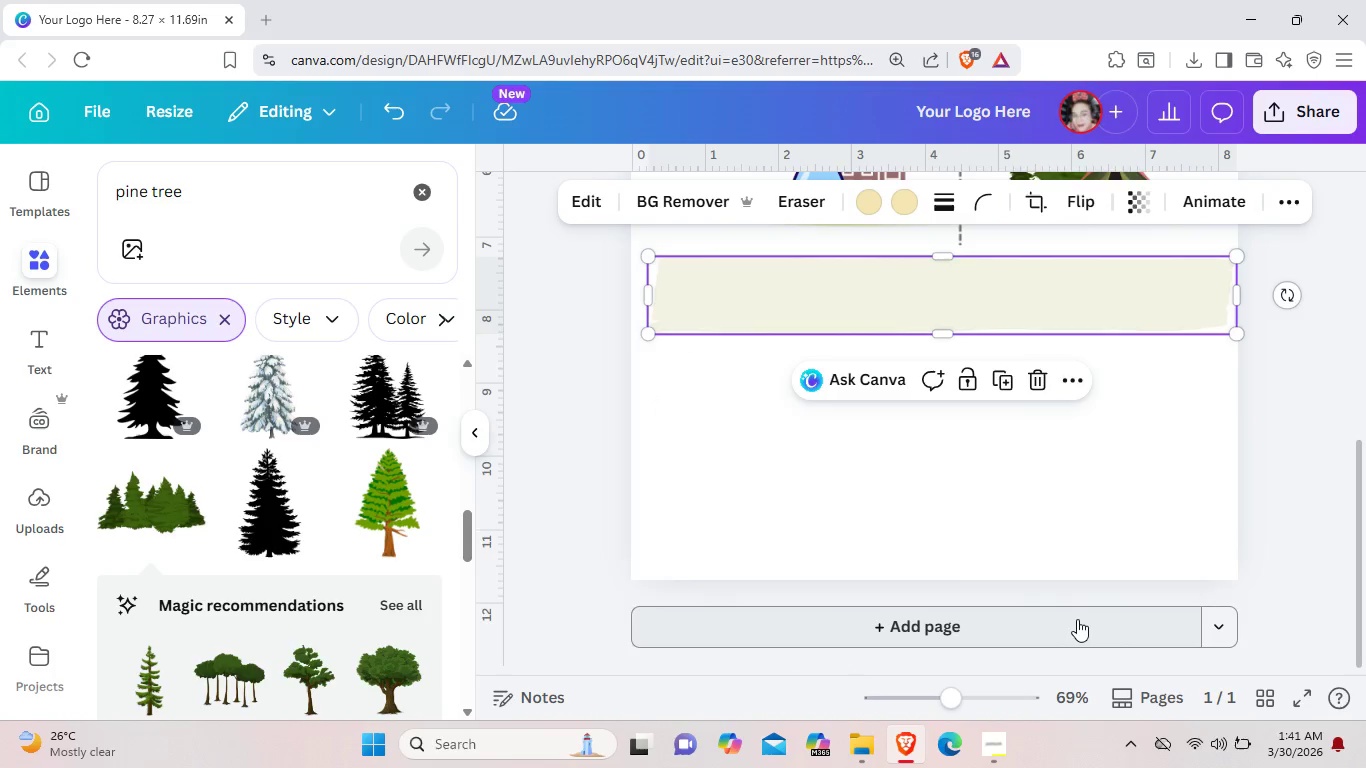 
scroll: coordinate [1077, 619], scroll_direction: up, amount: 3.0
 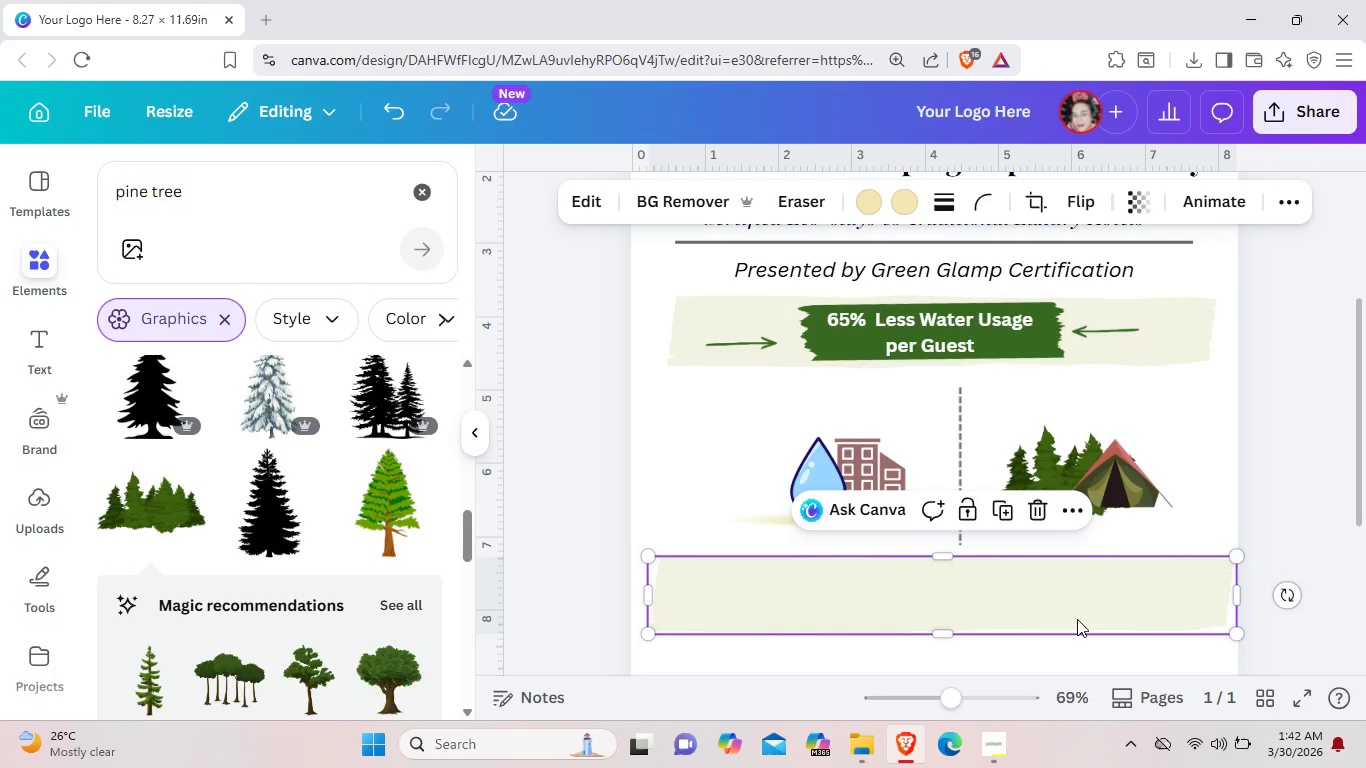 
wait(7.85)
 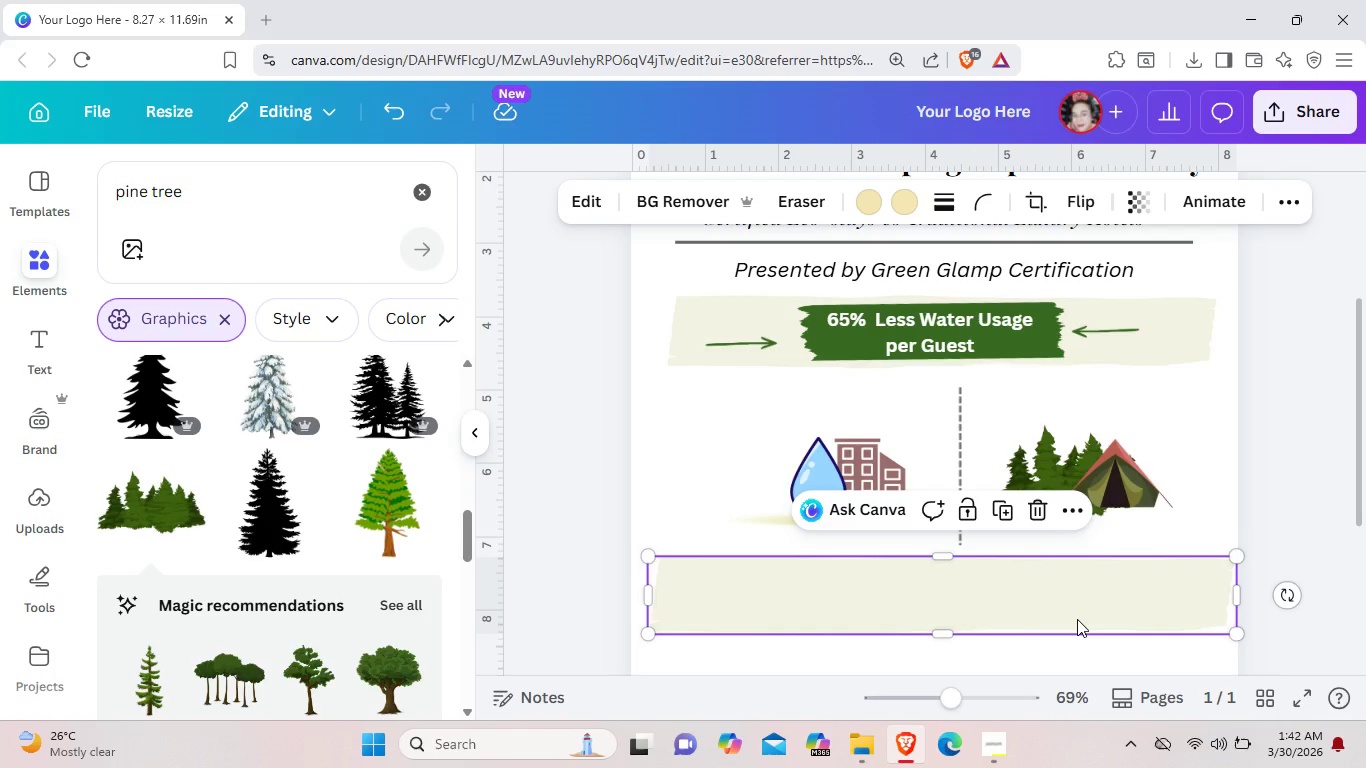 
left_click_drag(start_coordinate=[720, 396], to_coordinate=[861, 489])
 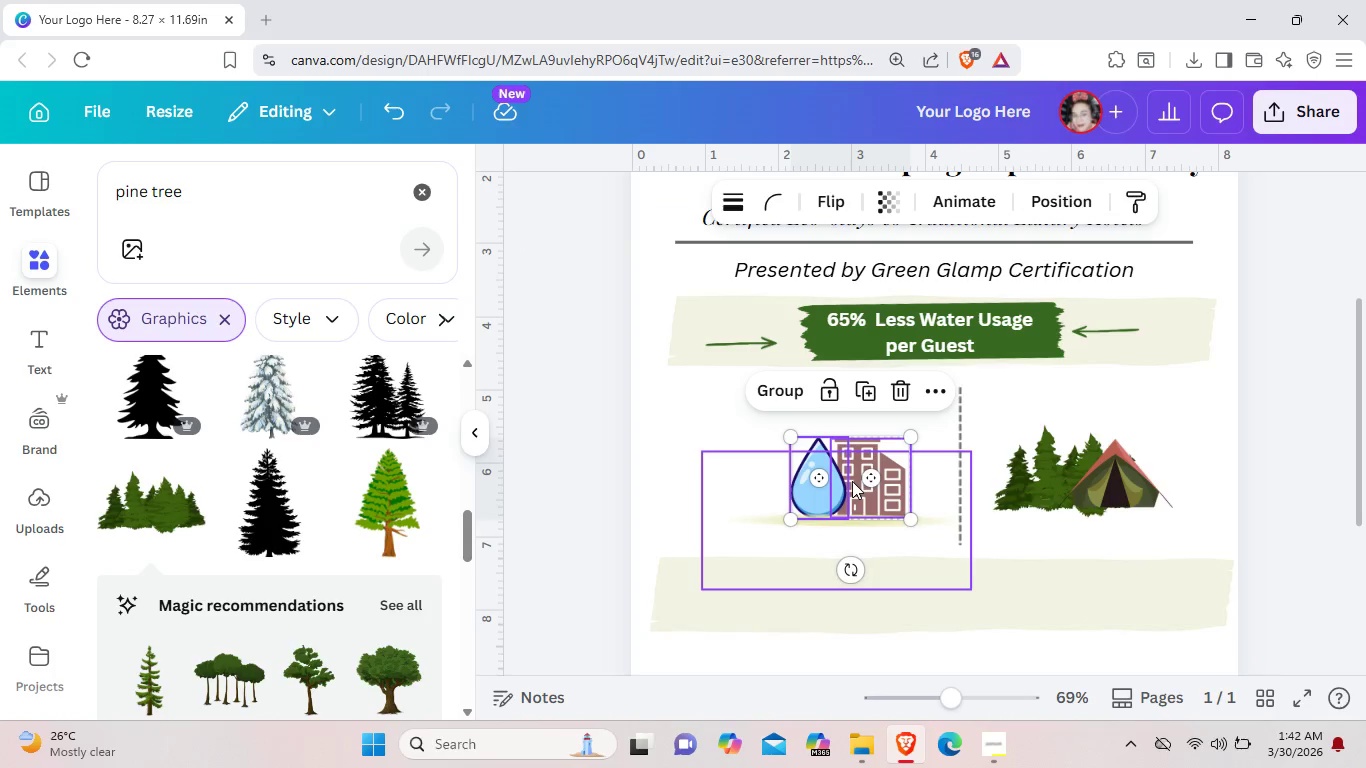 
left_click_drag(start_coordinate=[851, 481], to_coordinate=[842, 432])
 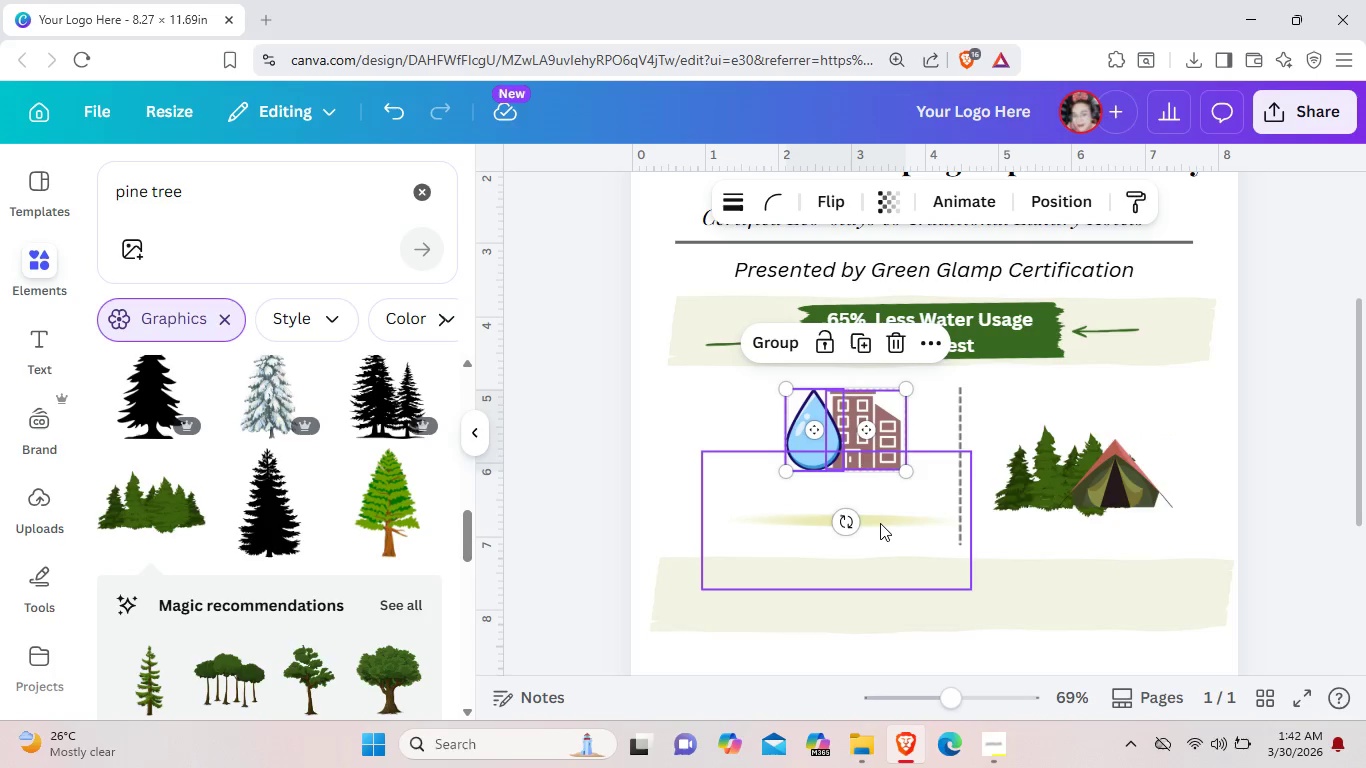 
left_click([881, 523])
 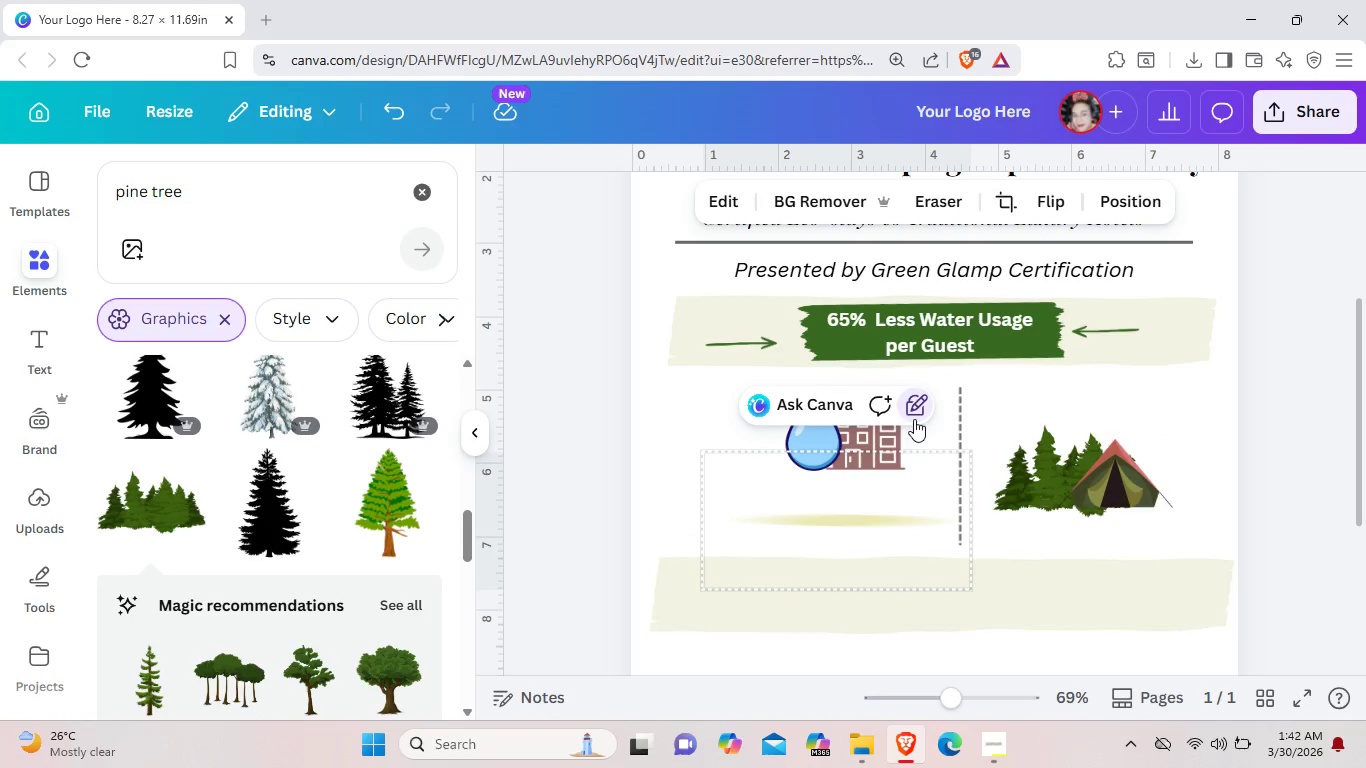 
left_click([914, 403])
 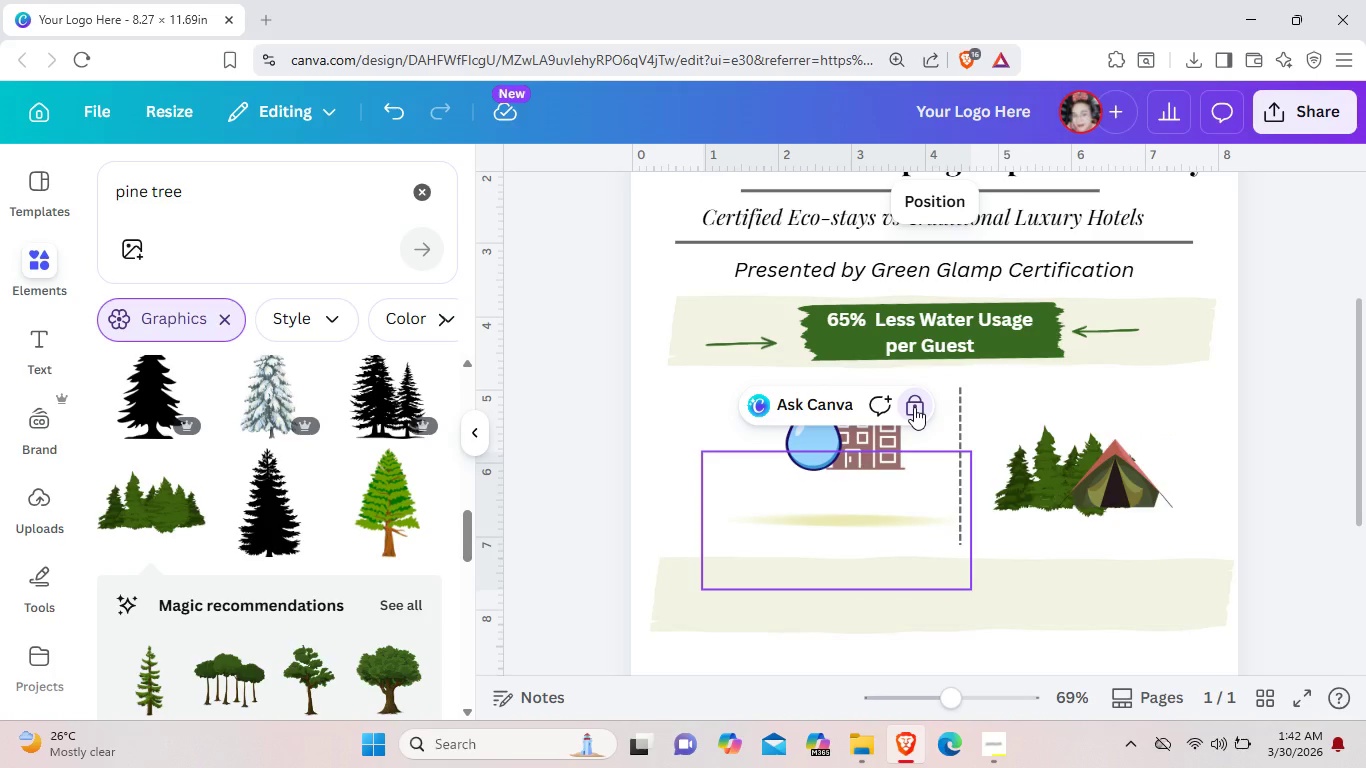 
left_click([914, 407])
 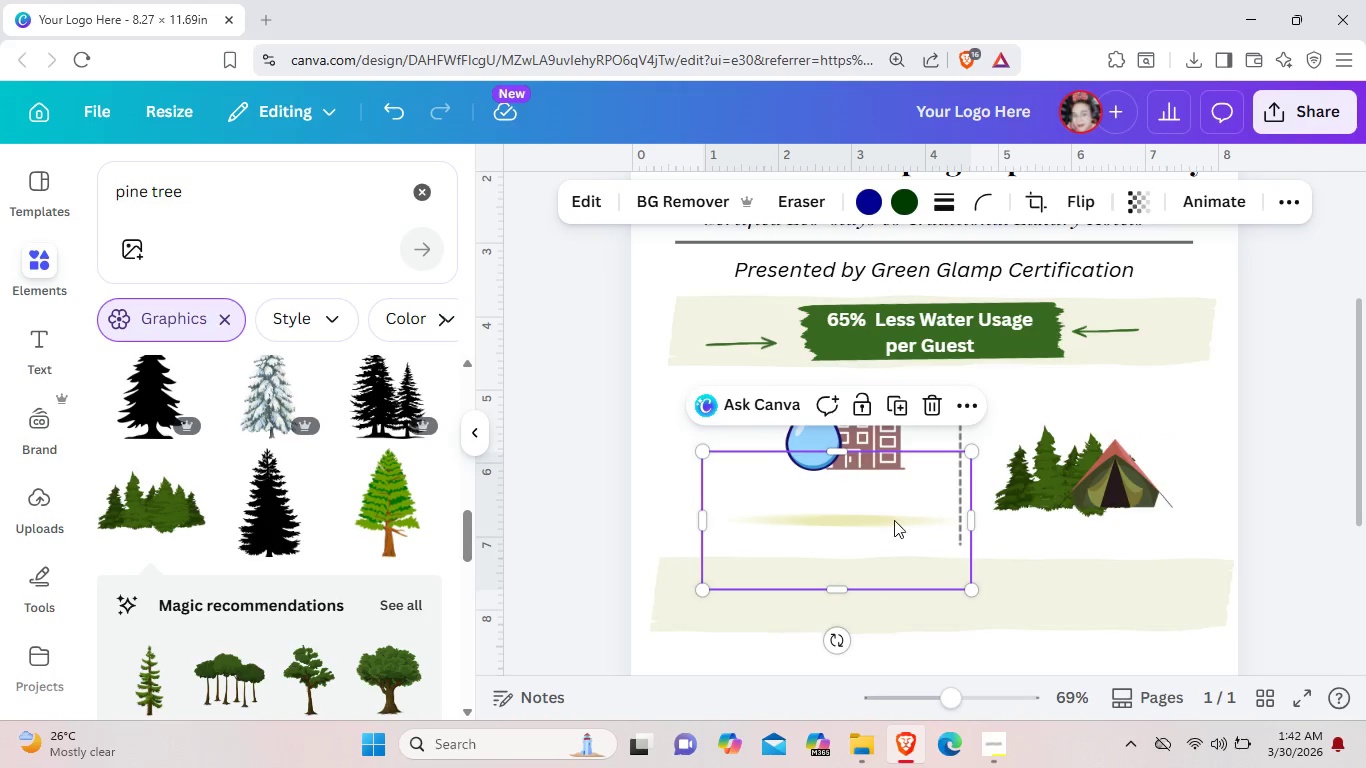 
left_click_drag(start_coordinate=[889, 521], to_coordinate=[898, 478])
 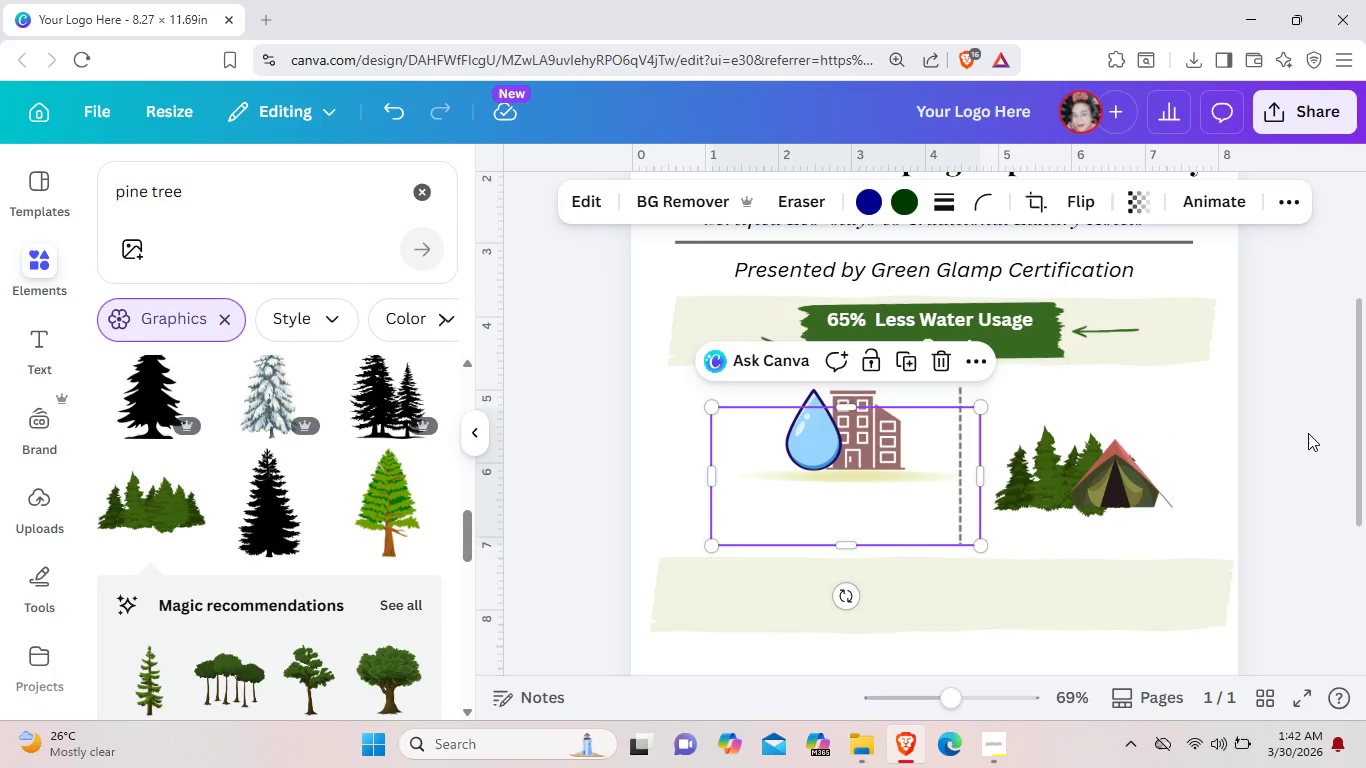 
left_click([1308, 433])
 